 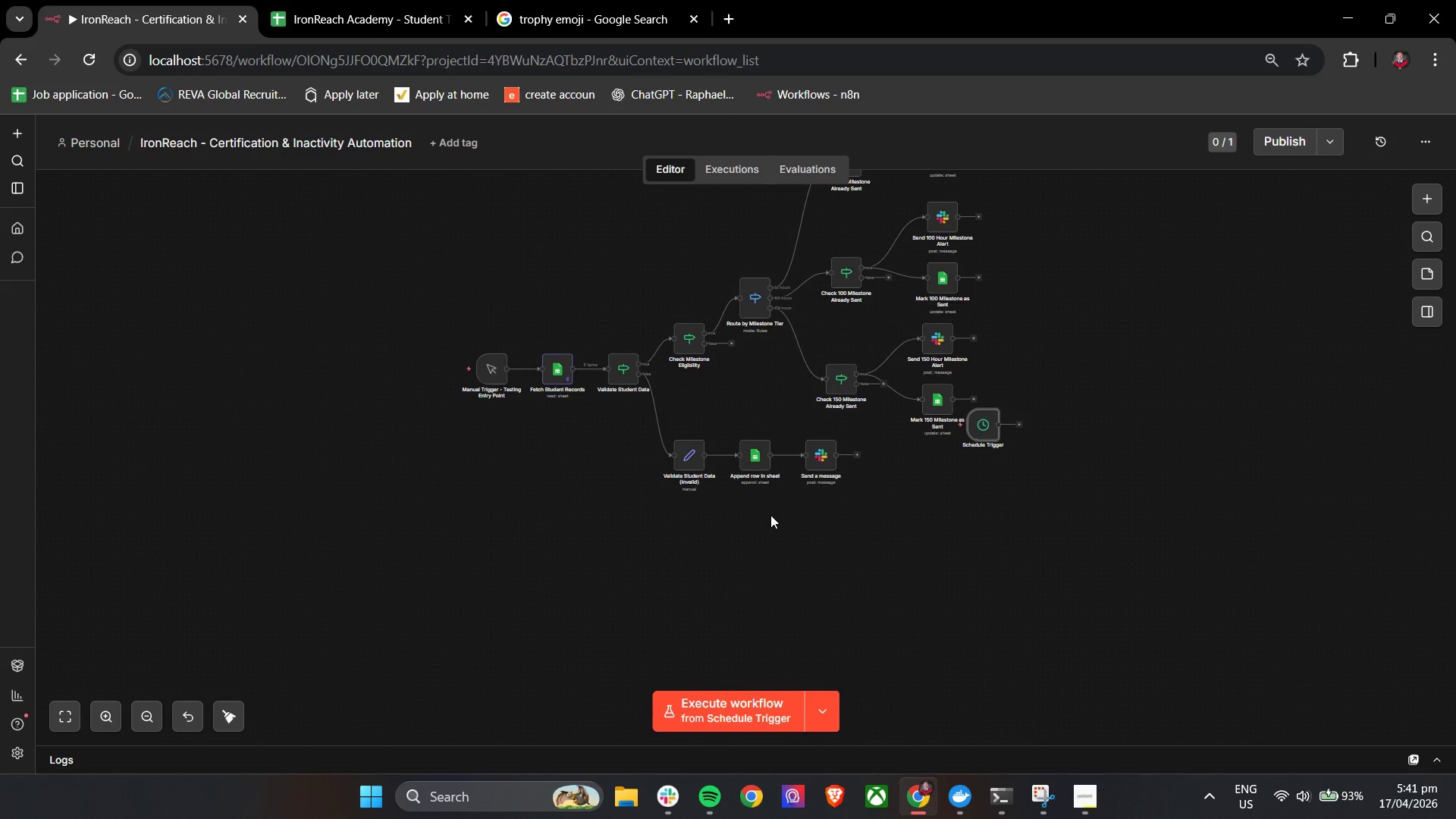 
left_click_drag(start_coordinate=[985, 425], to_coordinate=[471, 595])
 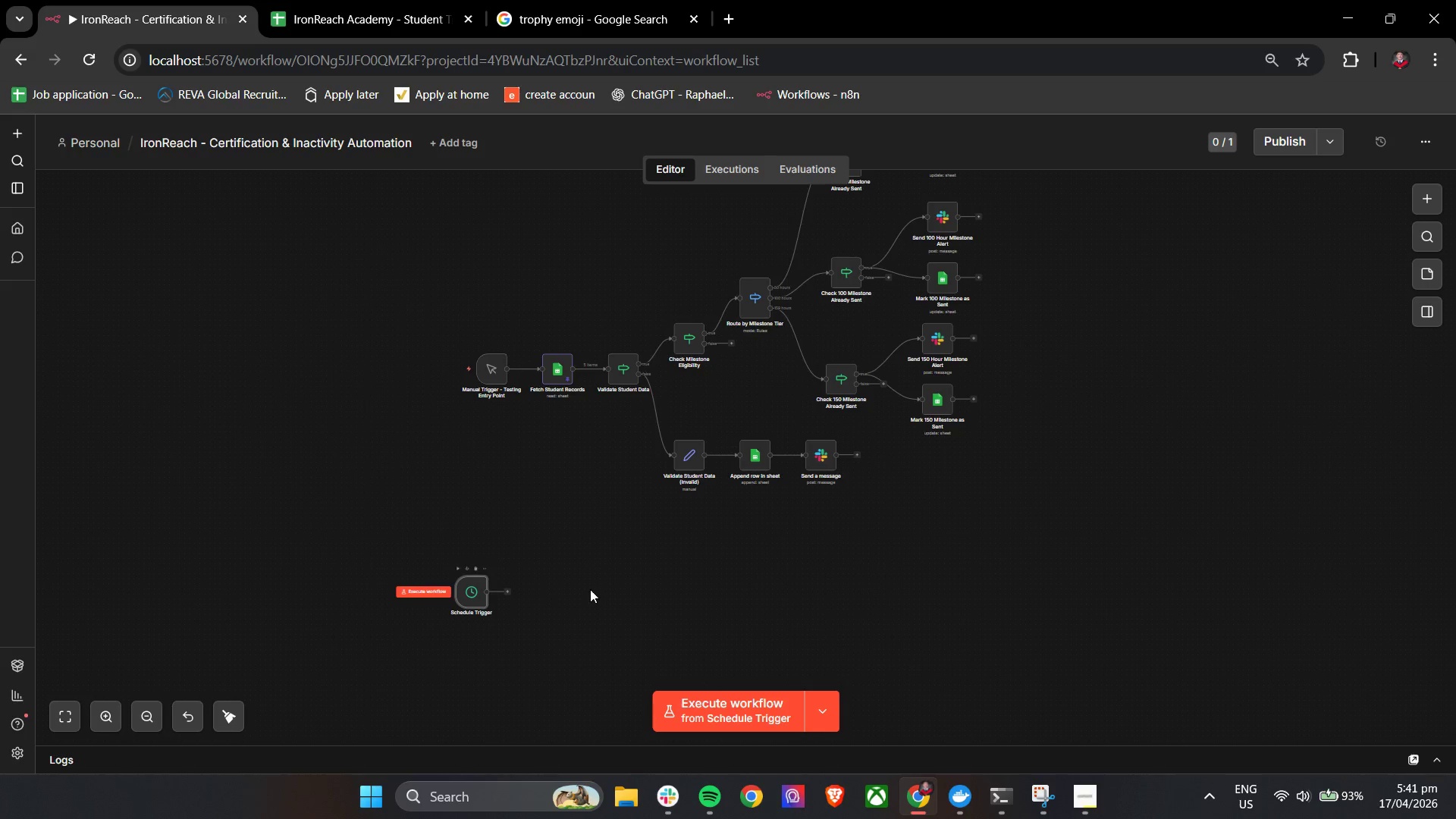 
left_click([592, 589])
 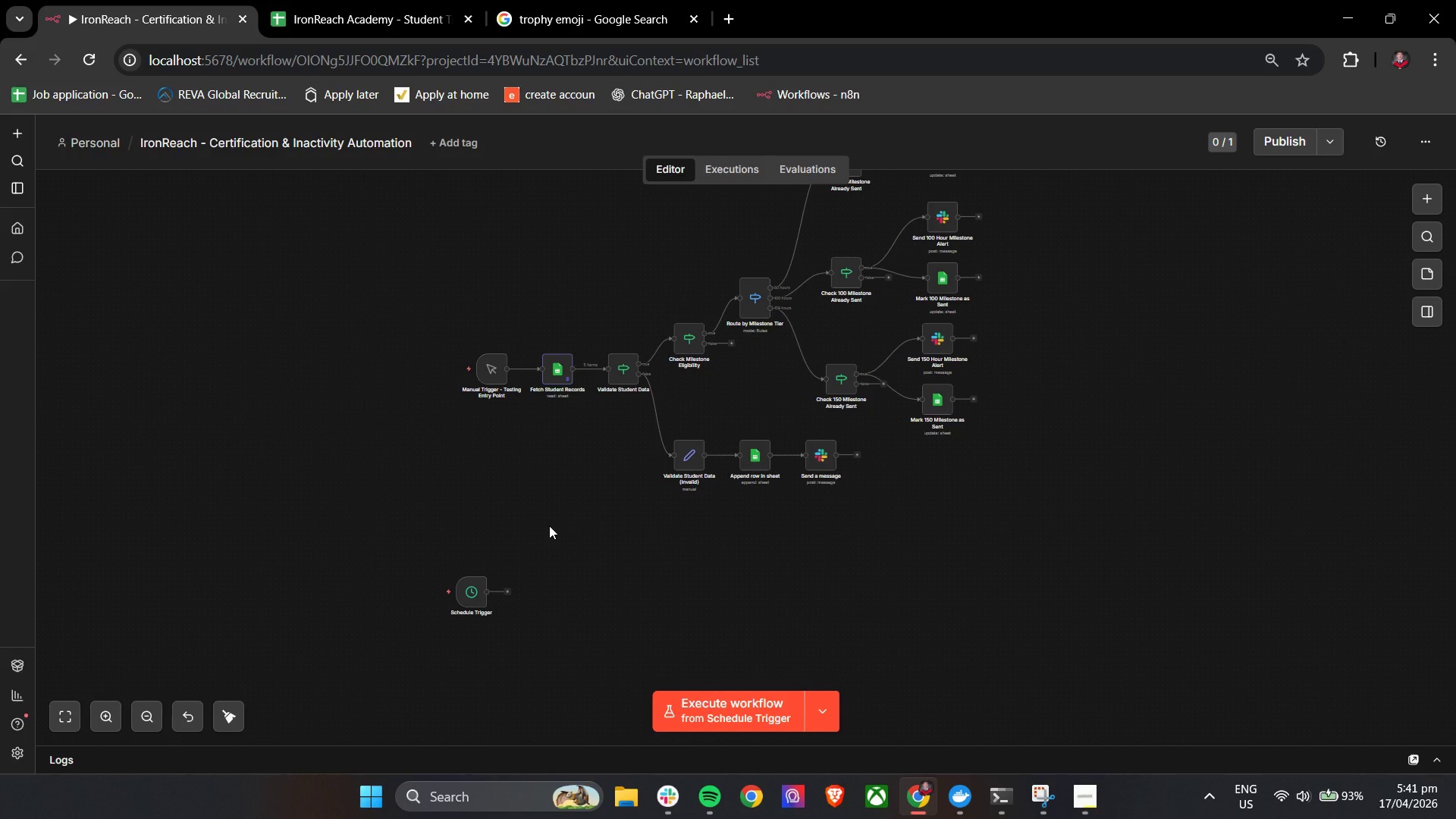 
wait(6.94)
 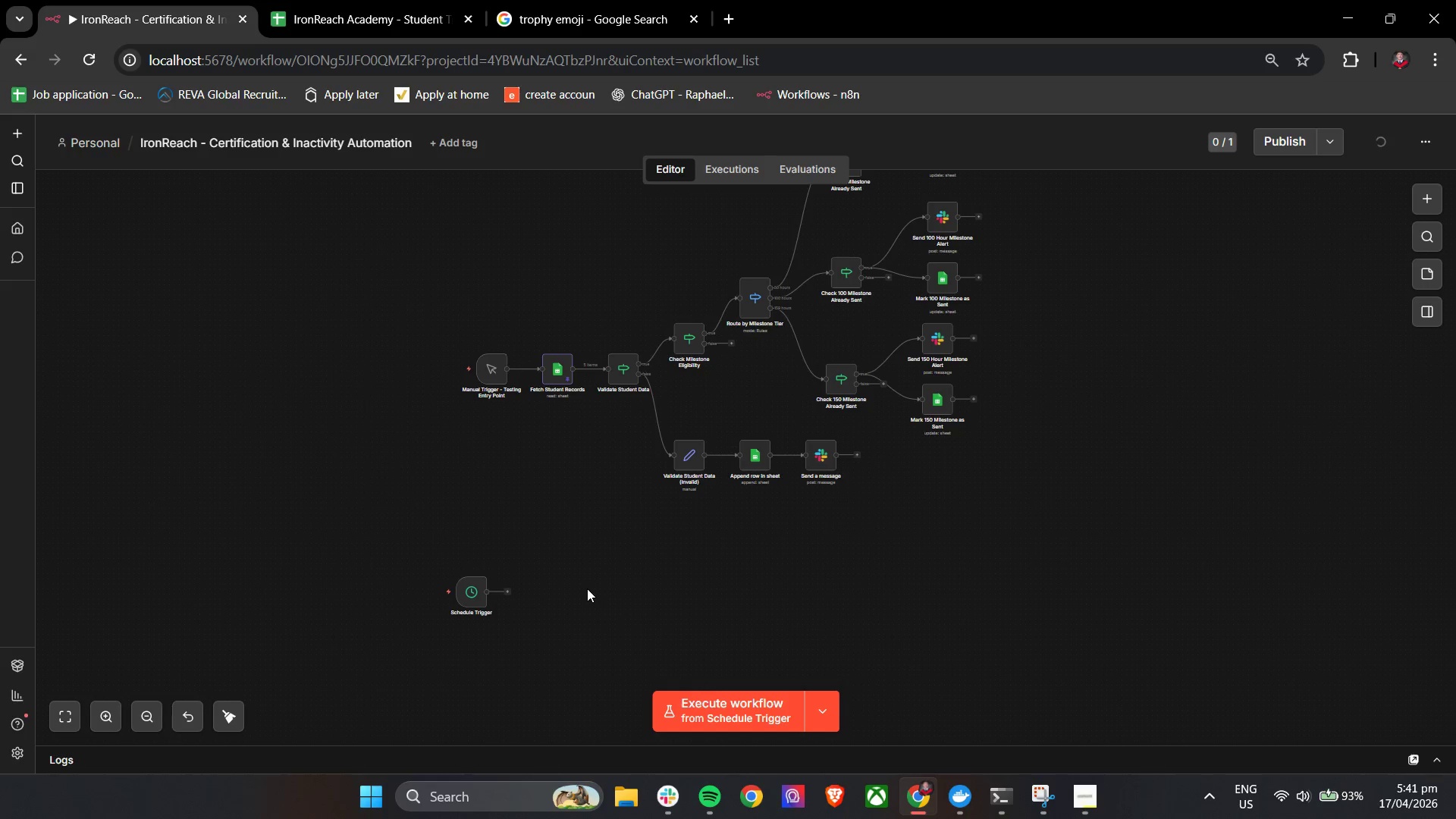 
left_click([507, 595])
 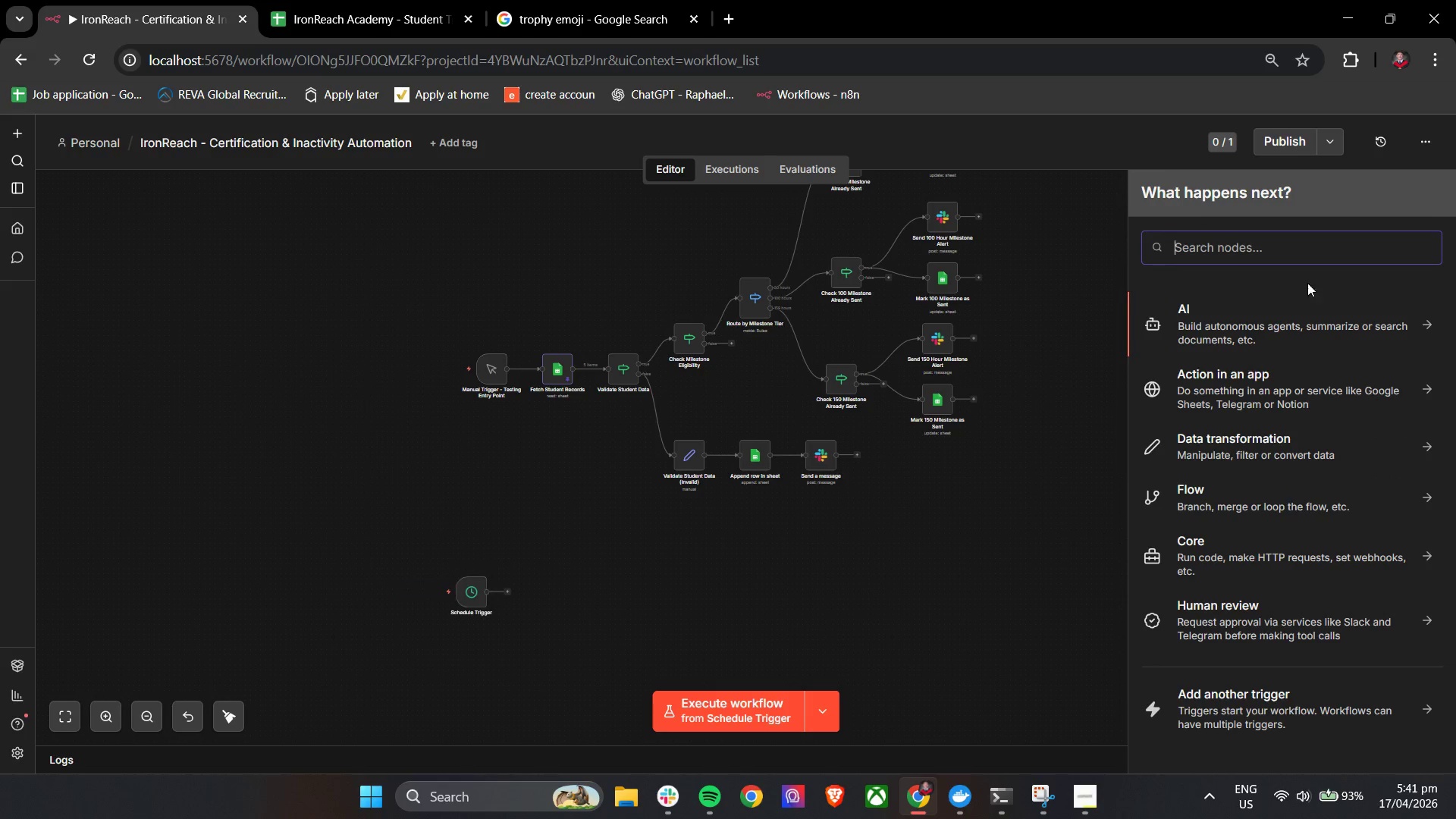 
left_click([1291, 251])
 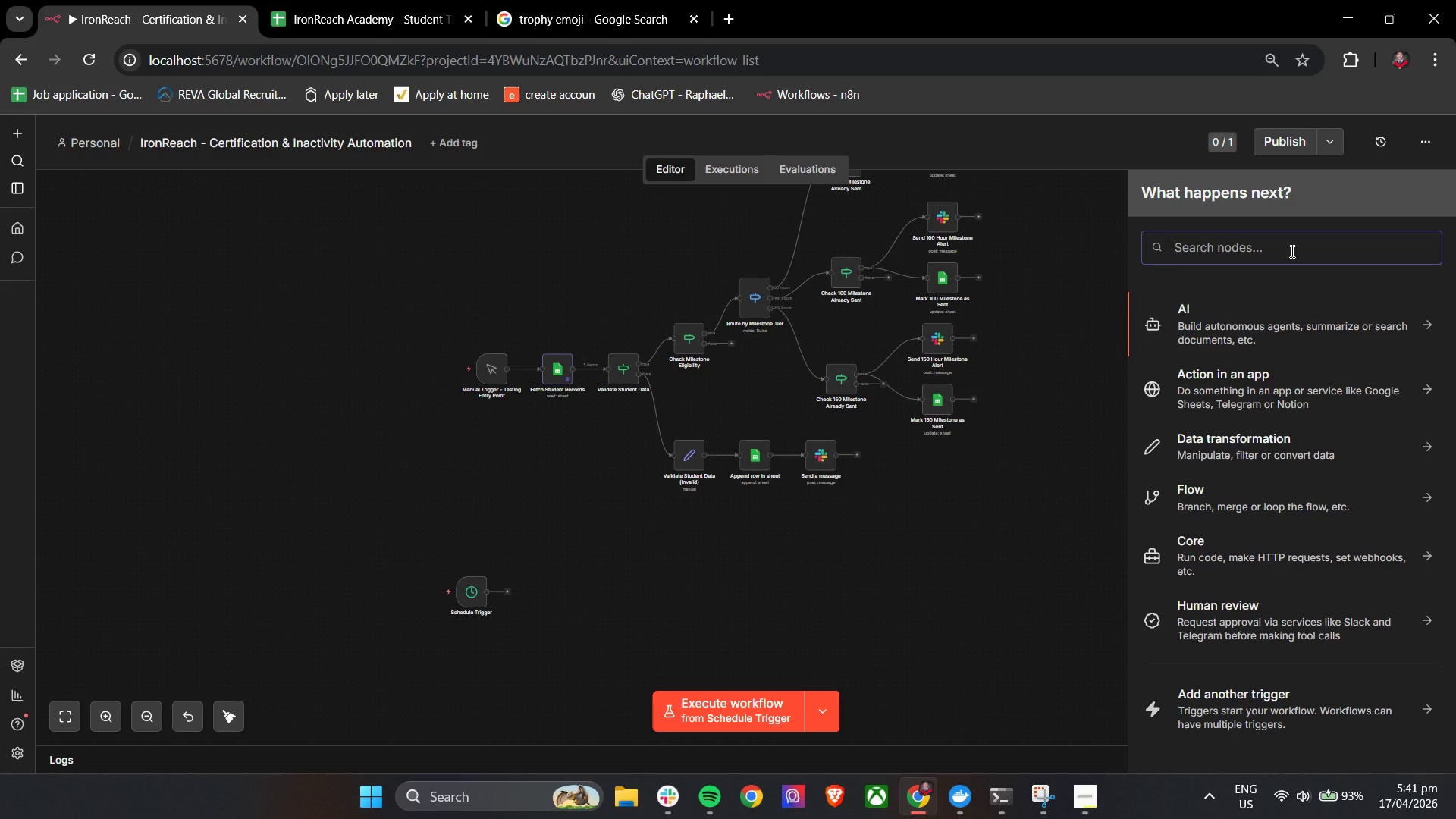 
type(goog)
 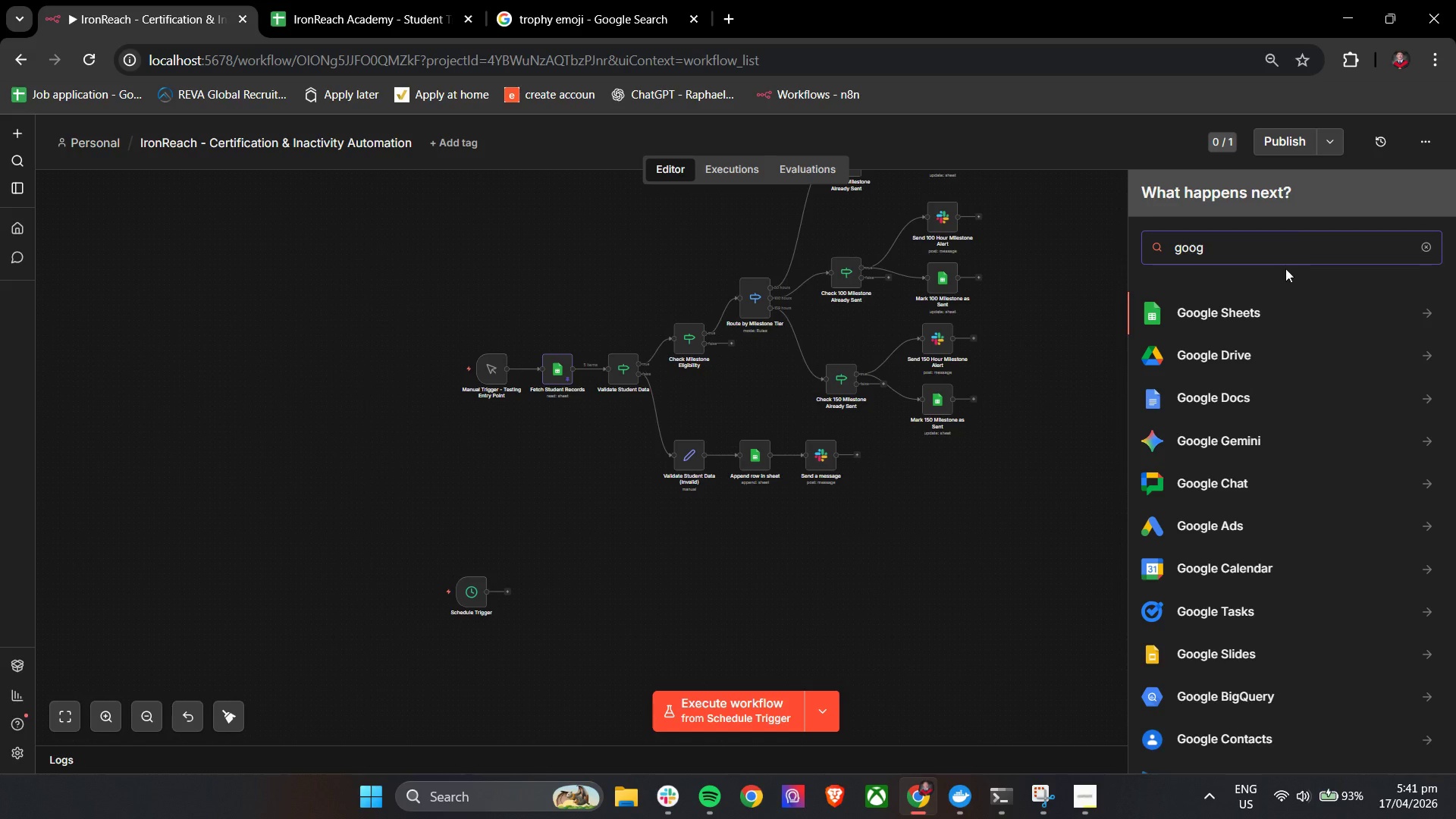 
left_click([1290, 328])
 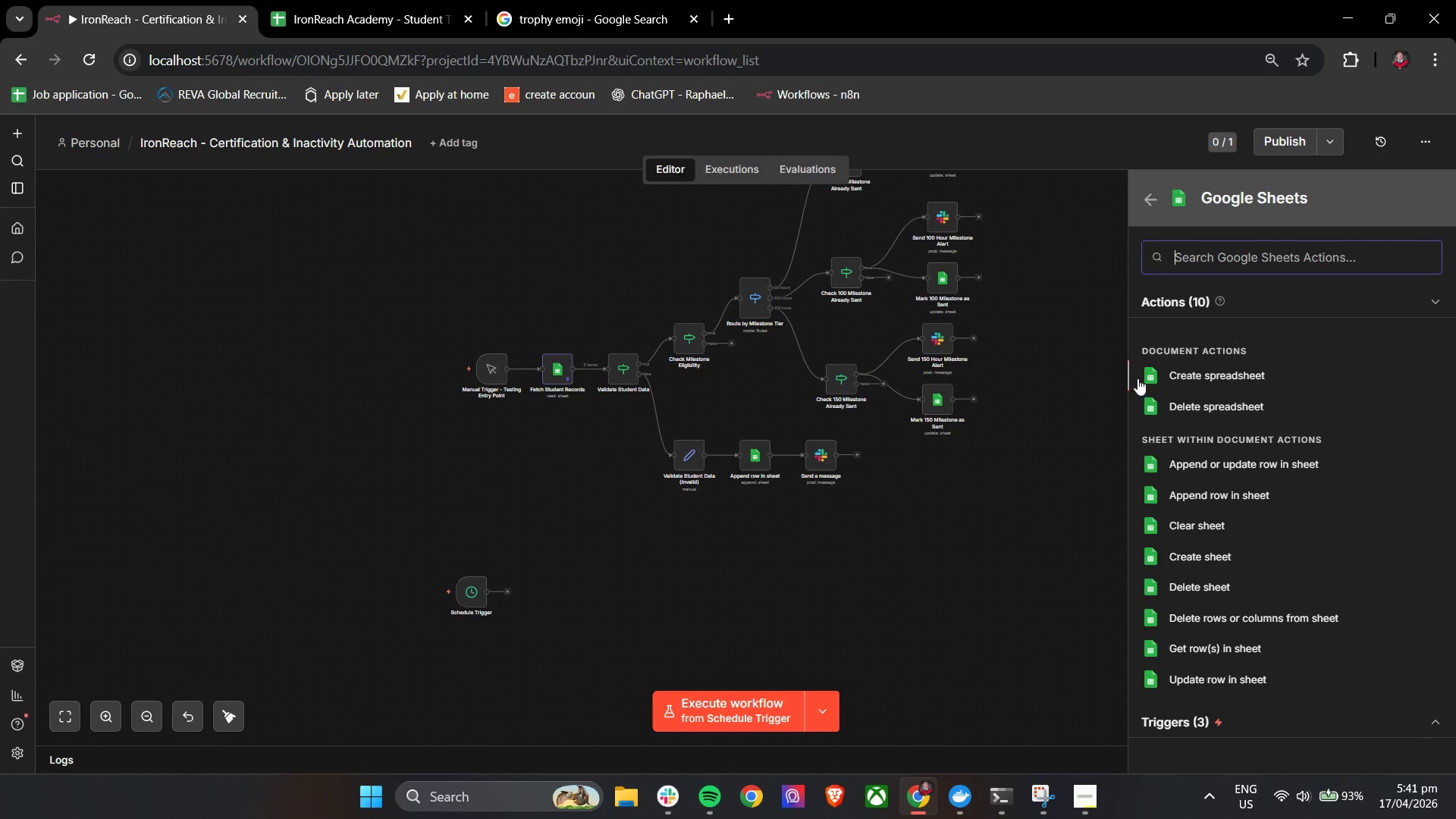 
hold_key(key=ControlLeft, duration=0.88)
hold_key(key=ControlLeft, duration=0.69)
hold_key(key=ControlLeft, duration=0.69)
scroll: coordinate [516, 561], scroll_direction: down, amount: 1.0
 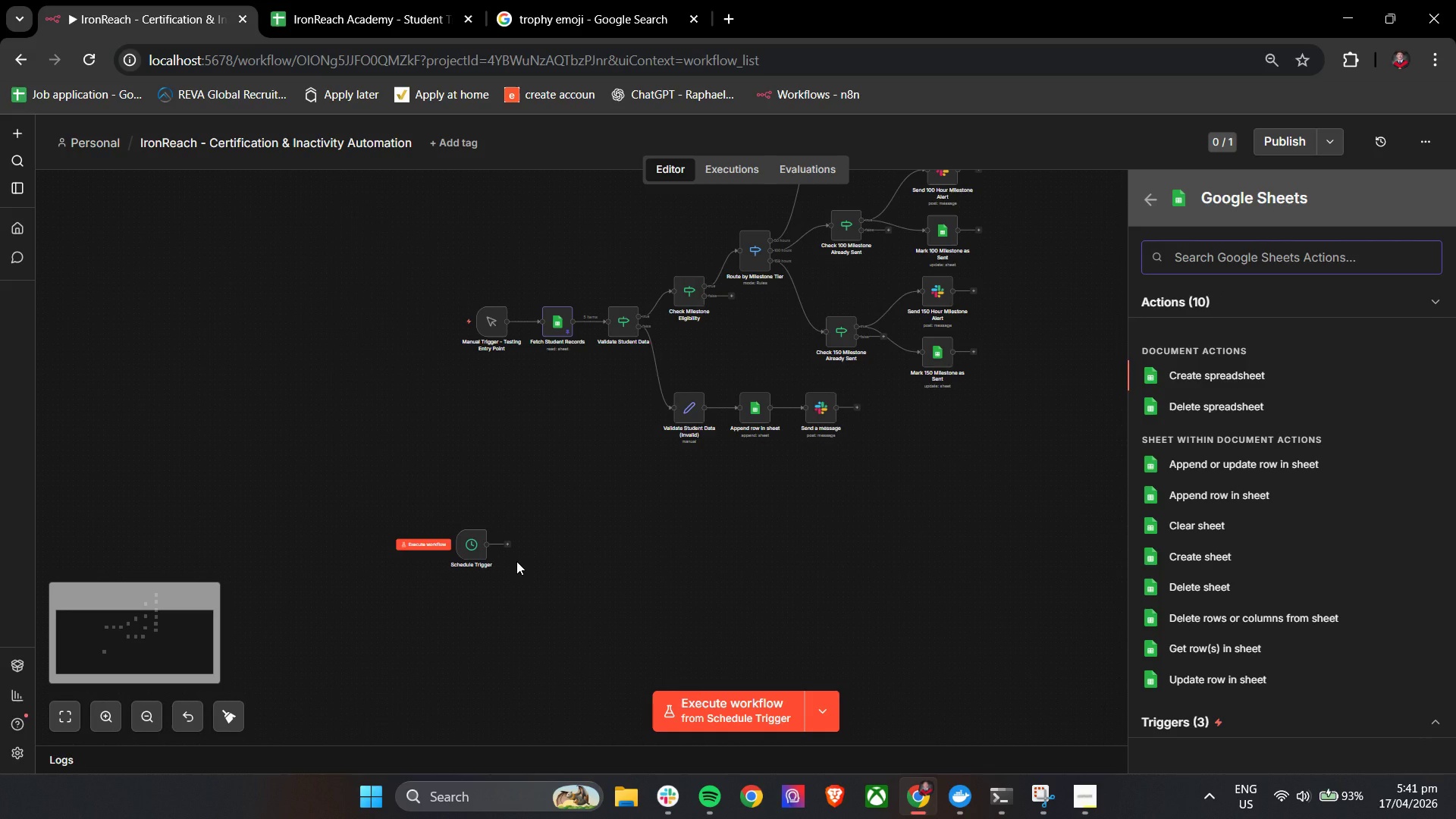 
wait(12.4)
 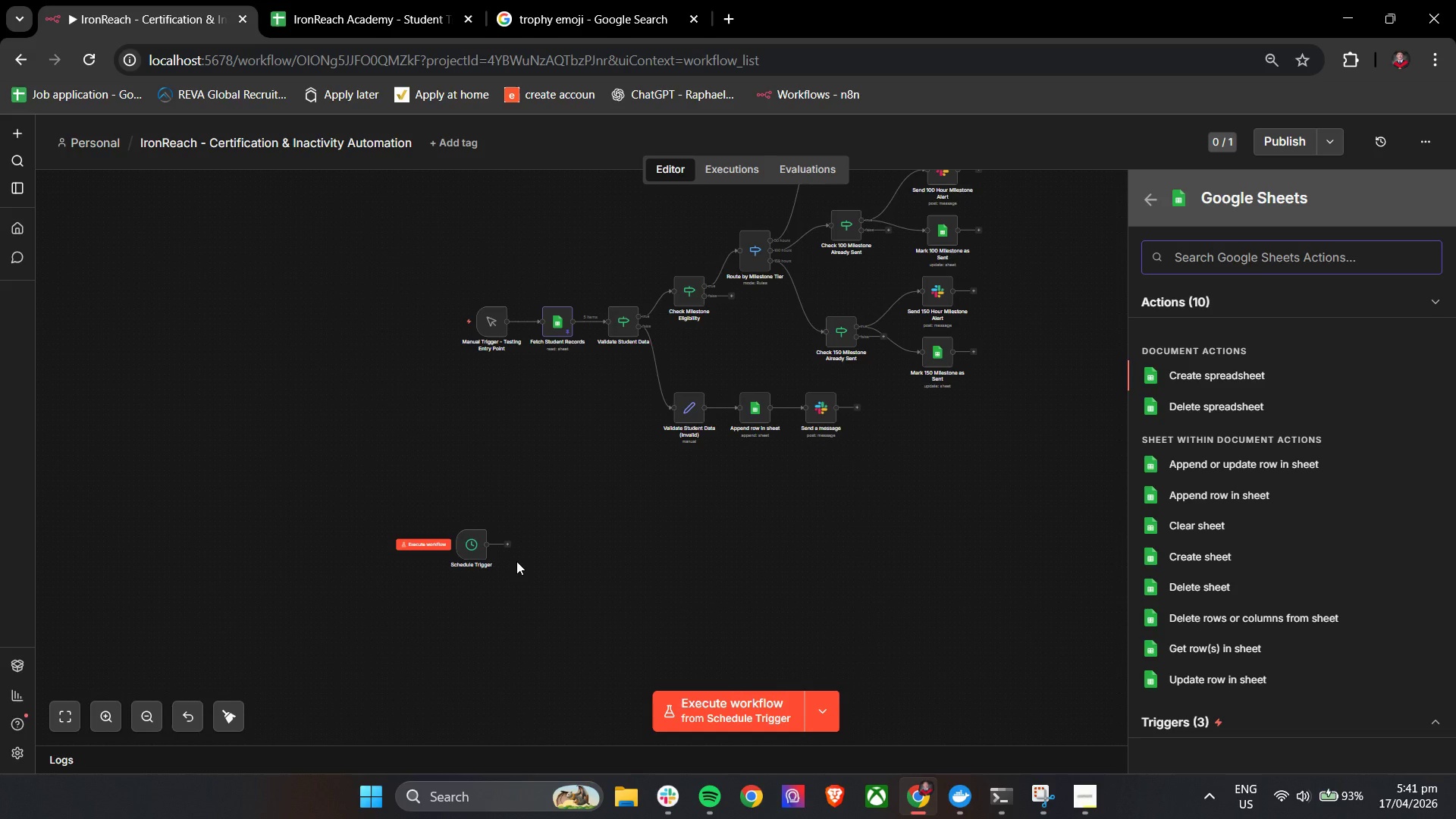 
left_click([468, 543])
 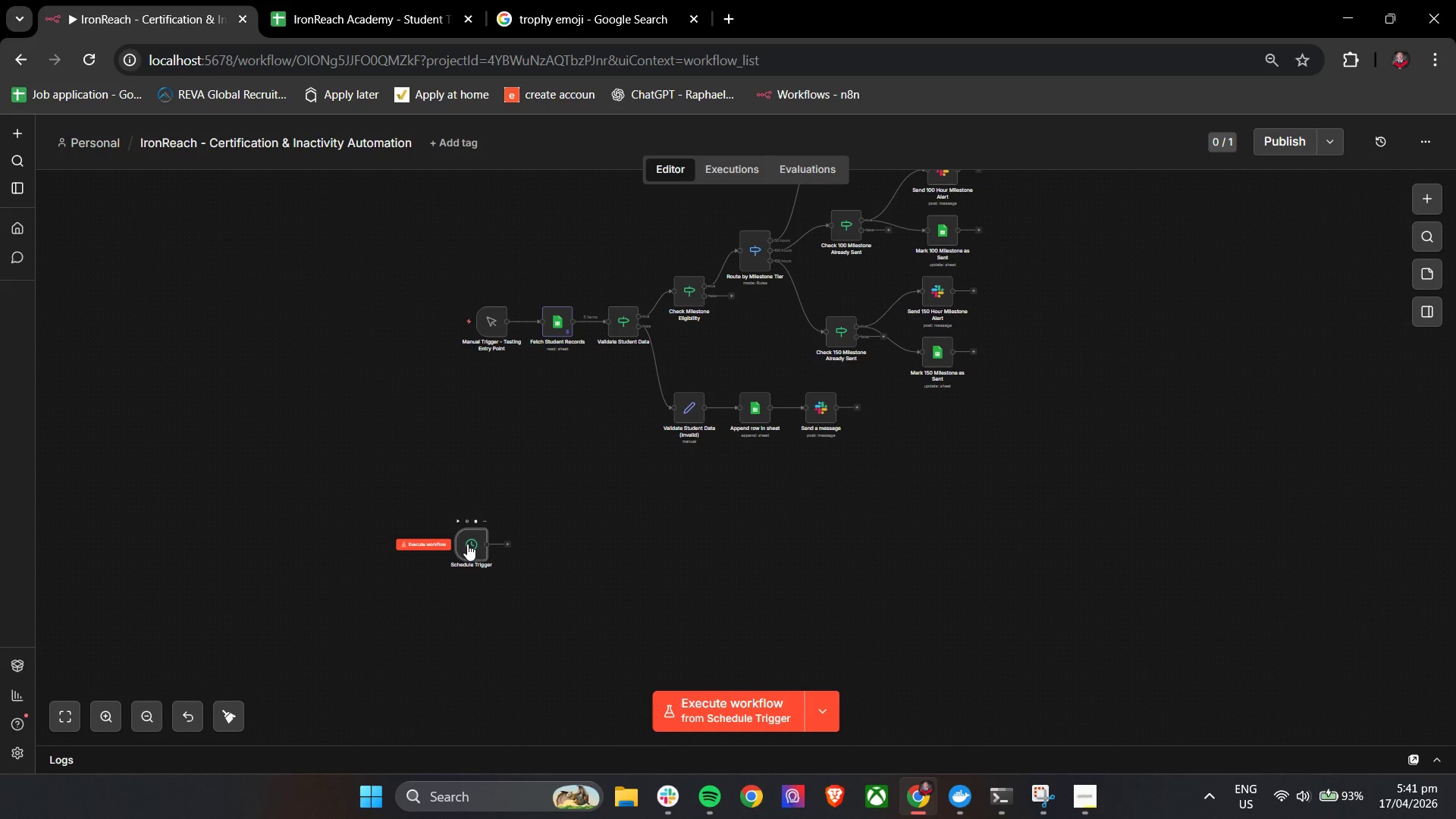 
left_click([467, 544])
 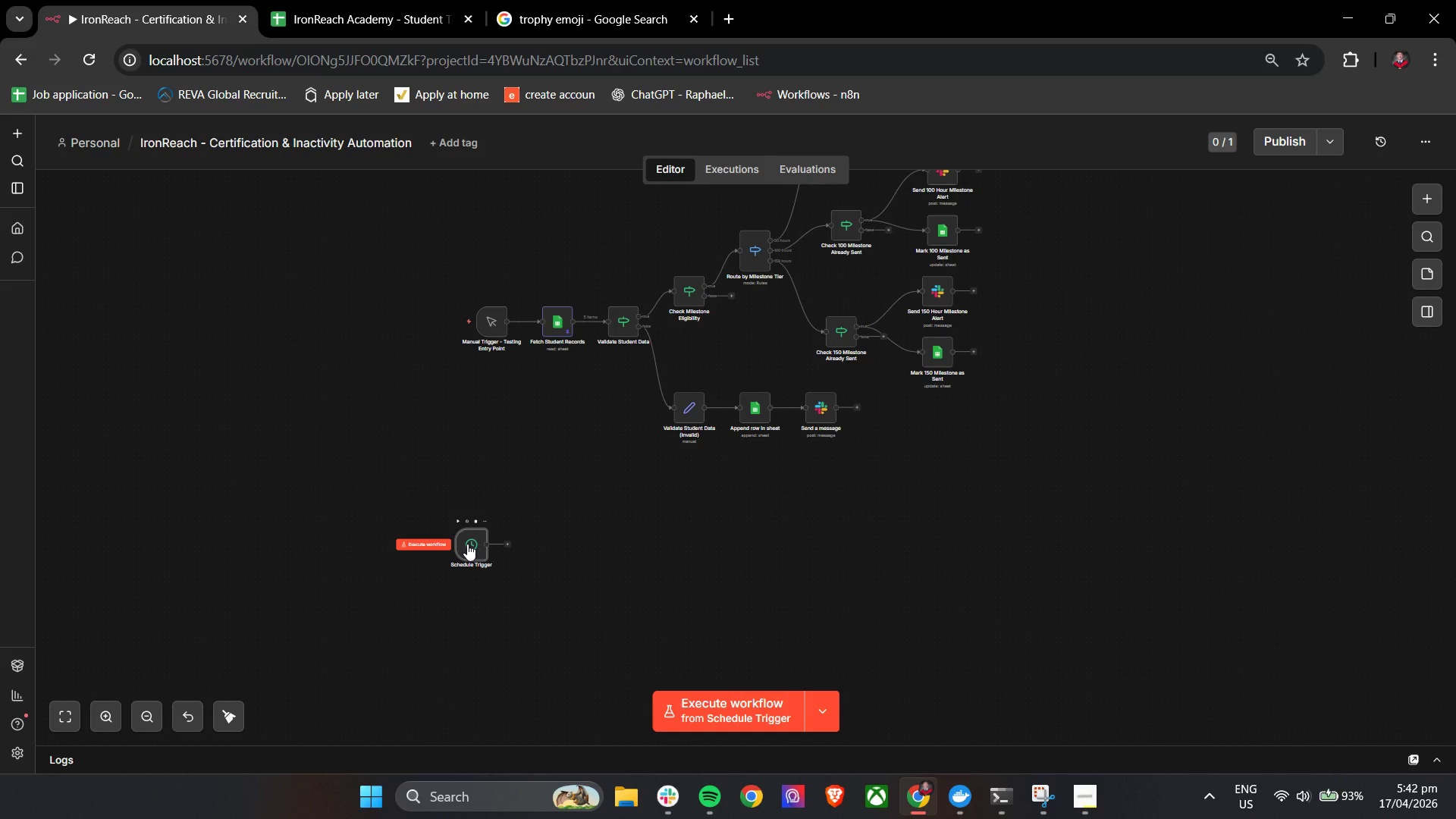 
double_click([467, 544])
 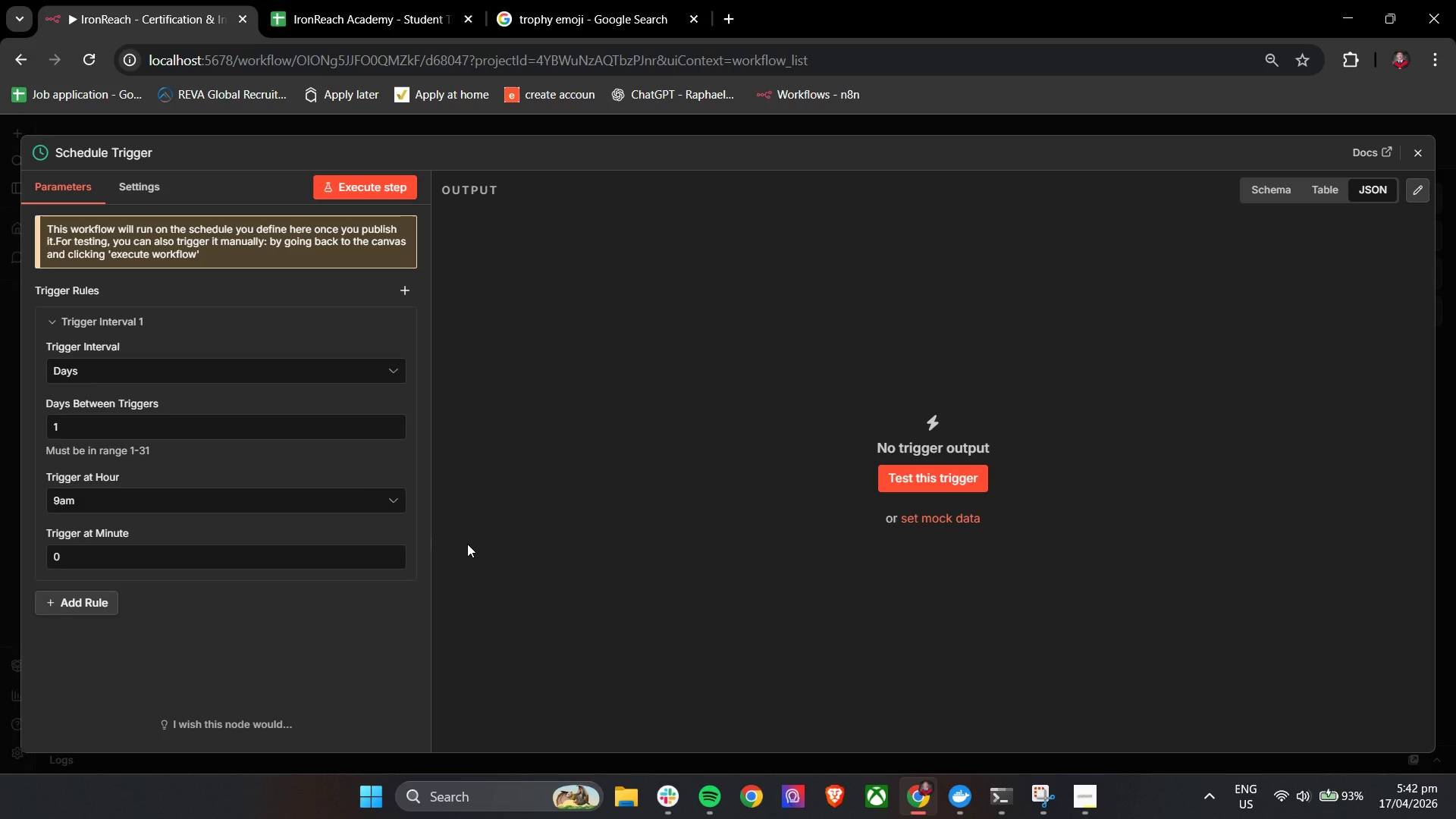 
wait(6.23)
 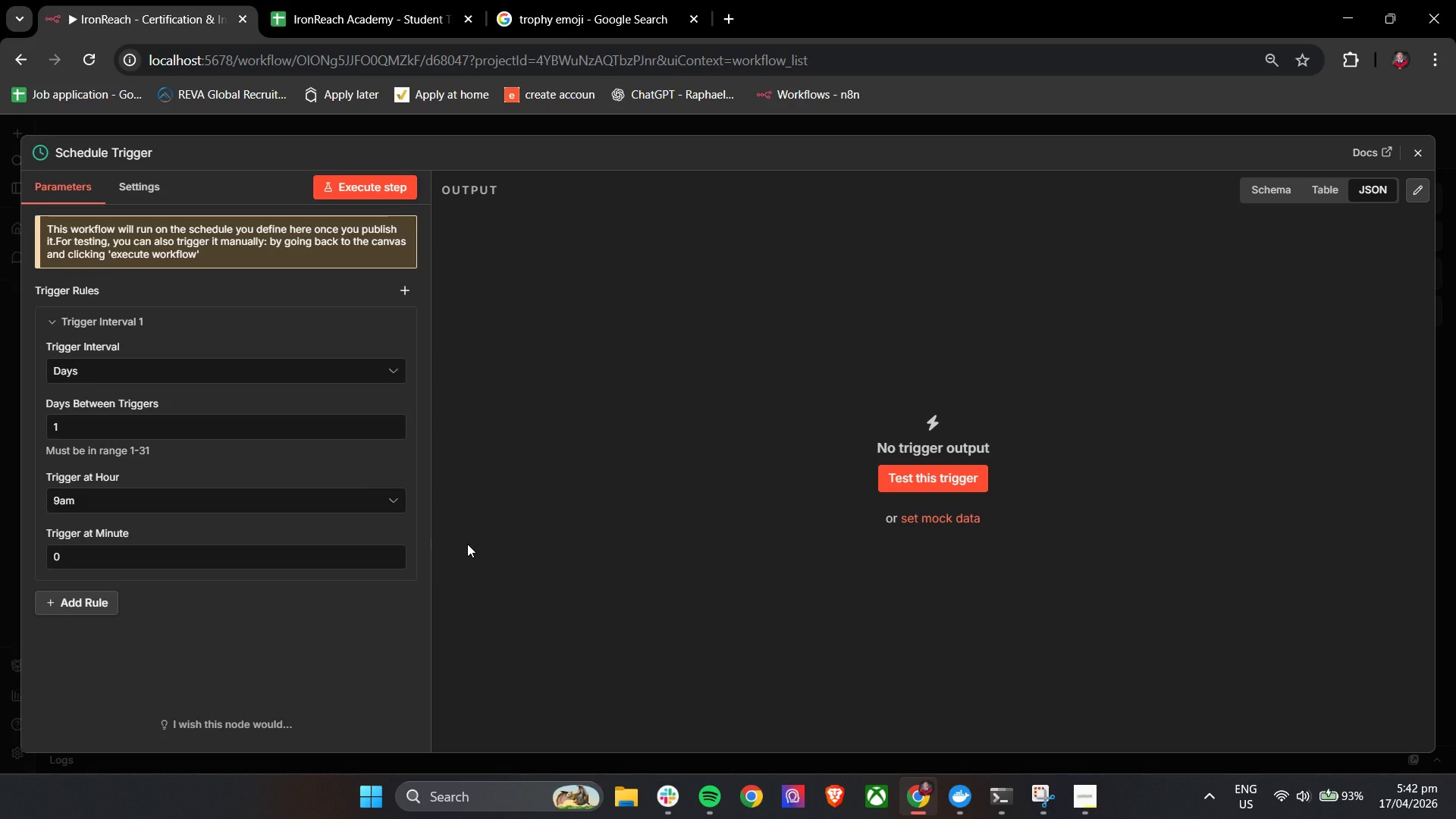 
left_click([117, 147])
 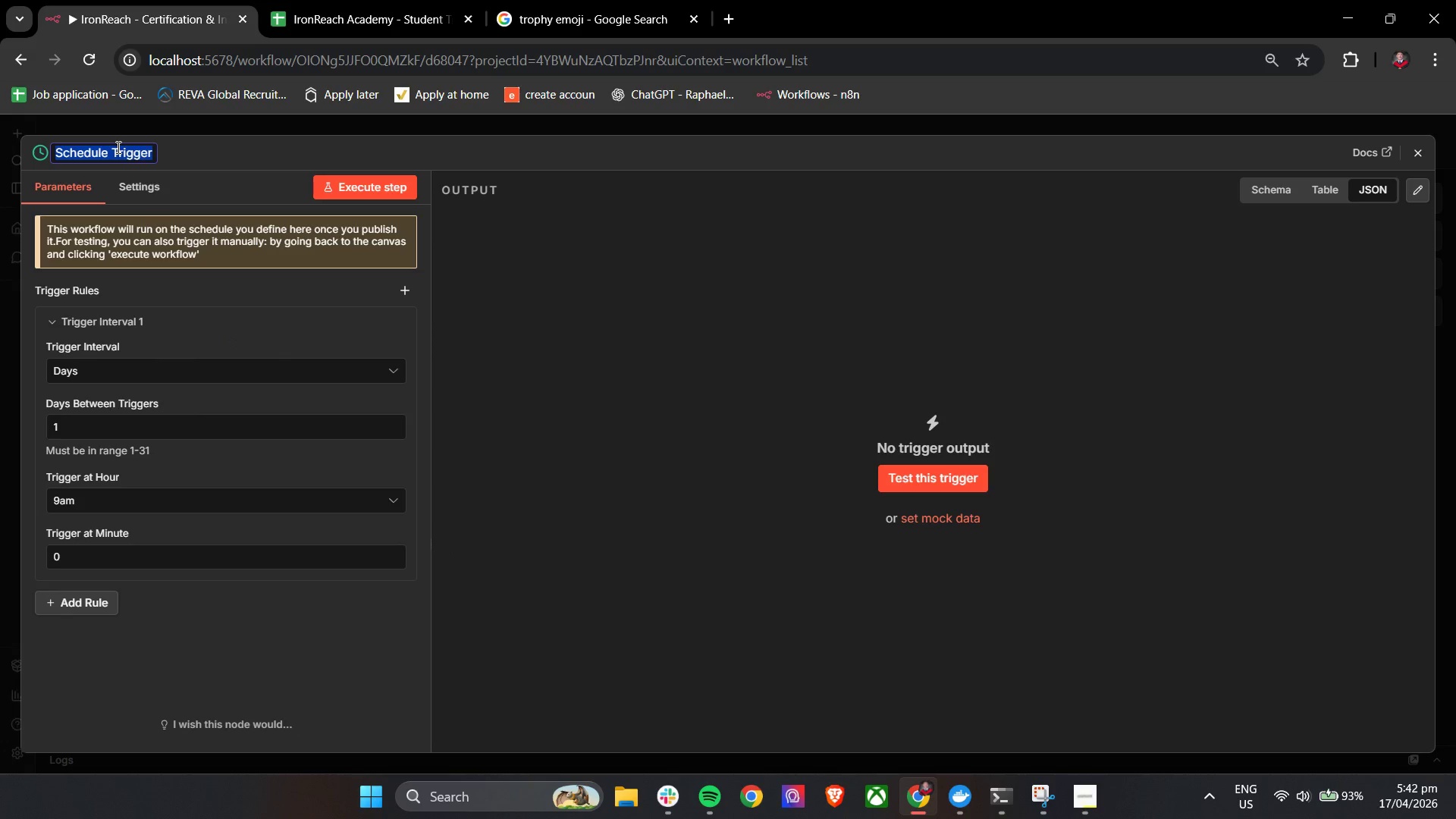 
type(Daily Inactivity Check Trigger)
 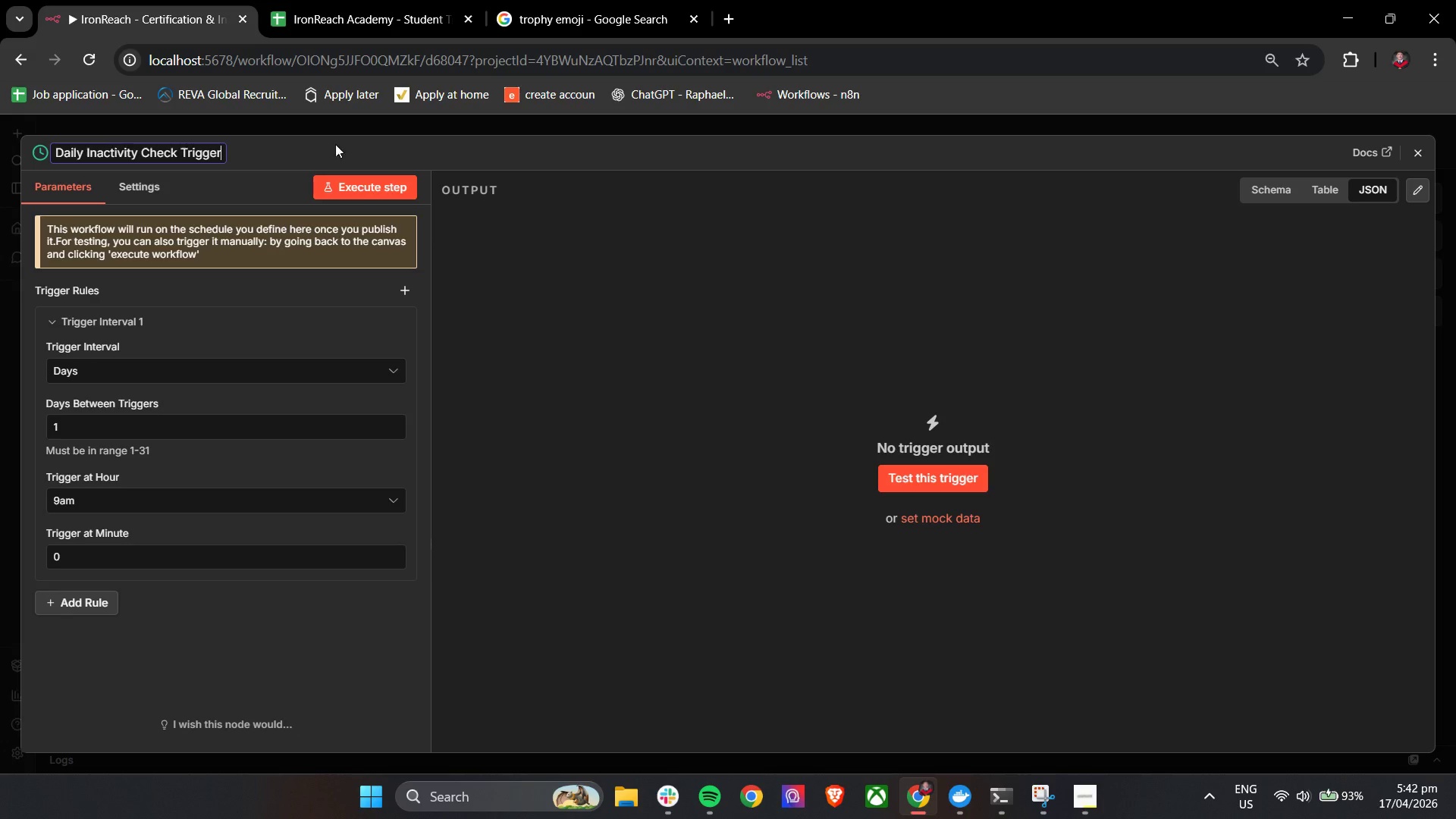 
left_click([993, 131])
 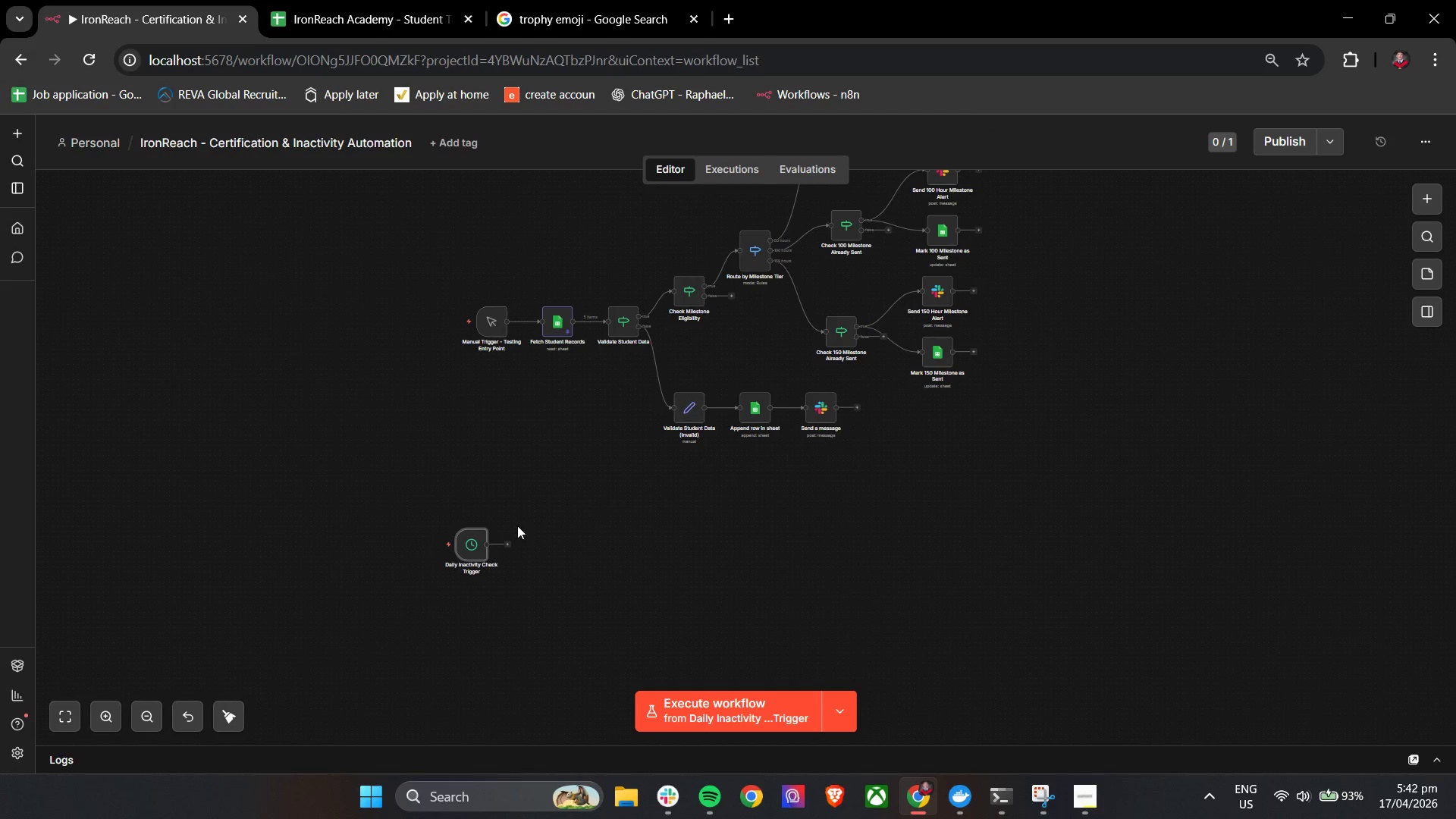 
key(Control+ControlLeft)
 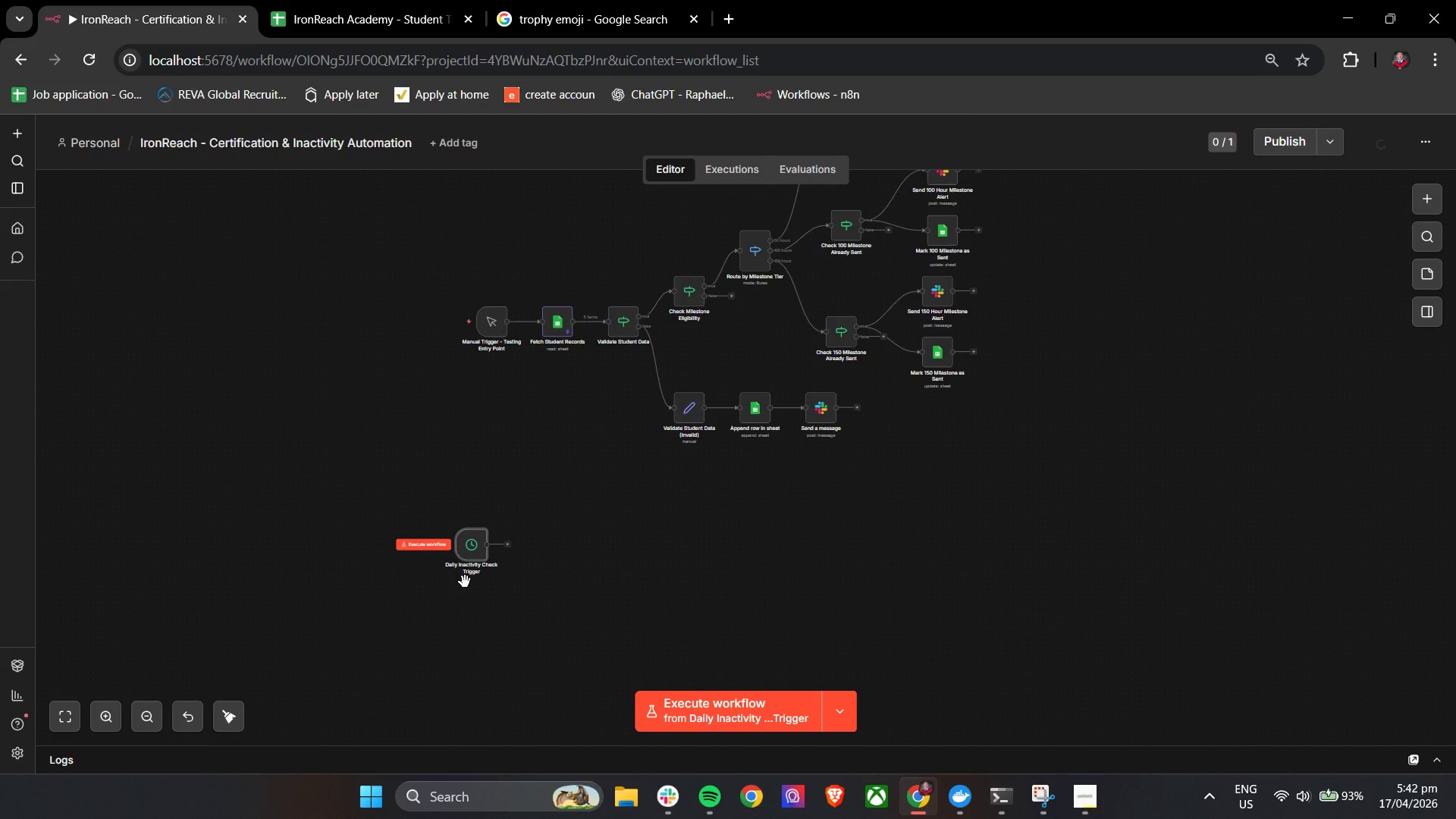 
scroll: coordinate [465, 582], scroll_direction: up, amount: 3.0
 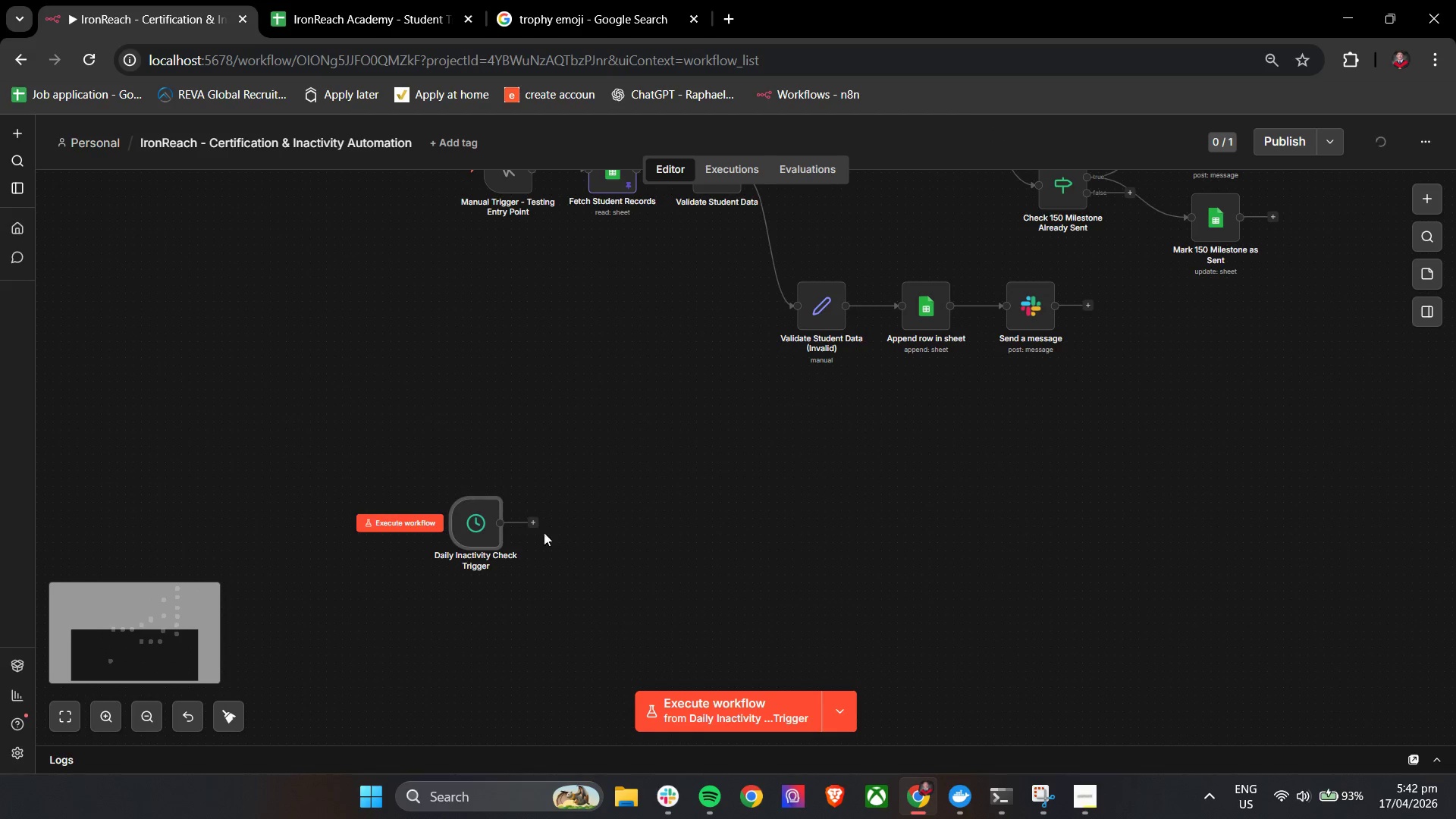 
left_click([531, 524])
 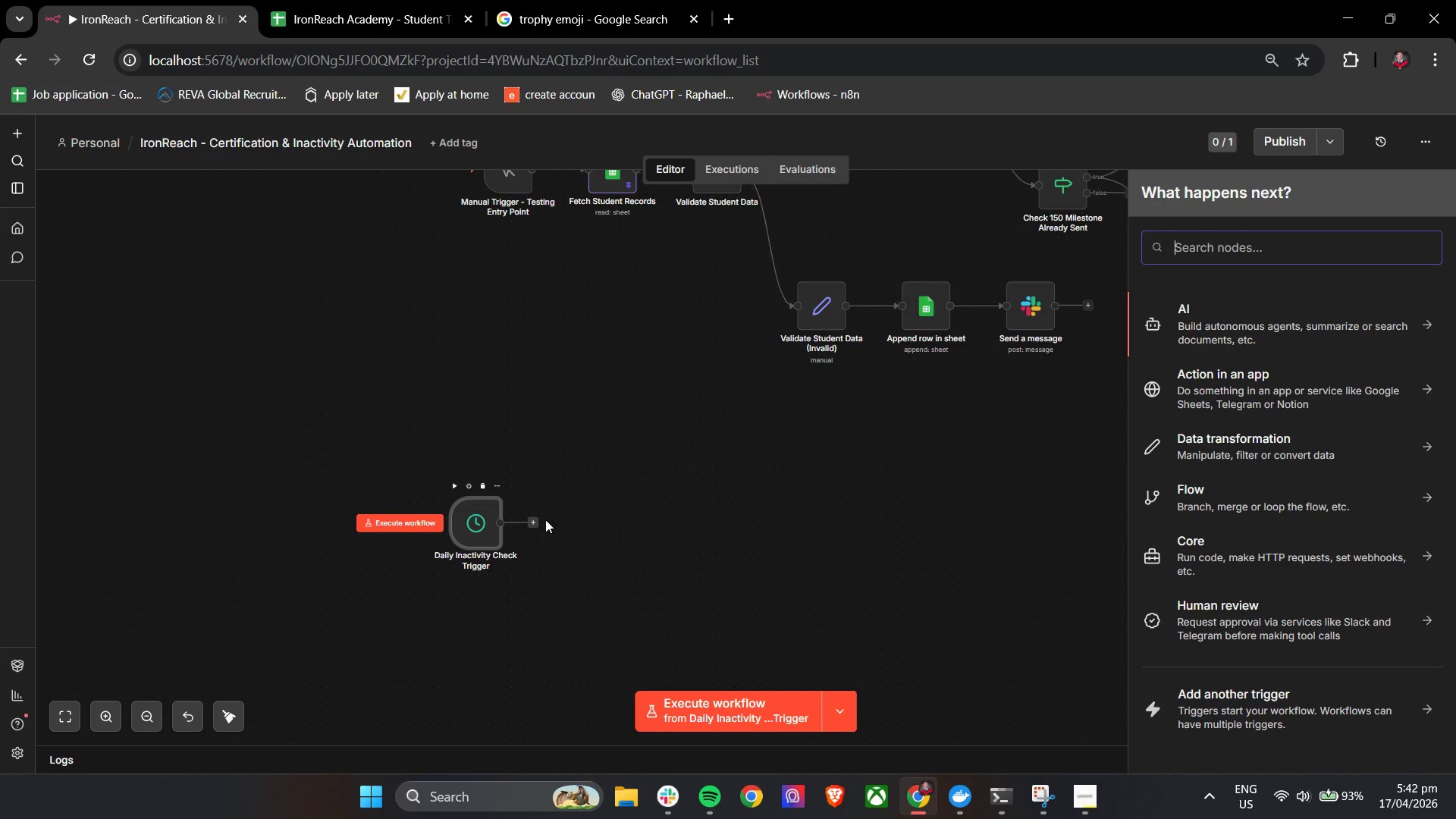 
left_click([1243, 256])
 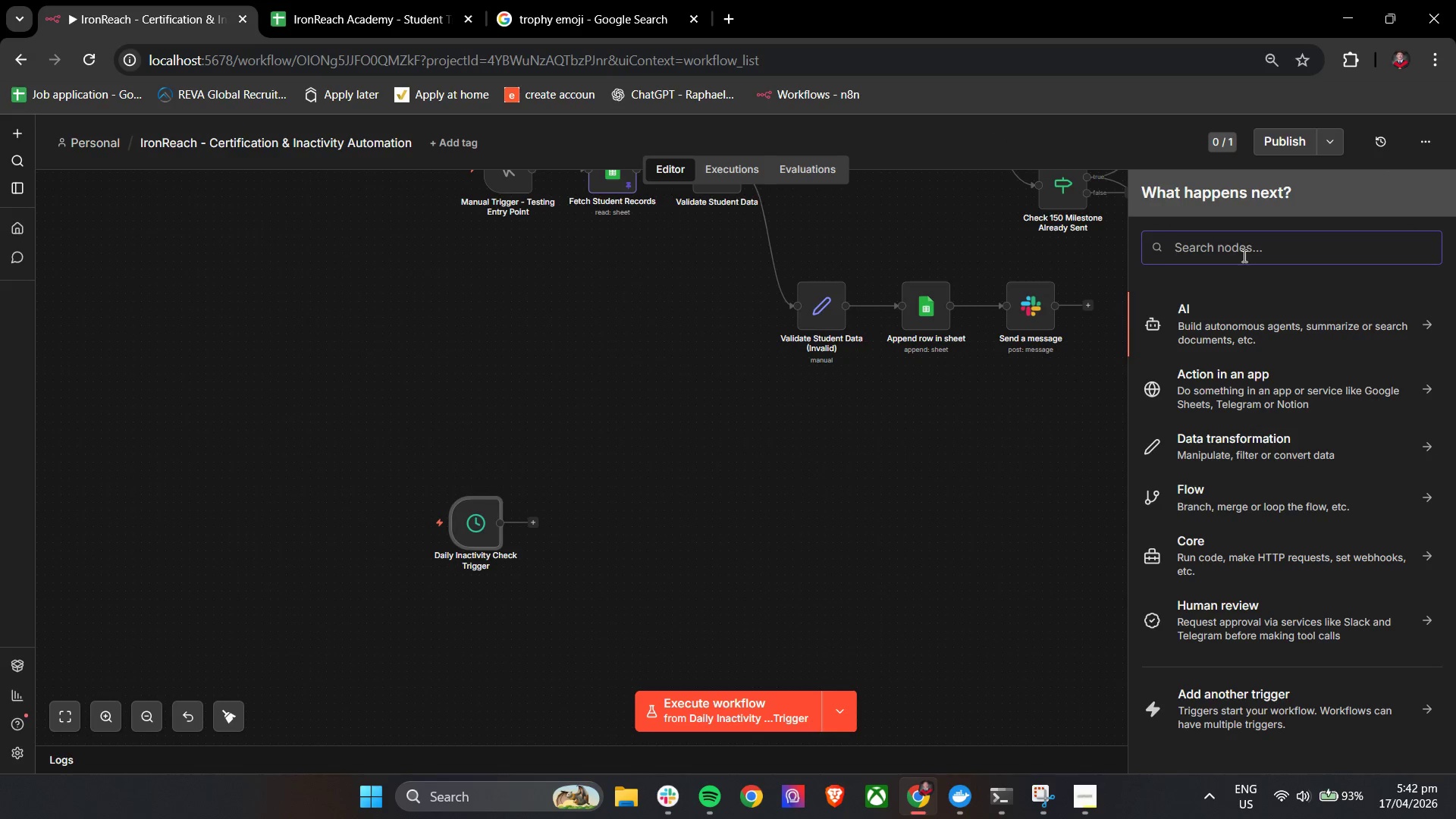 
type(goog)
 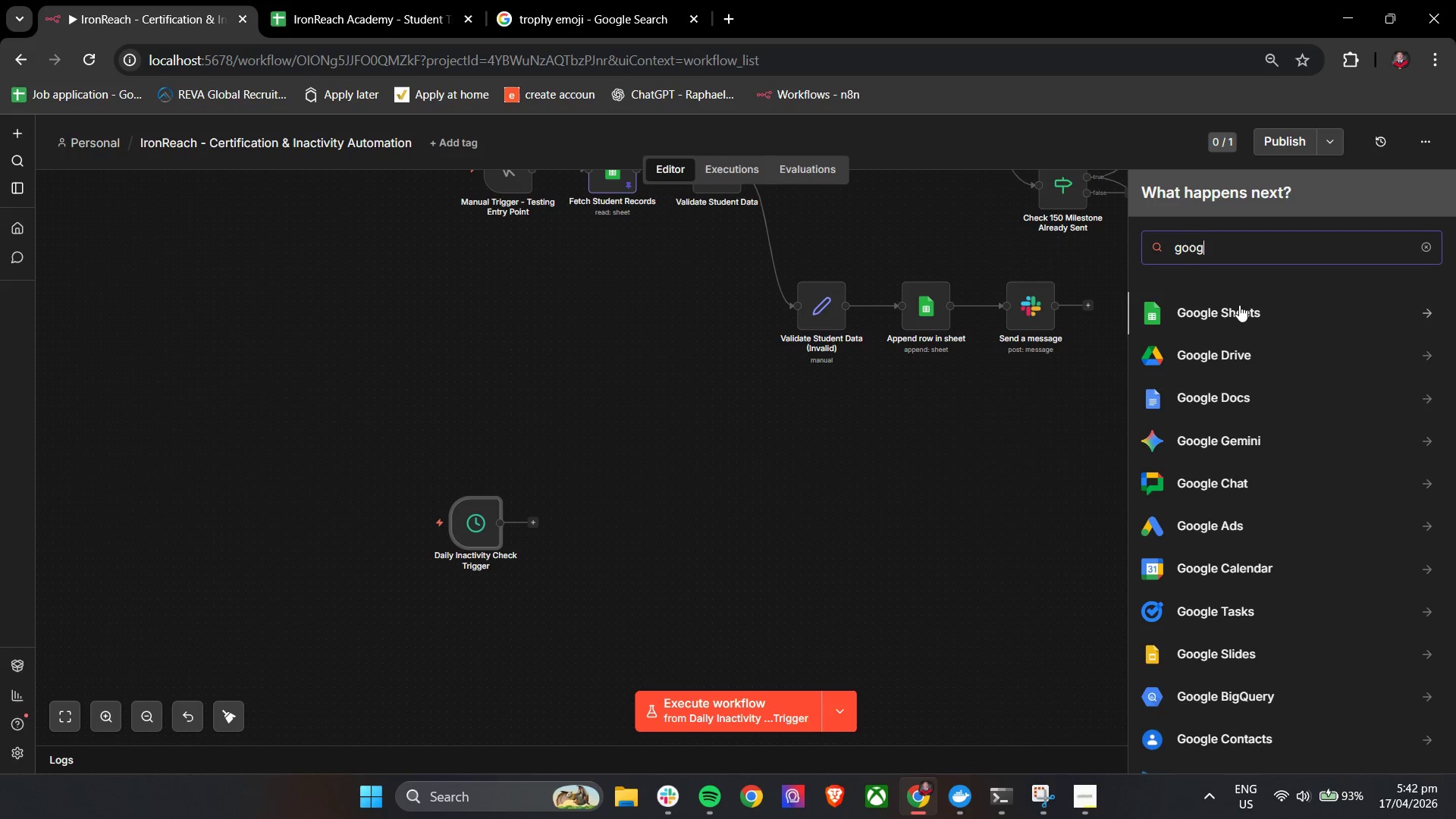 
left_click([1239, 306])
 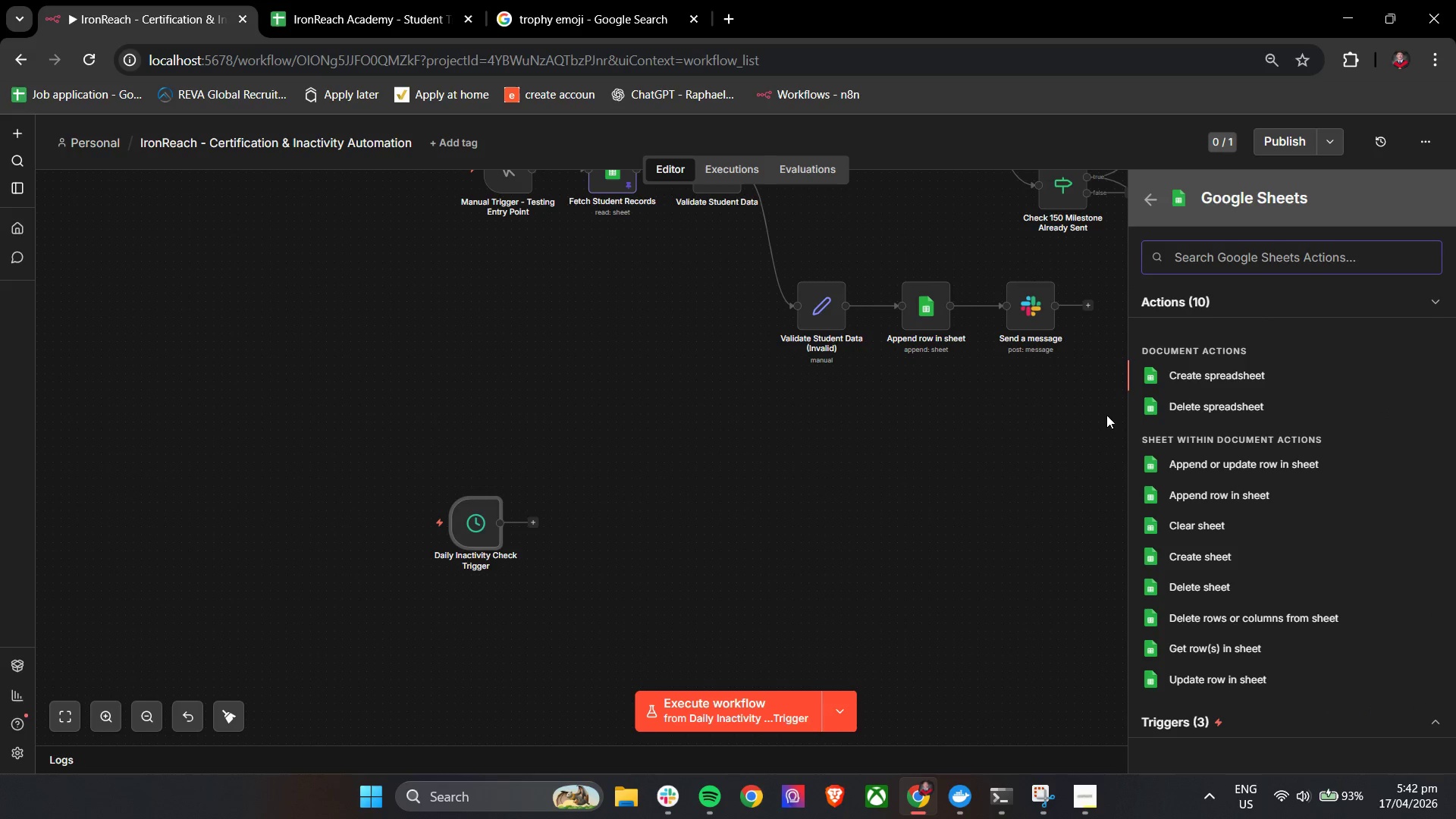 
wait(5.38)
 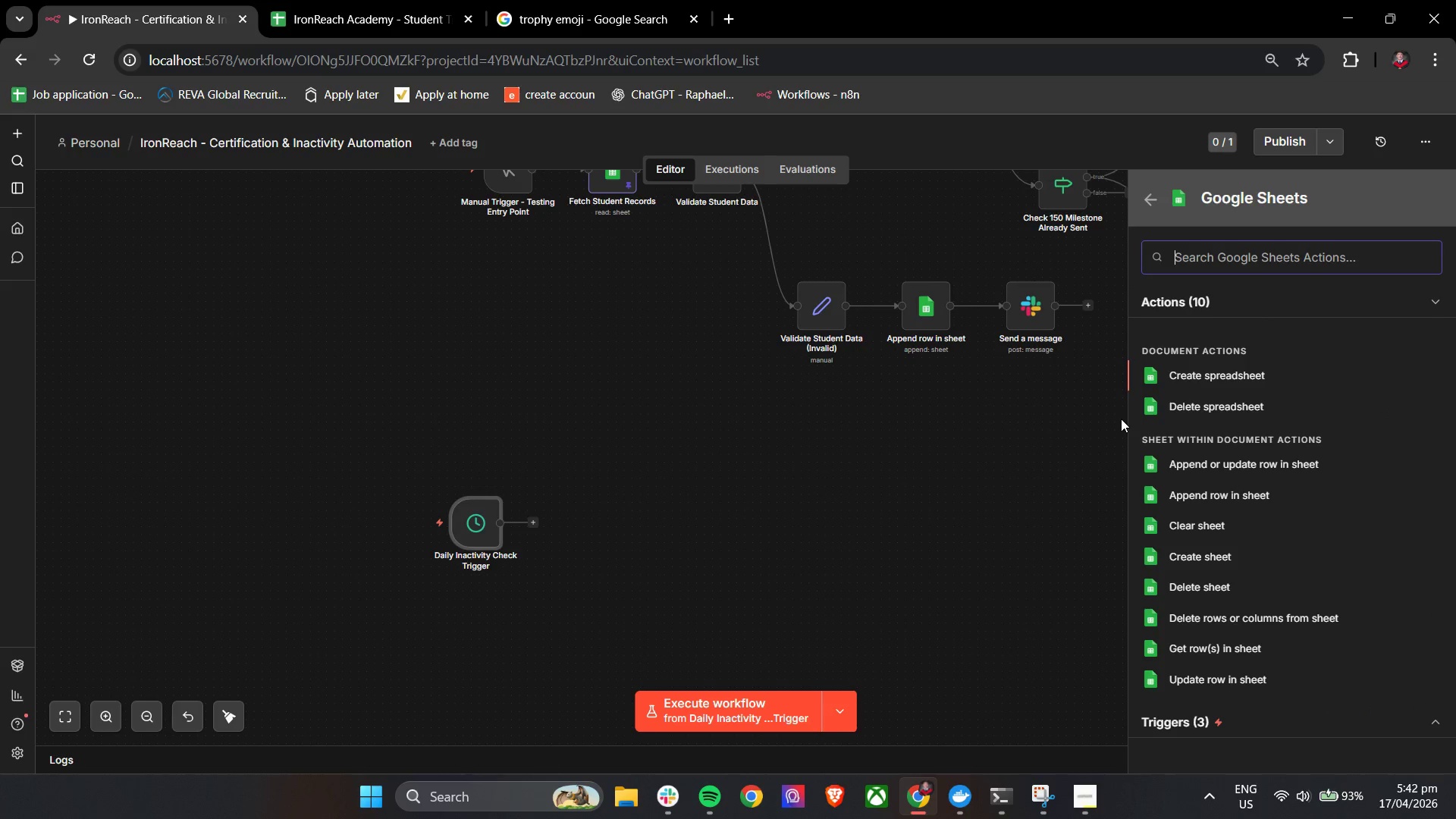 
left_click([1245, 644])
 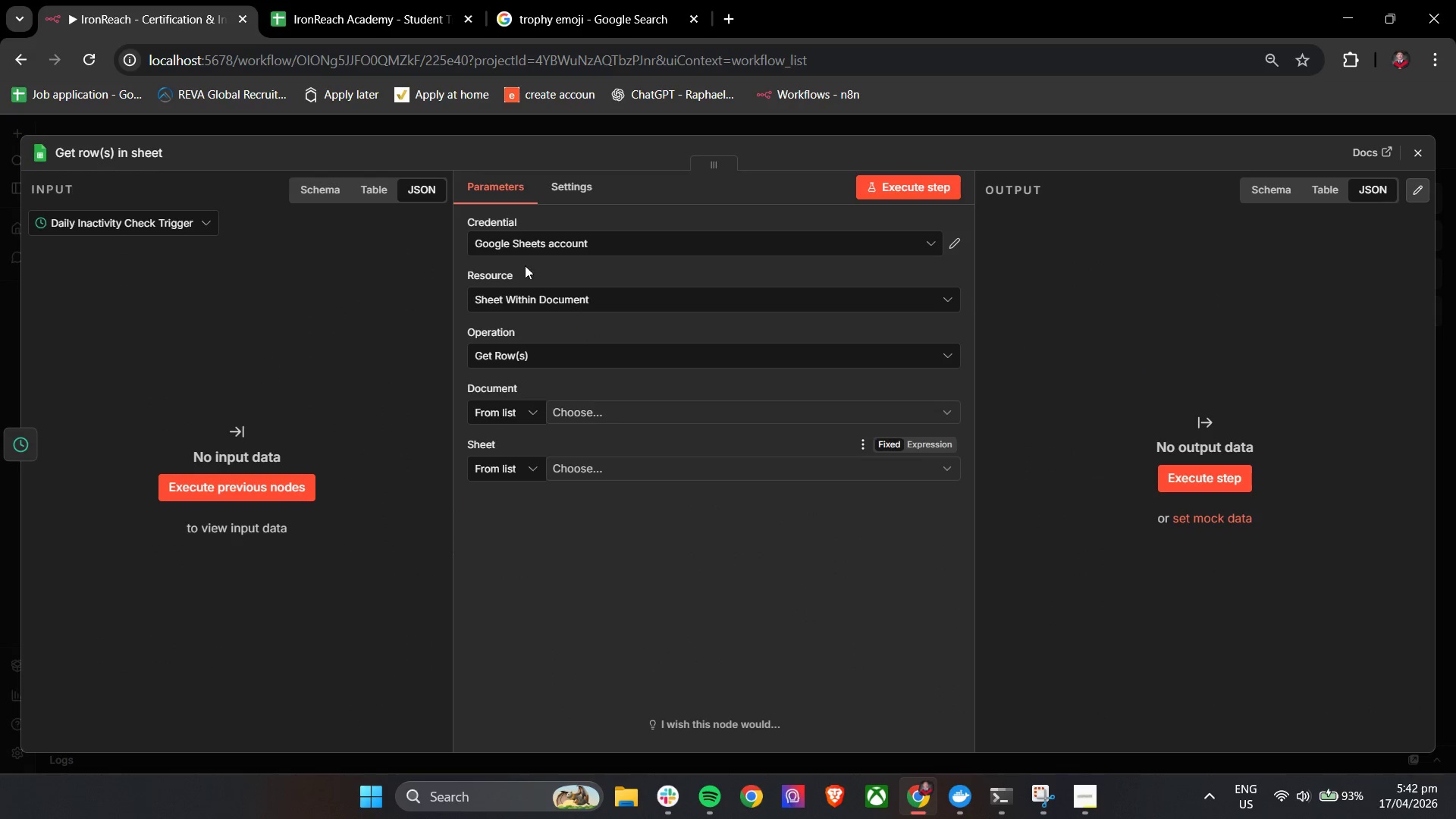 
left_click([152, 149])
 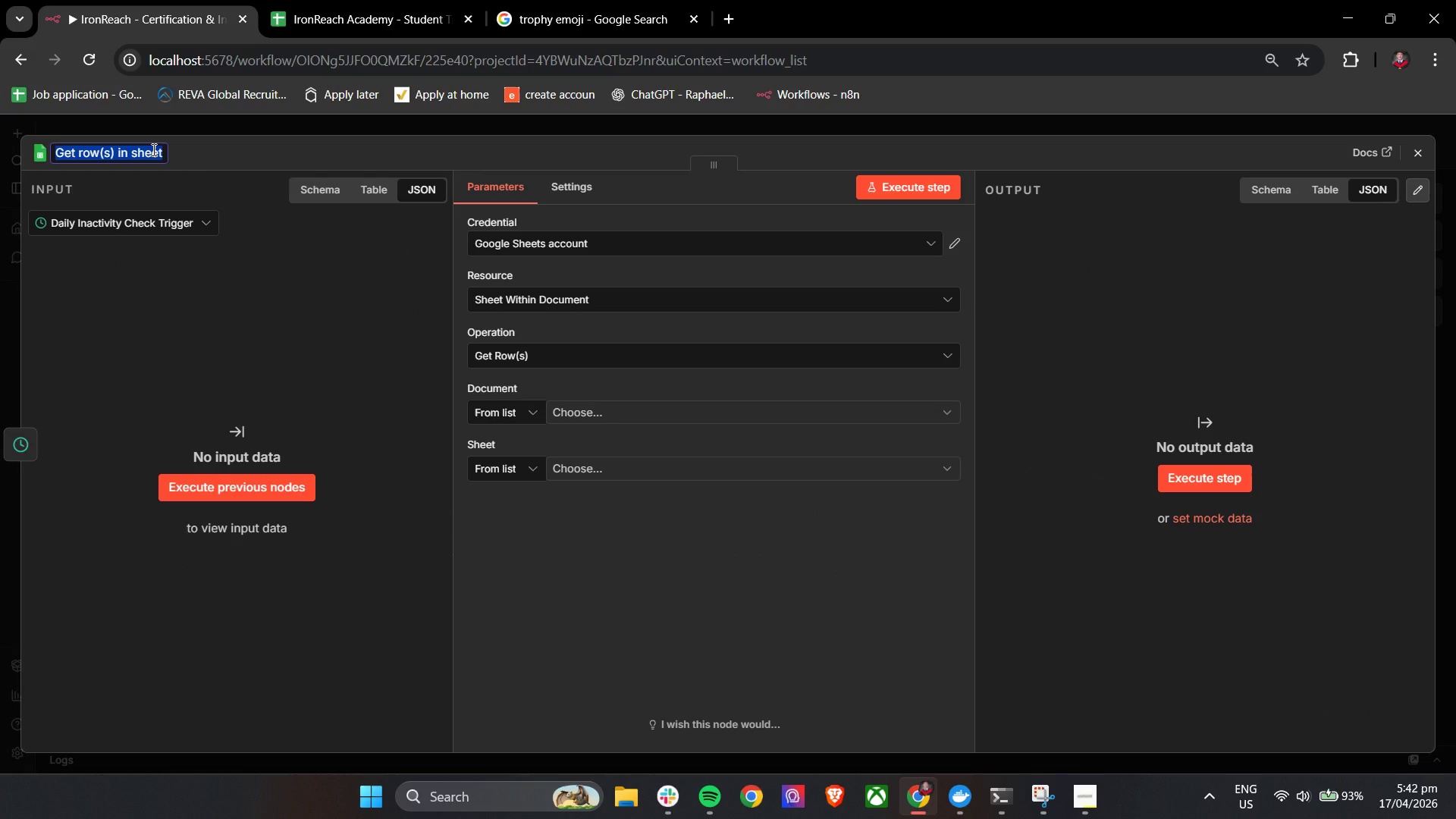 
type(Fetch Sute)
key(Backspace)
key(Backspace)
type(t)
key(Backspace)
key(Backspace)
type(tudent Record (Inactivity Chcek)
key(Backspace)
key(Backspace)
key(Backspace)
type(eck))
 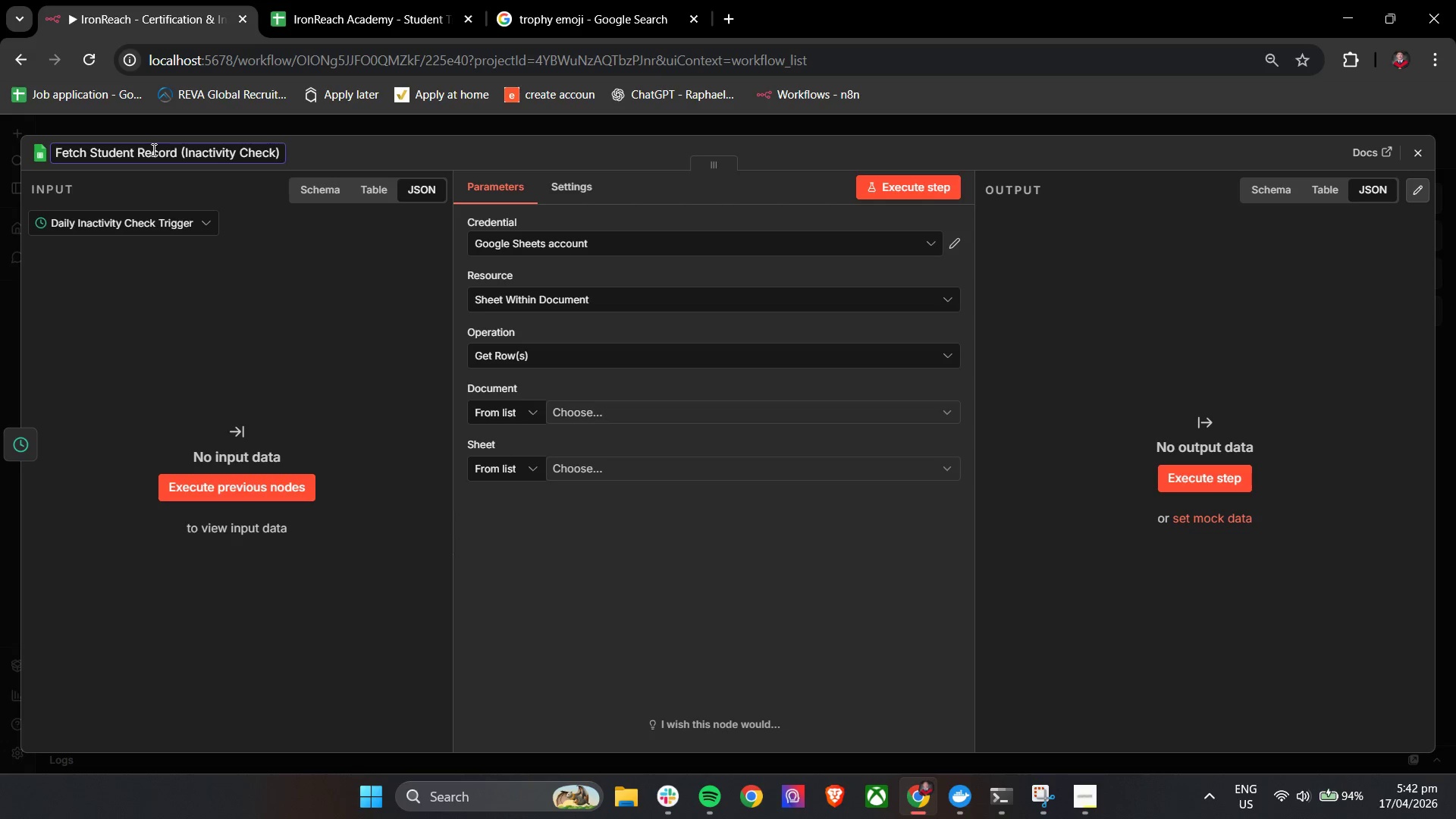 
left_click([344, 148])
 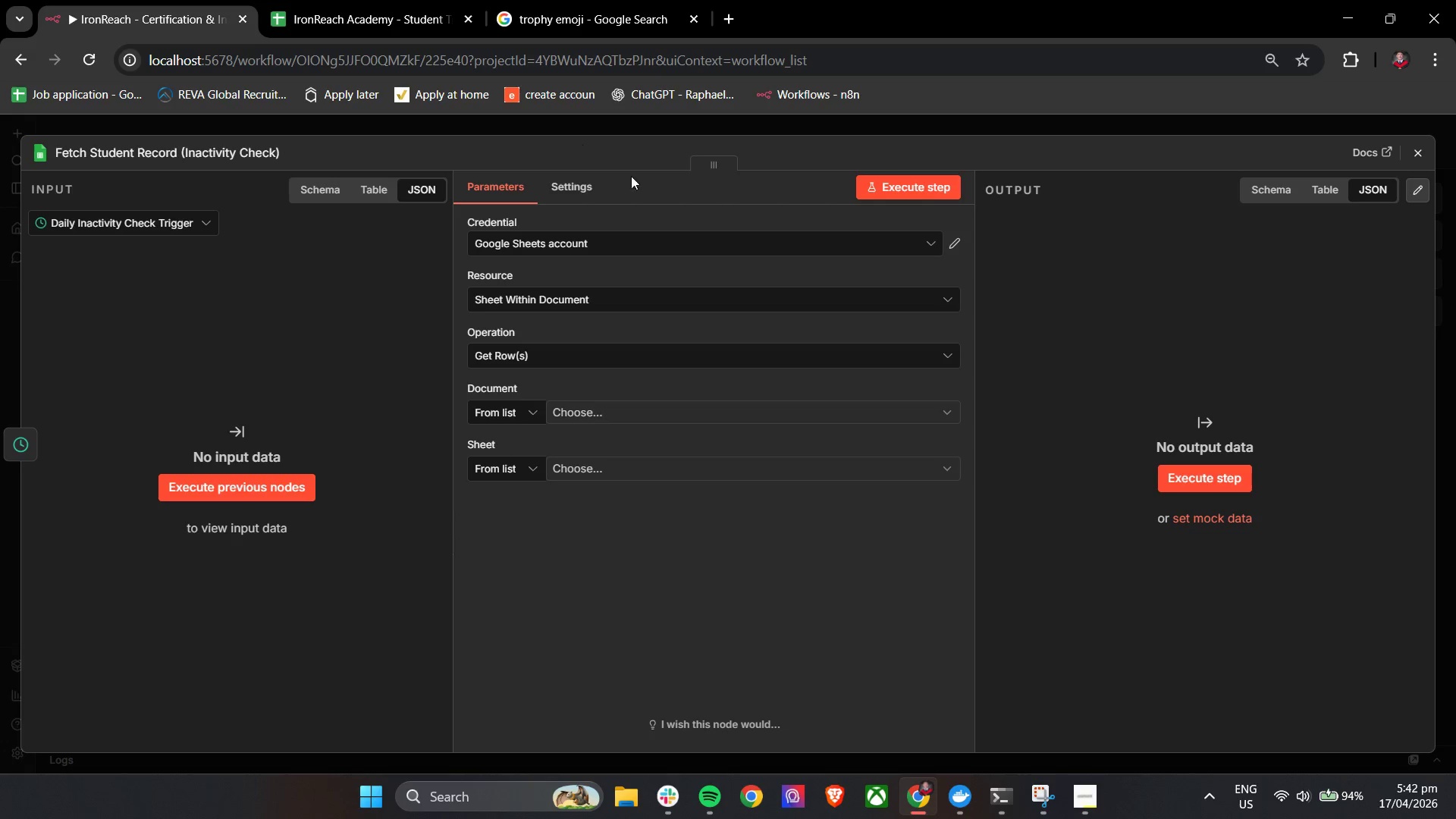 
left_click([601, 414])
 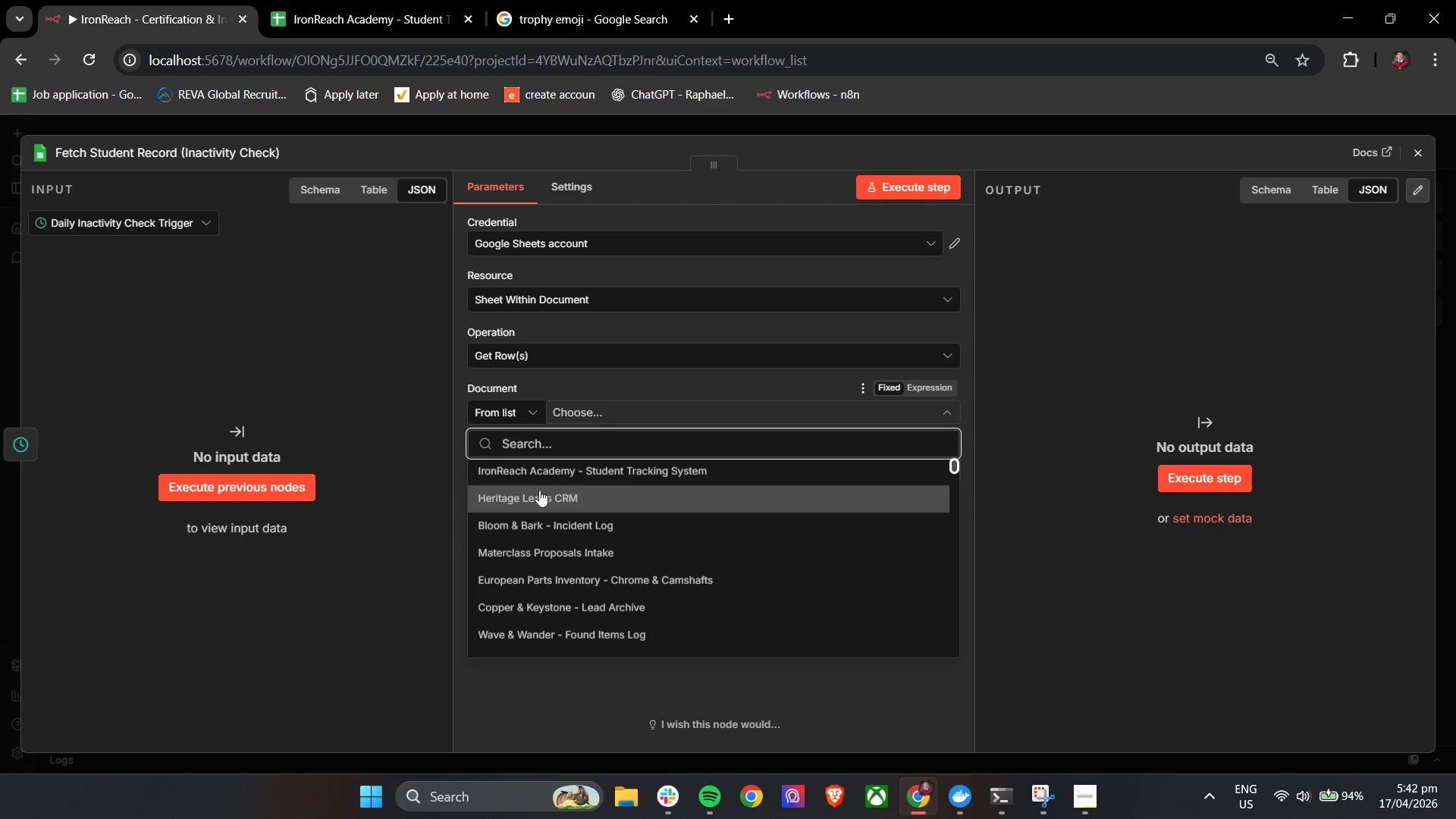 
left_click([594, 473])
 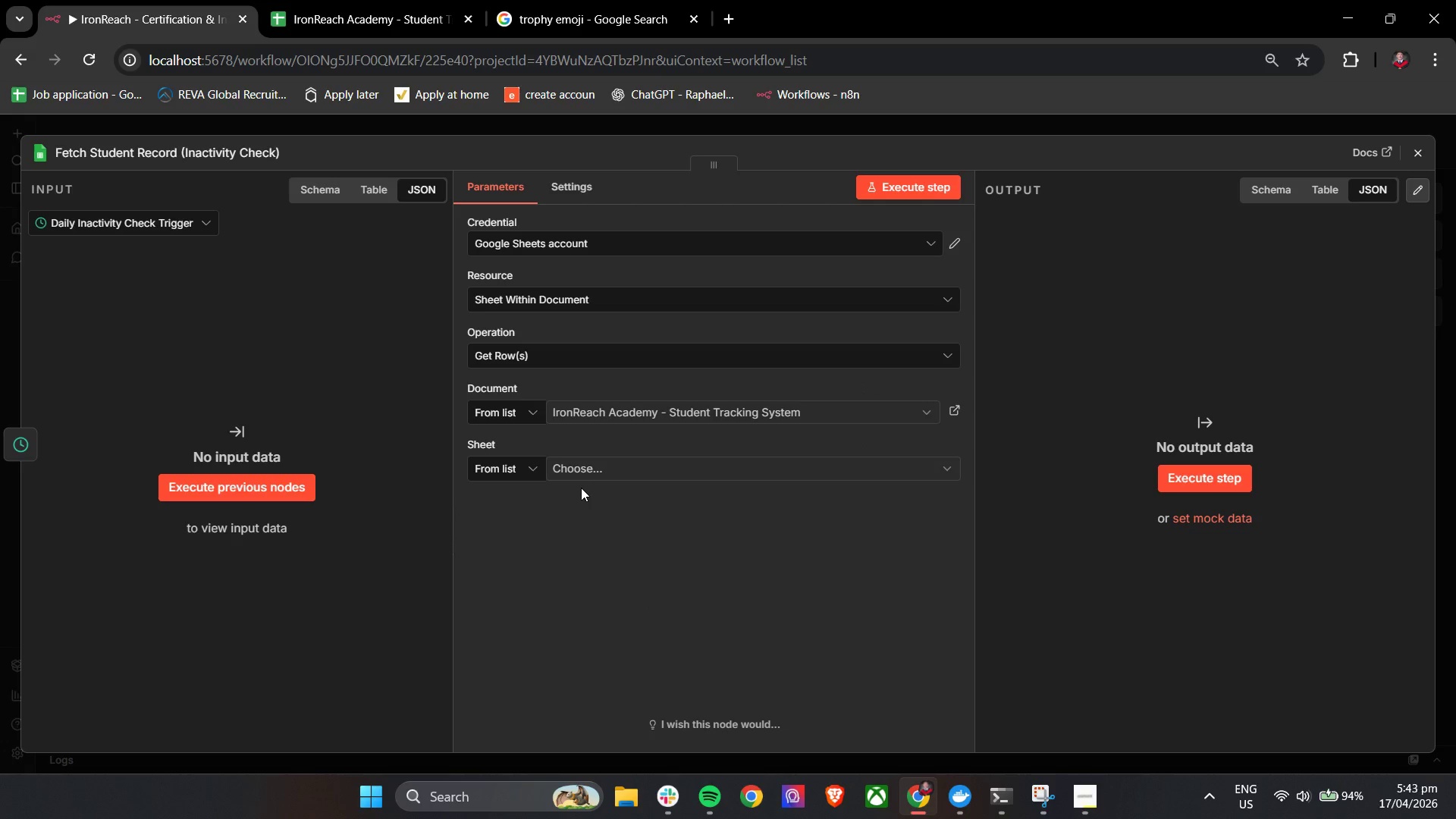 
left_click([600, 466])
 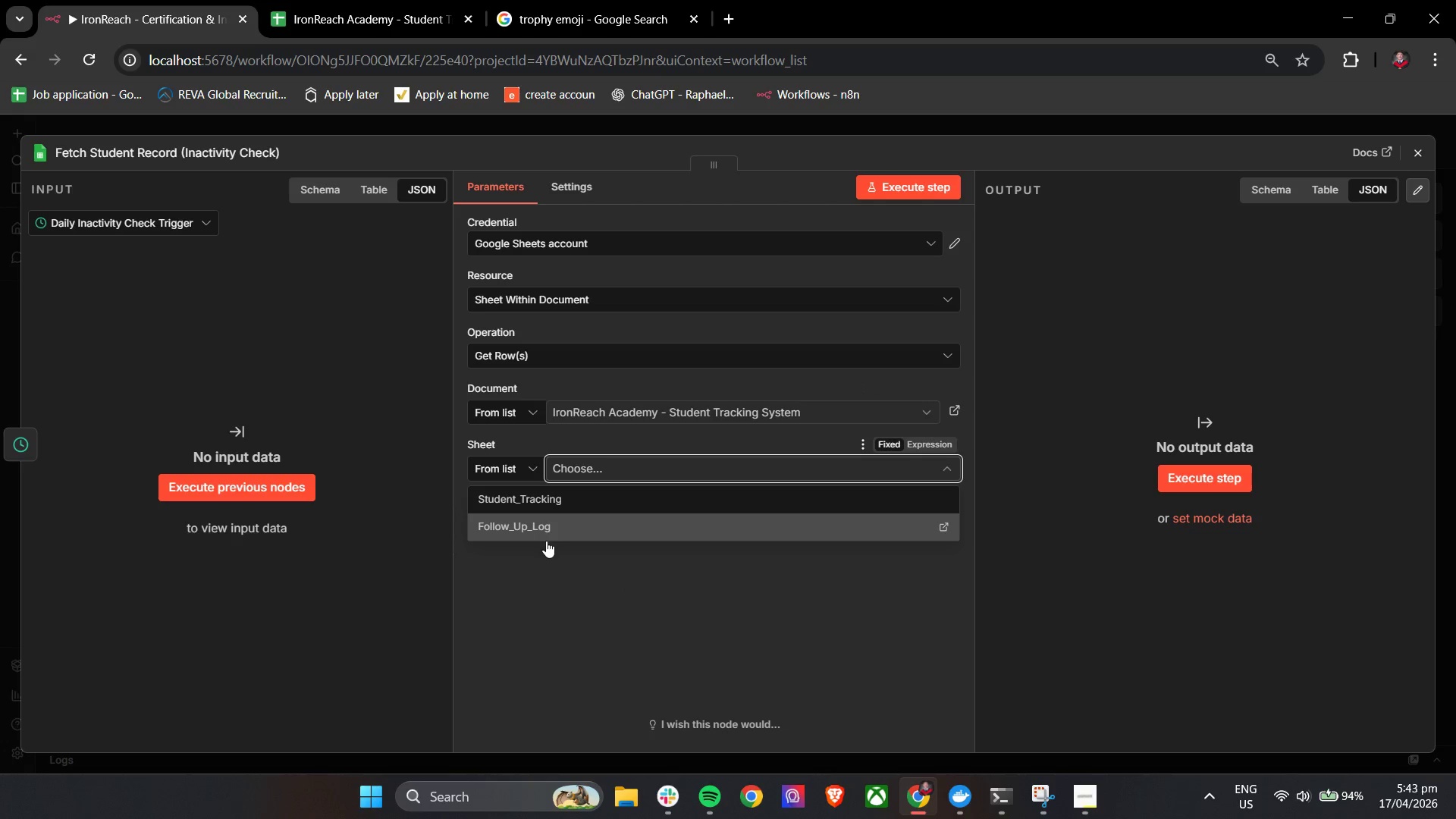 
left_click([557, 504])
 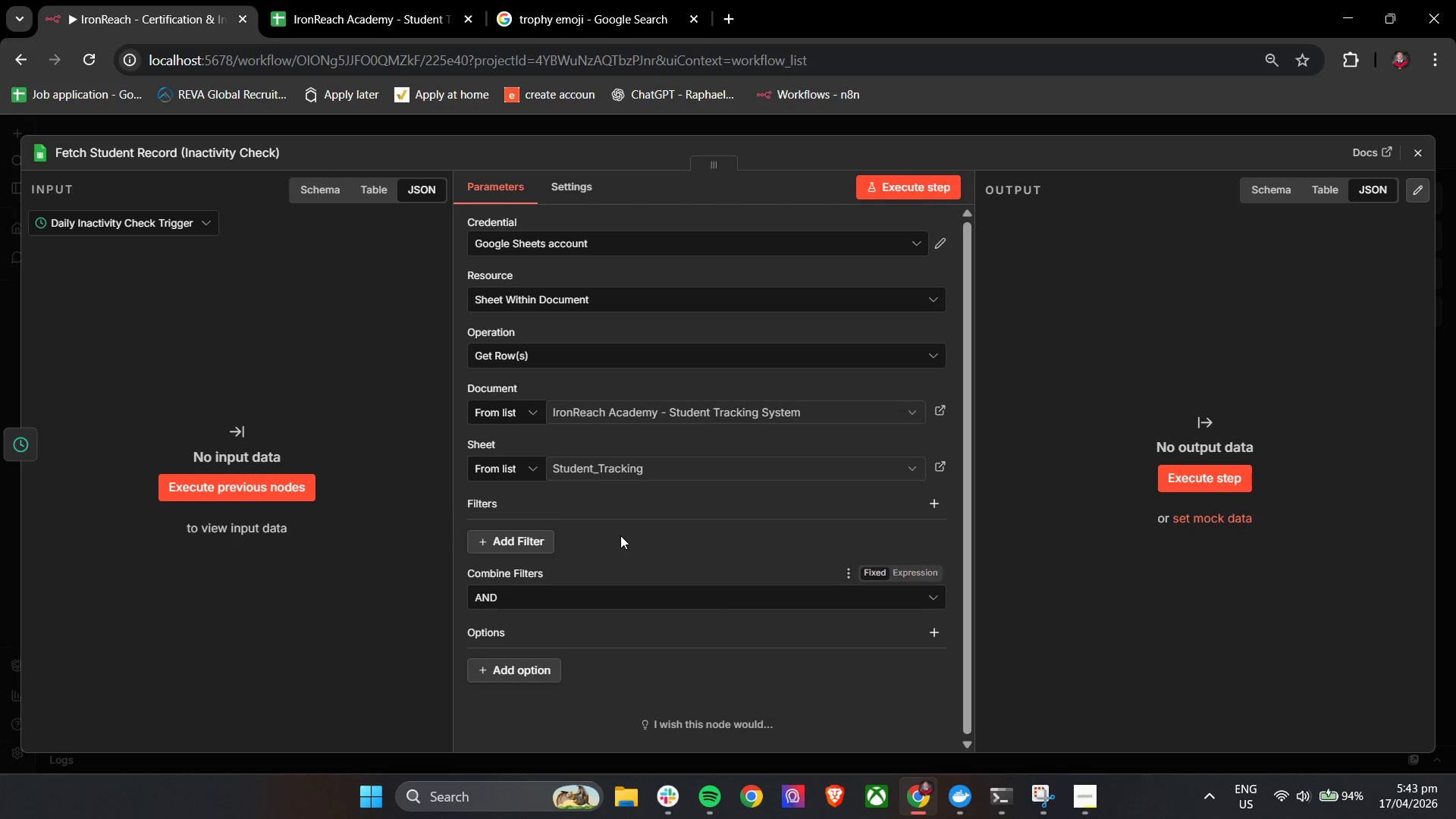 
left_click([623, 514])
 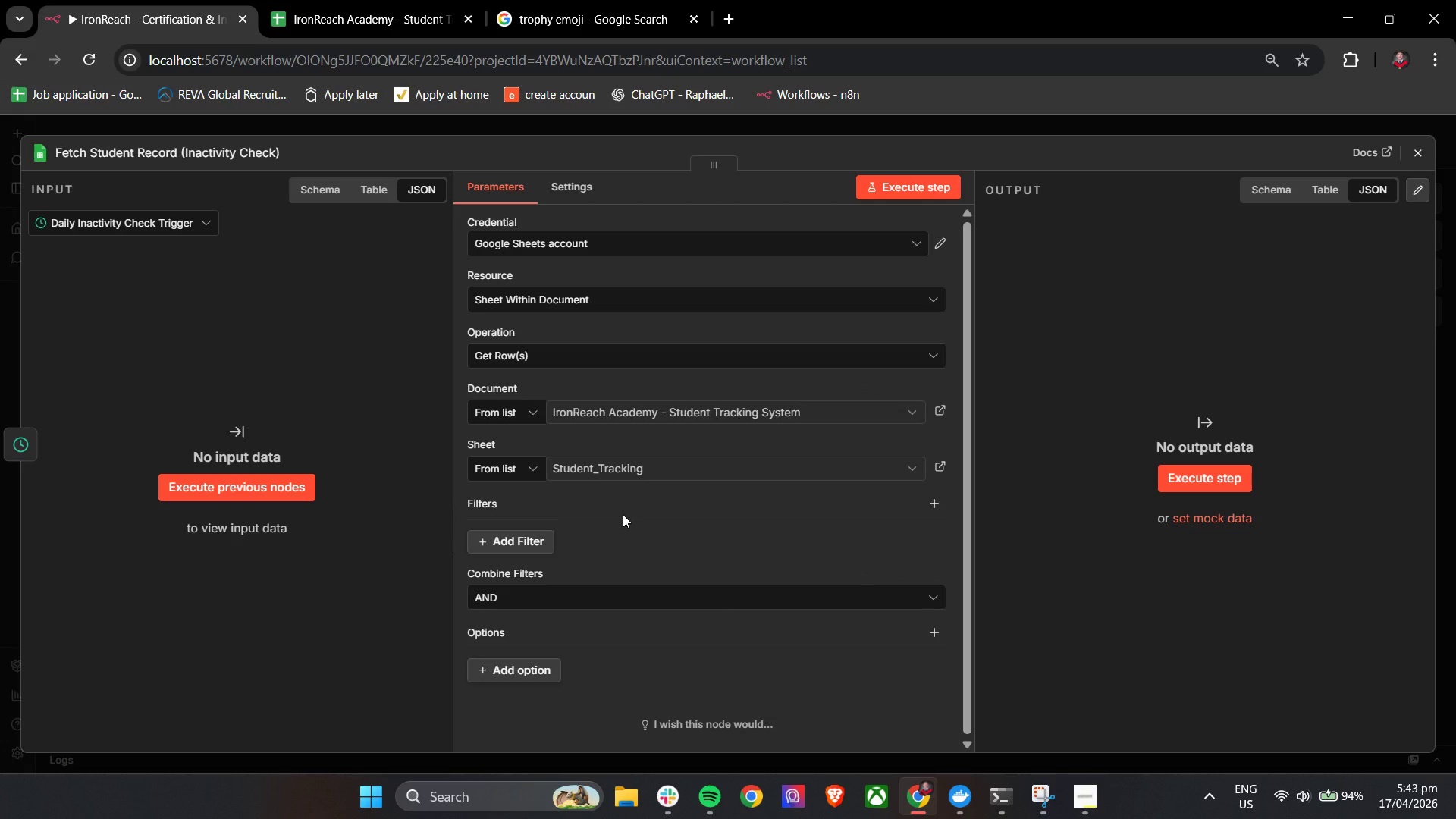 
wait(9.81)
 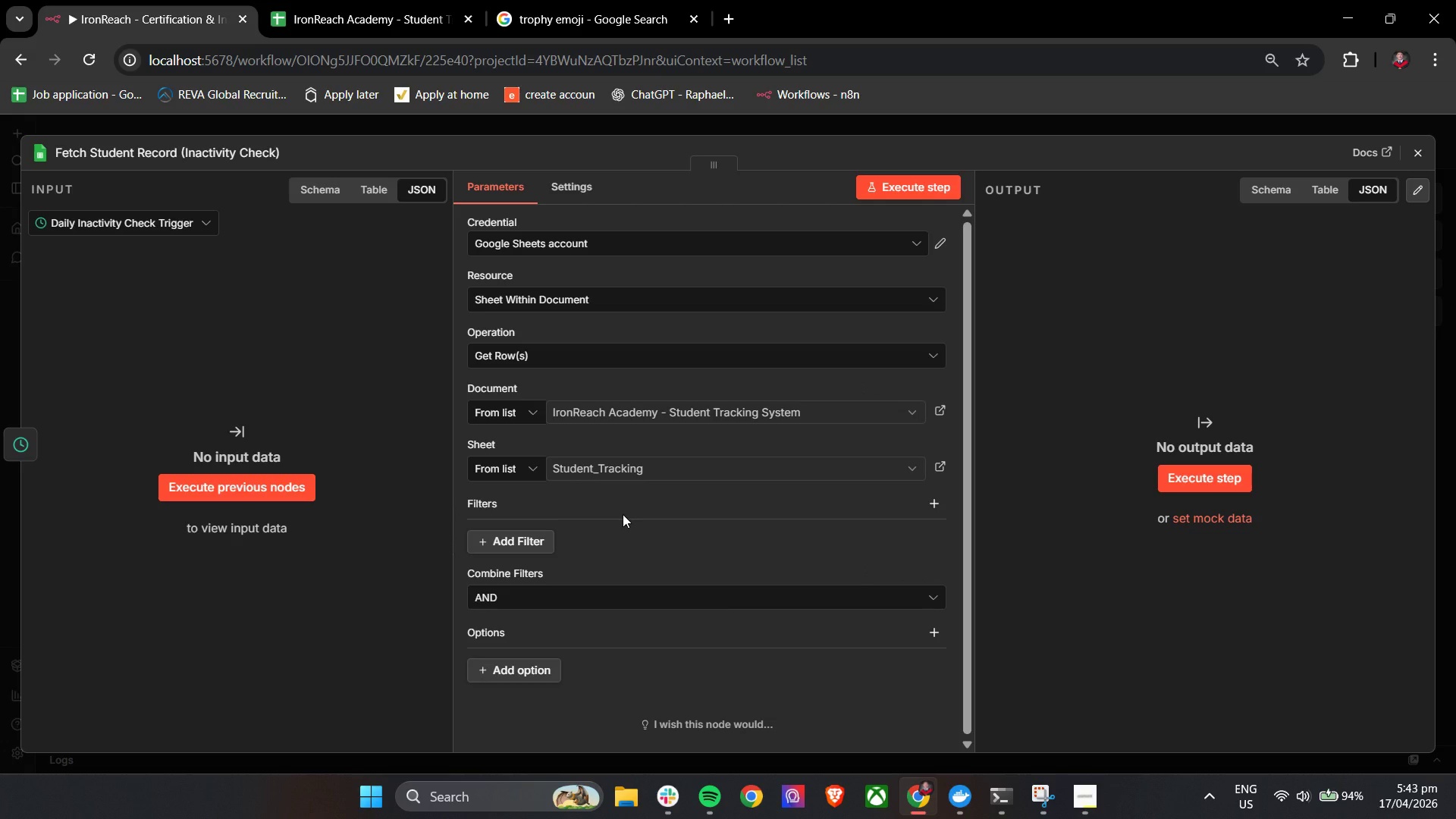 
left_click([926, 186])
 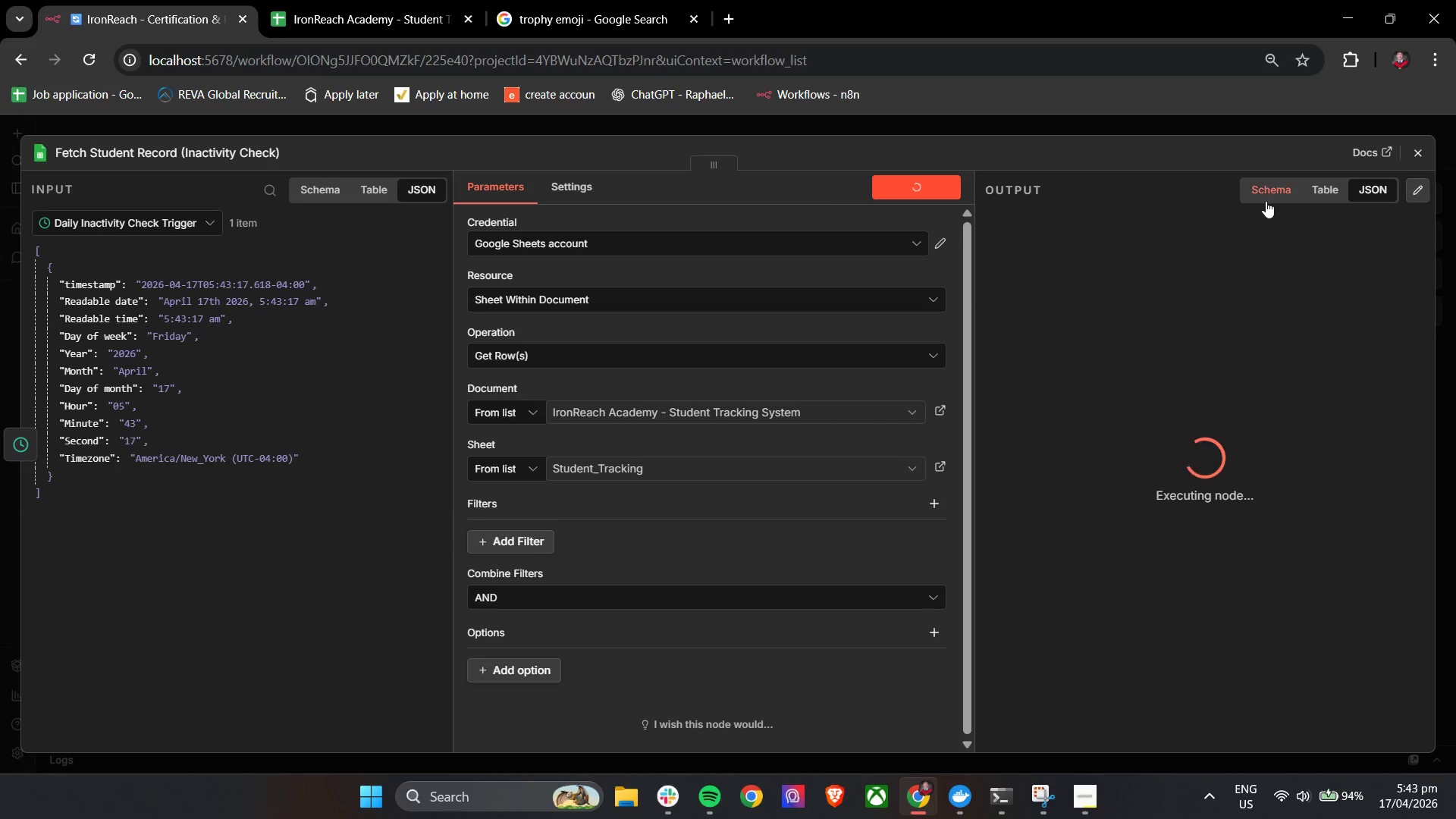 
mouse_move([1390, 158])
 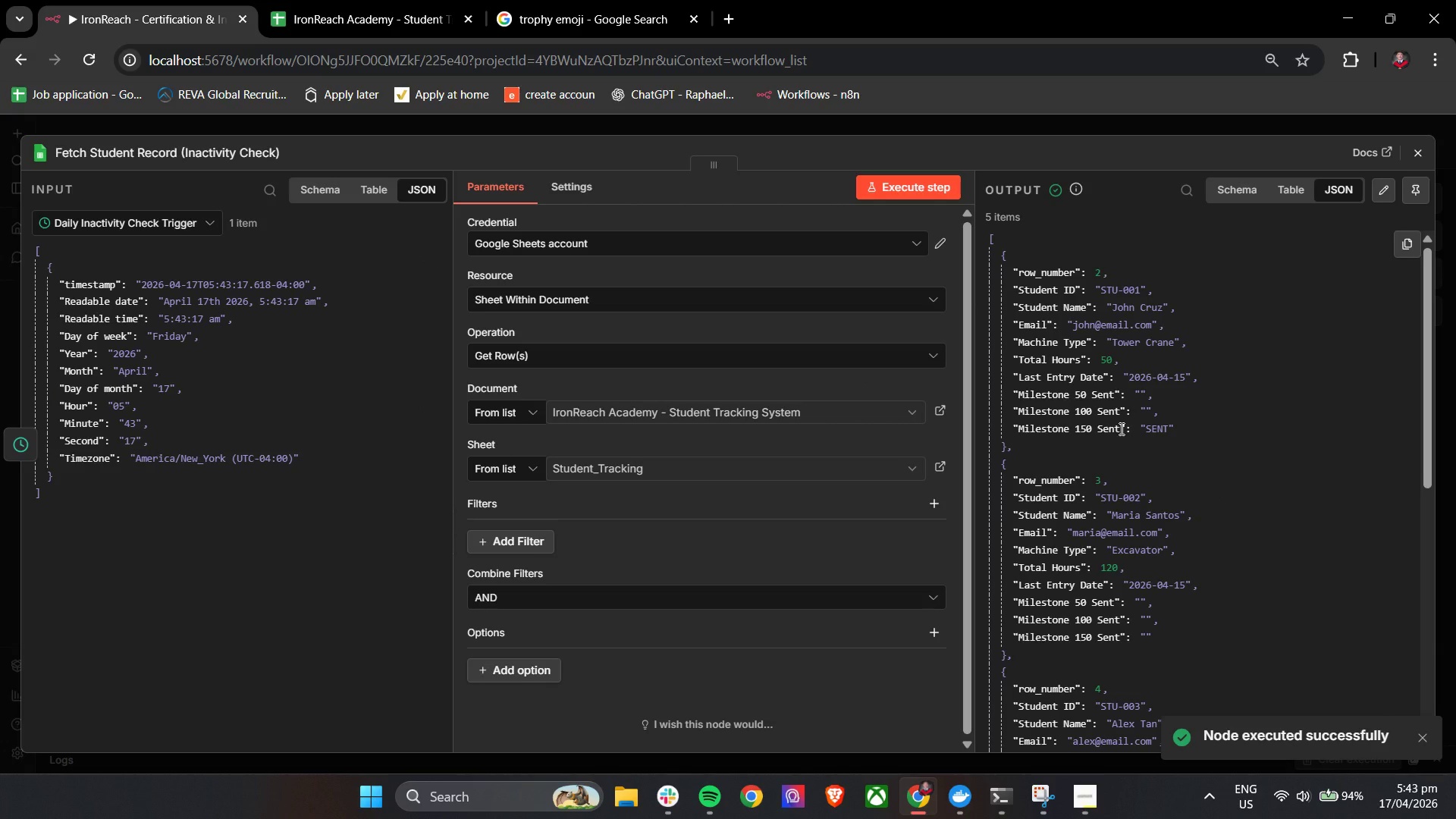 
wait(7.41)
 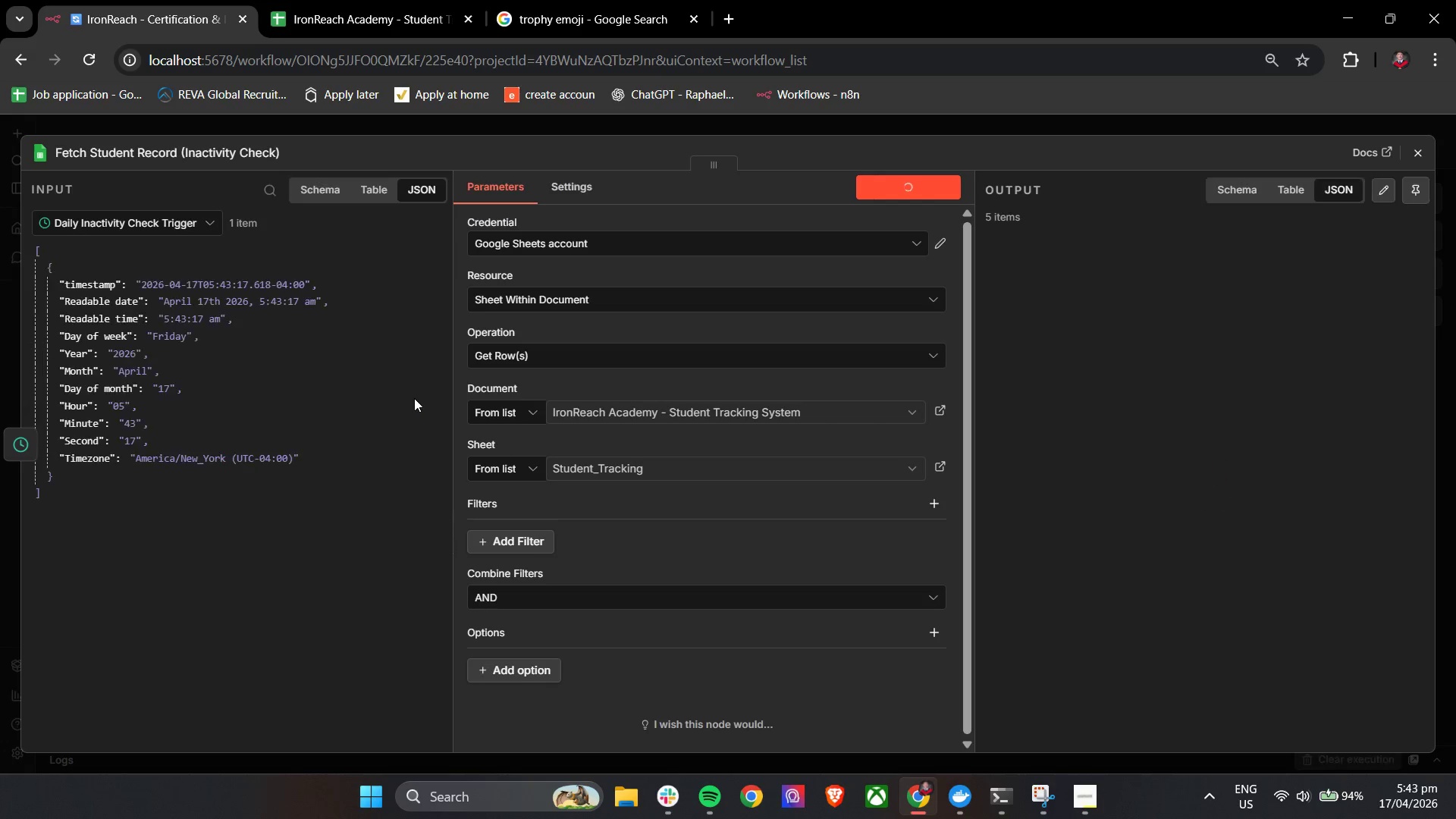 
scroll: coordinate [1120, 428], scroll_direction: down, amount: 10.0
 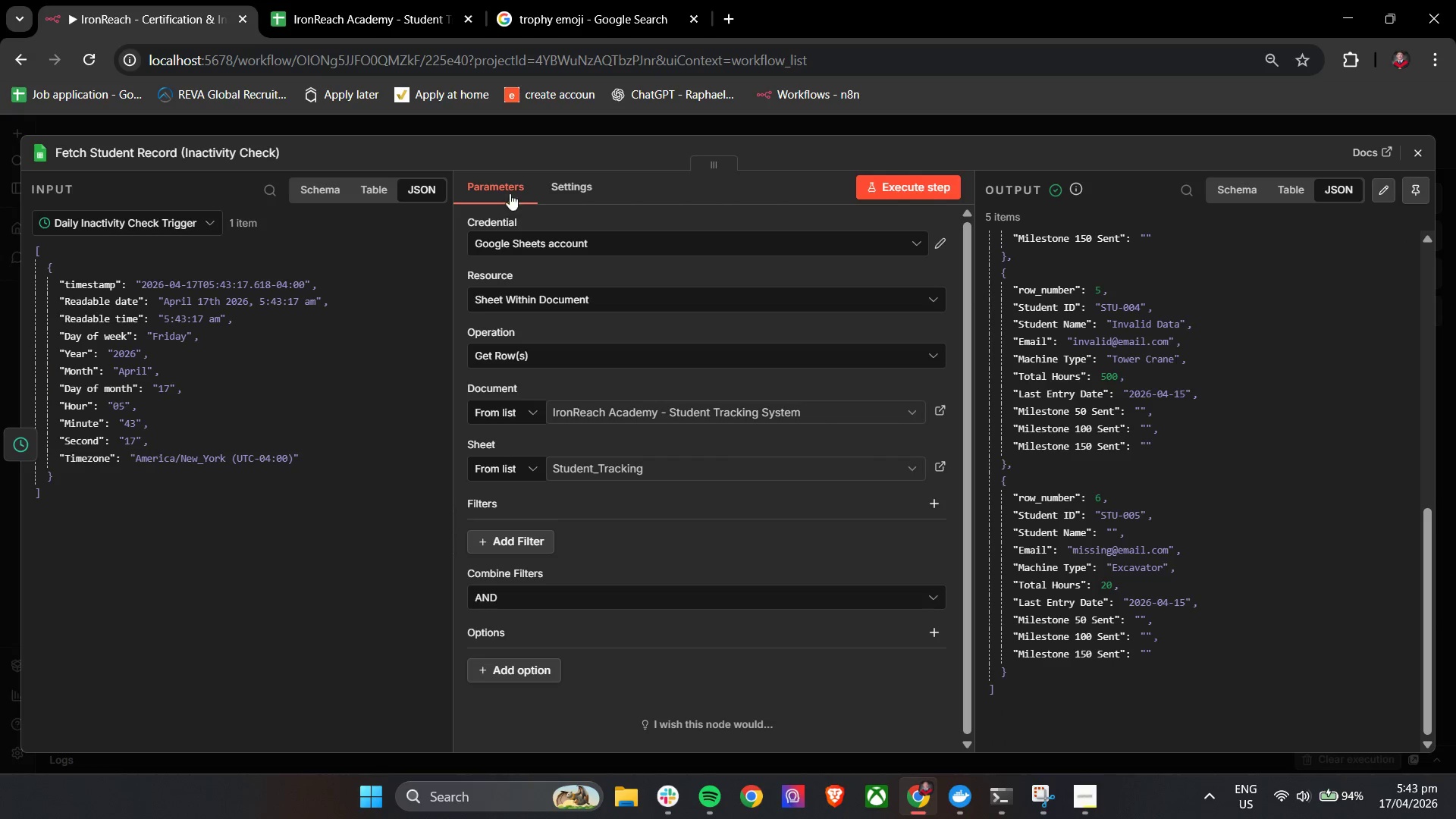 
left_click([1409, 154])
 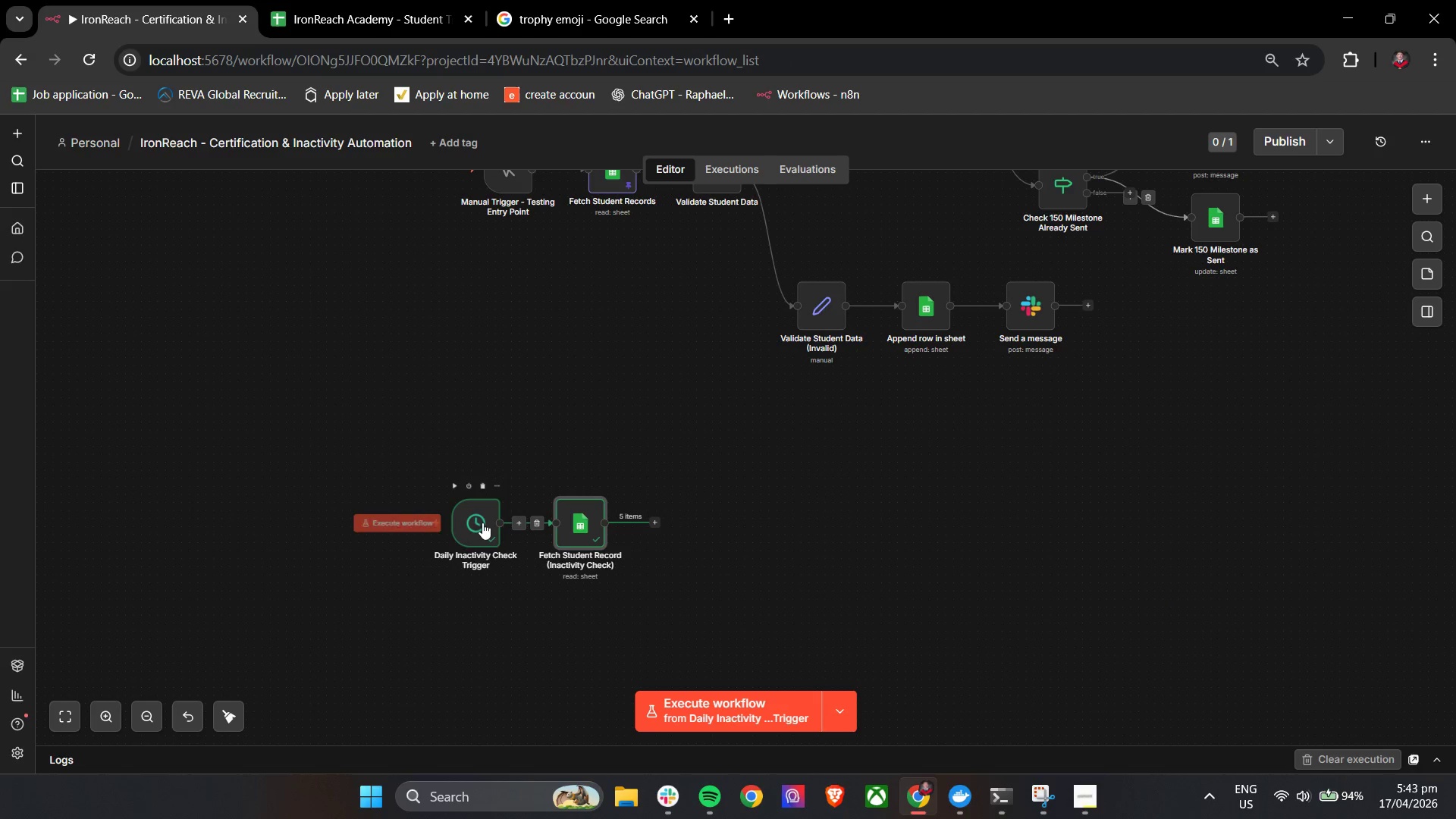 
double_click([479, 522])
 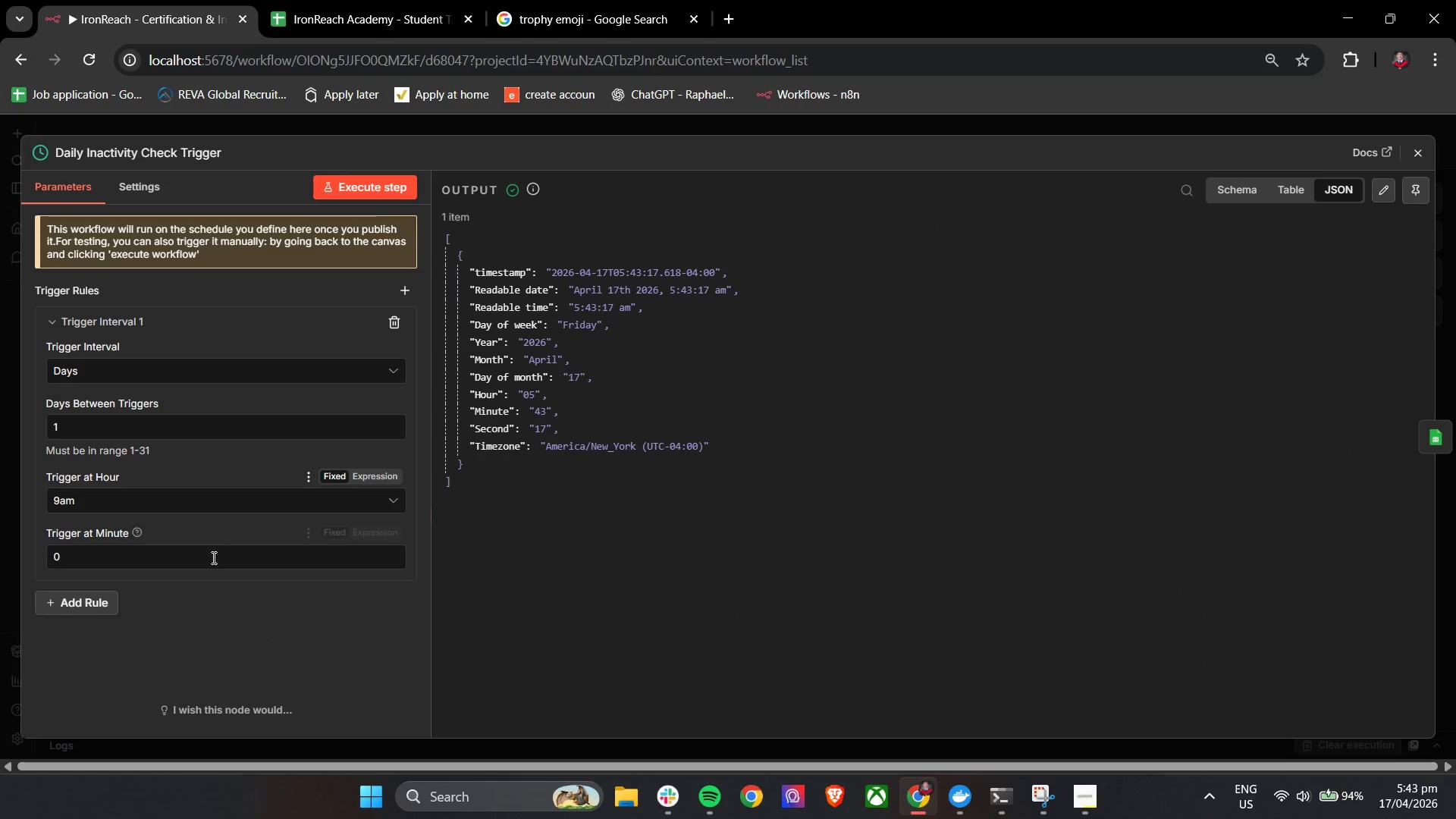 
left_click([77, 604])
 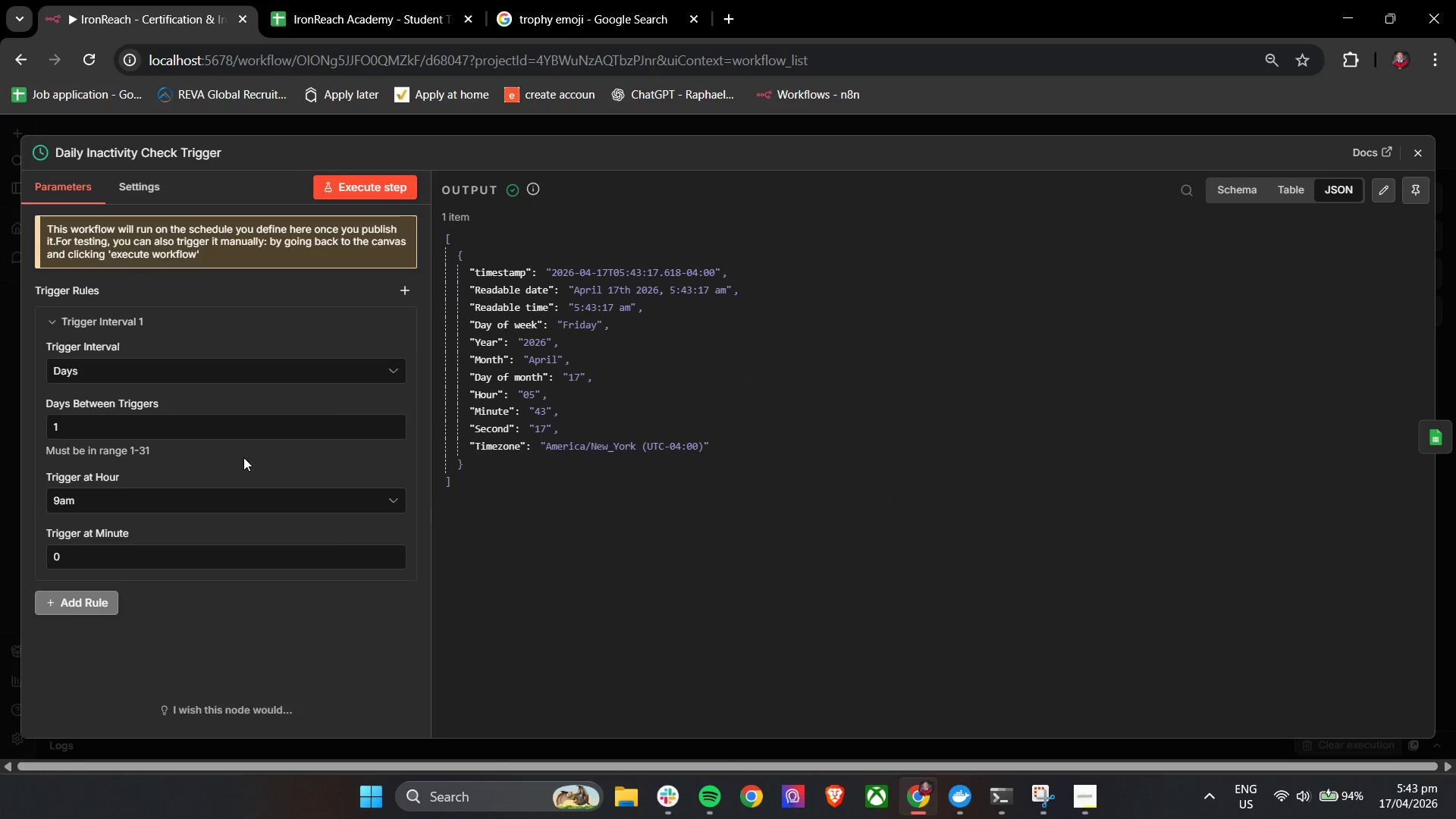 
scroll: coordinate [245, 453], scroll_direction: down, amount: 4.0
 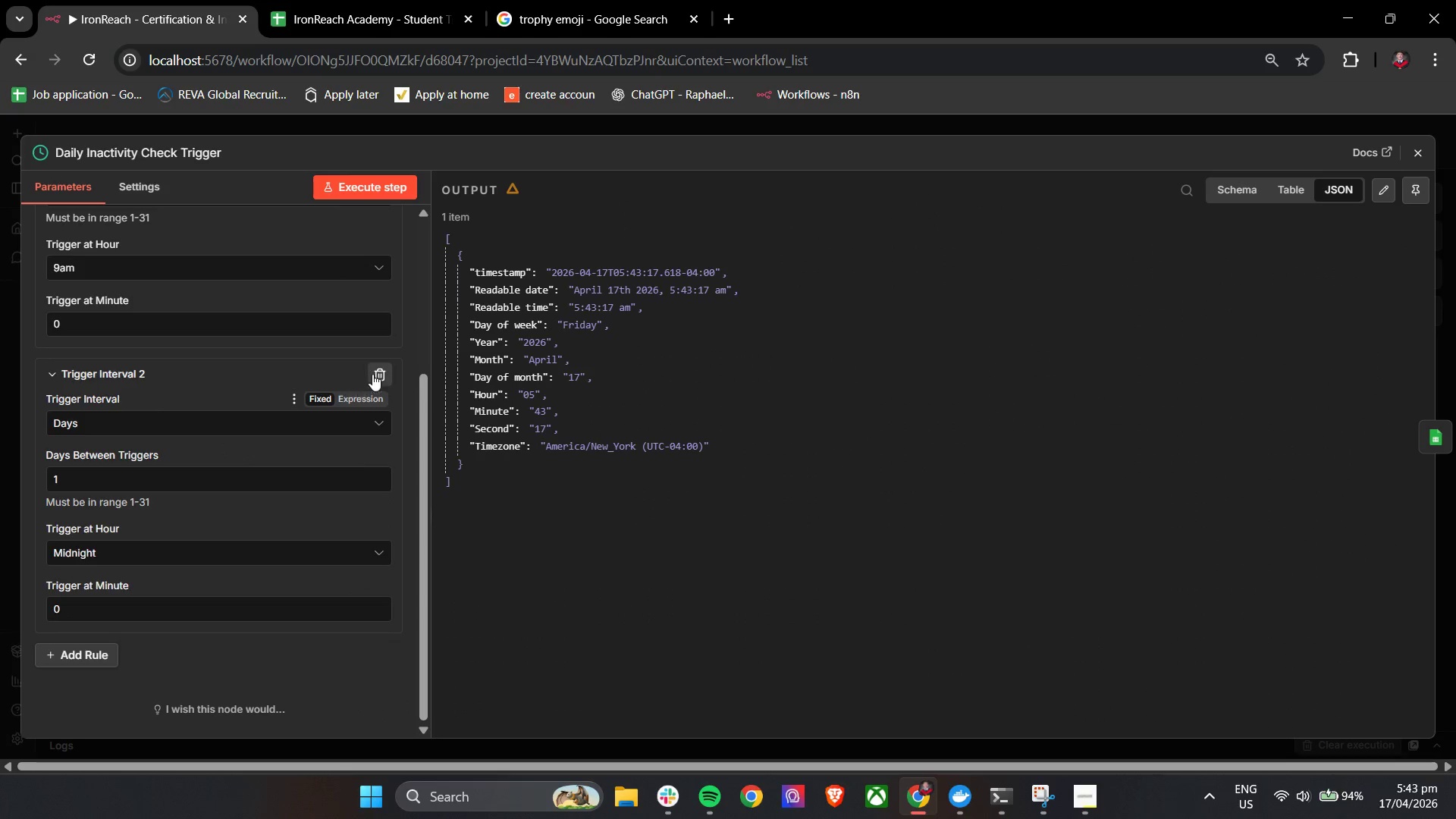 
left_click([378, 374])
 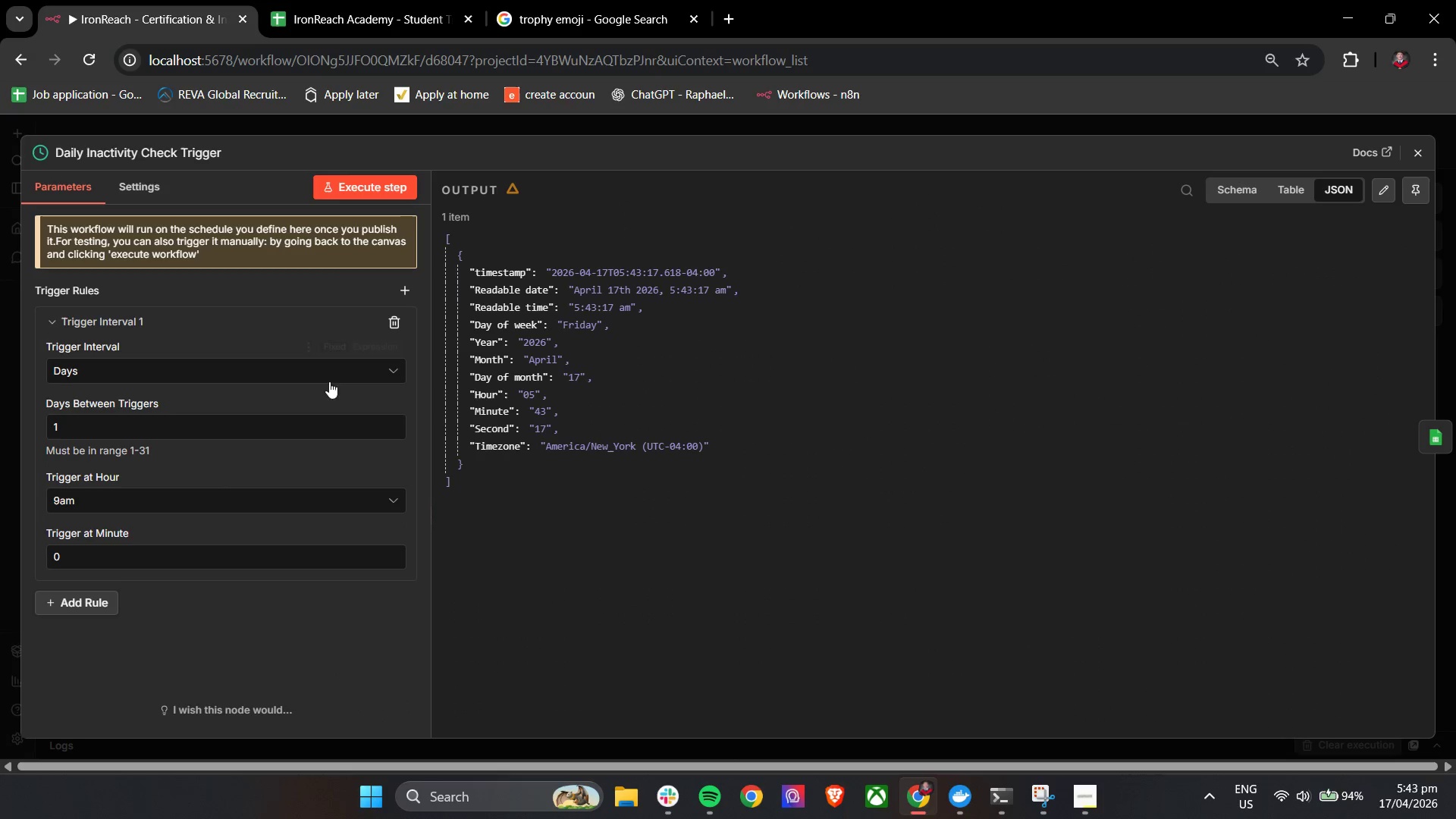 
left_click([139, 184])
 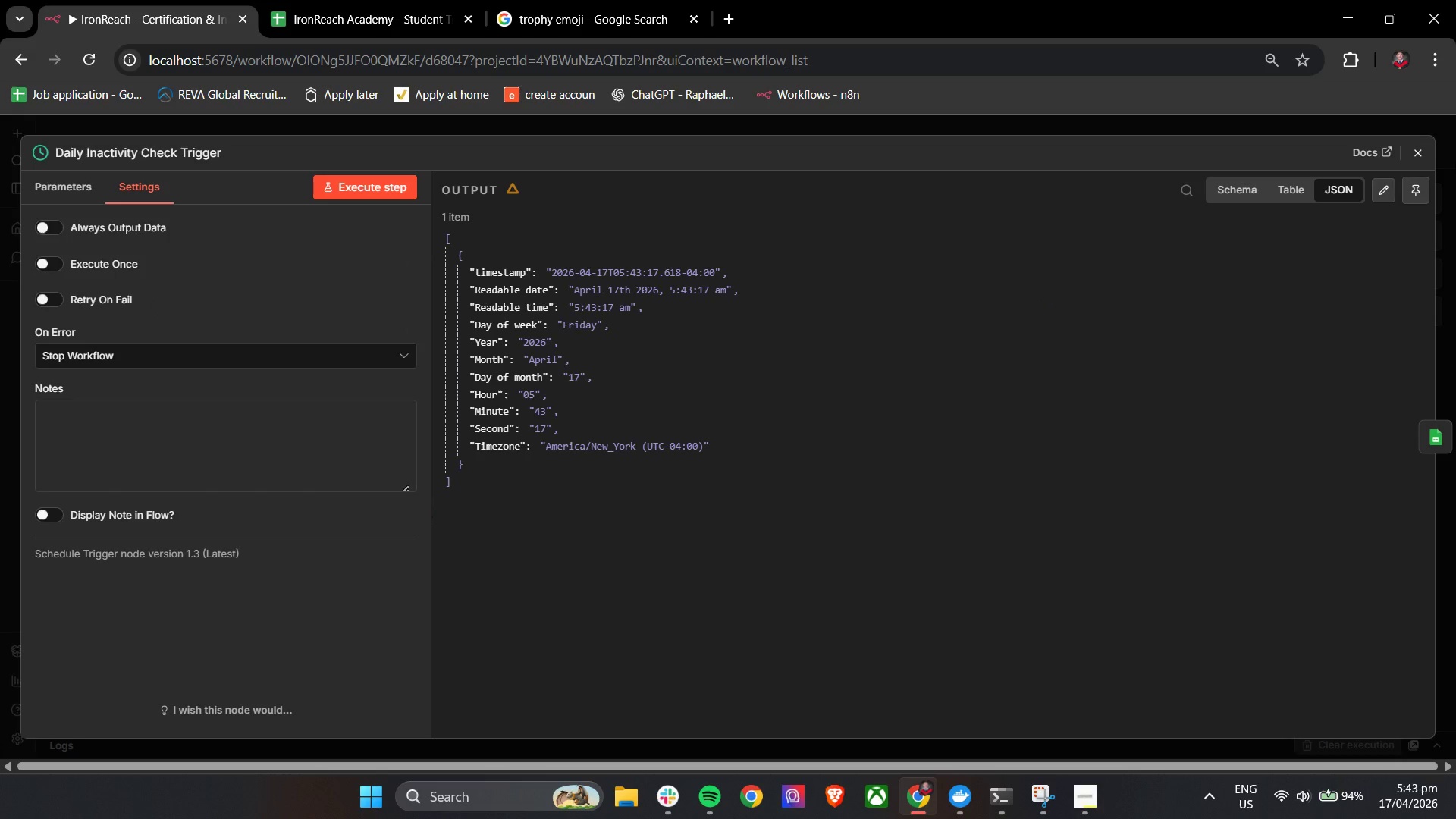 
scroll: coordinate [264, 398], scroll_direction: up, amount: 4.0
 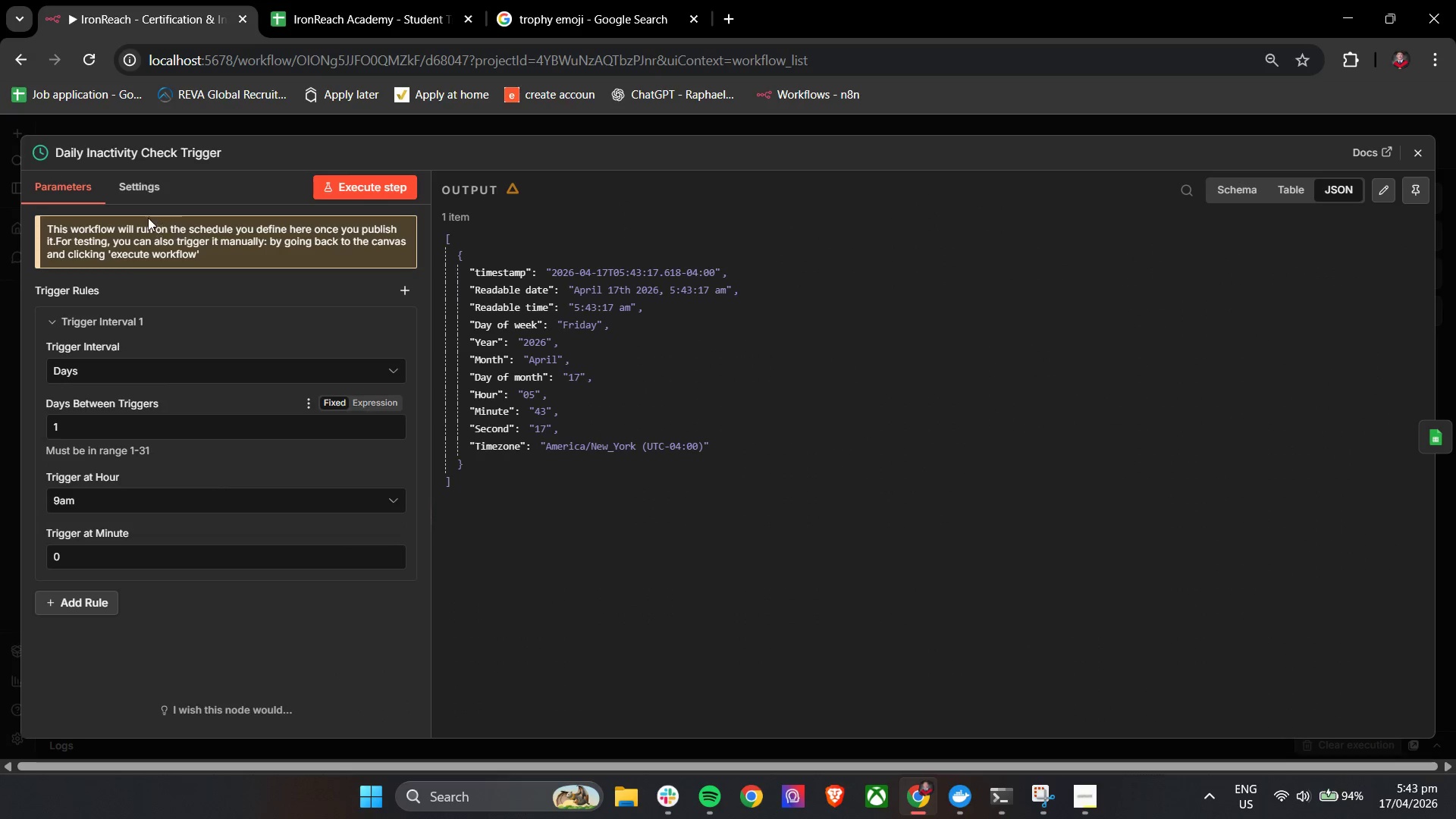 
left_click([1415, 153])
 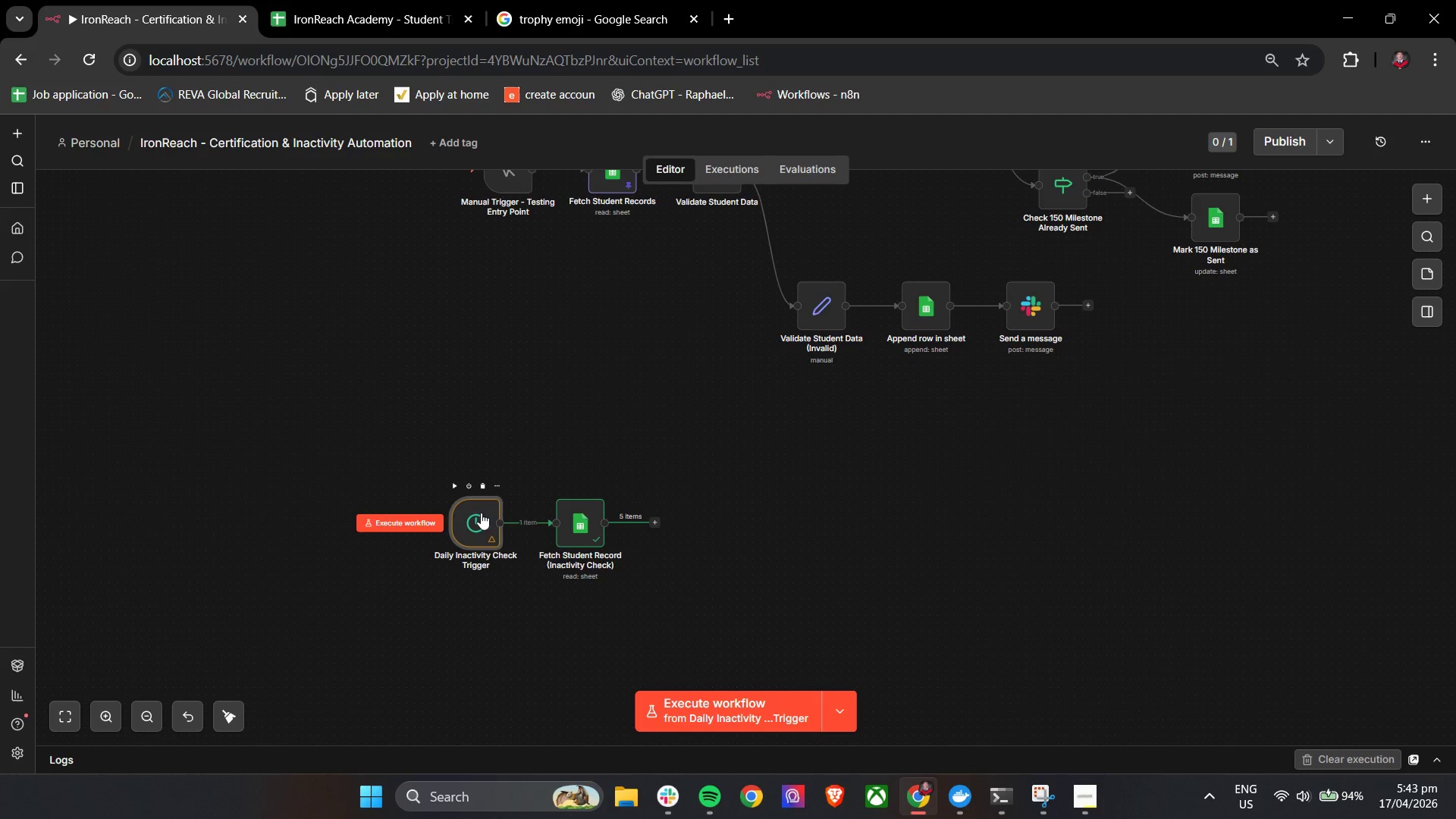 
double_click([576, 524])
 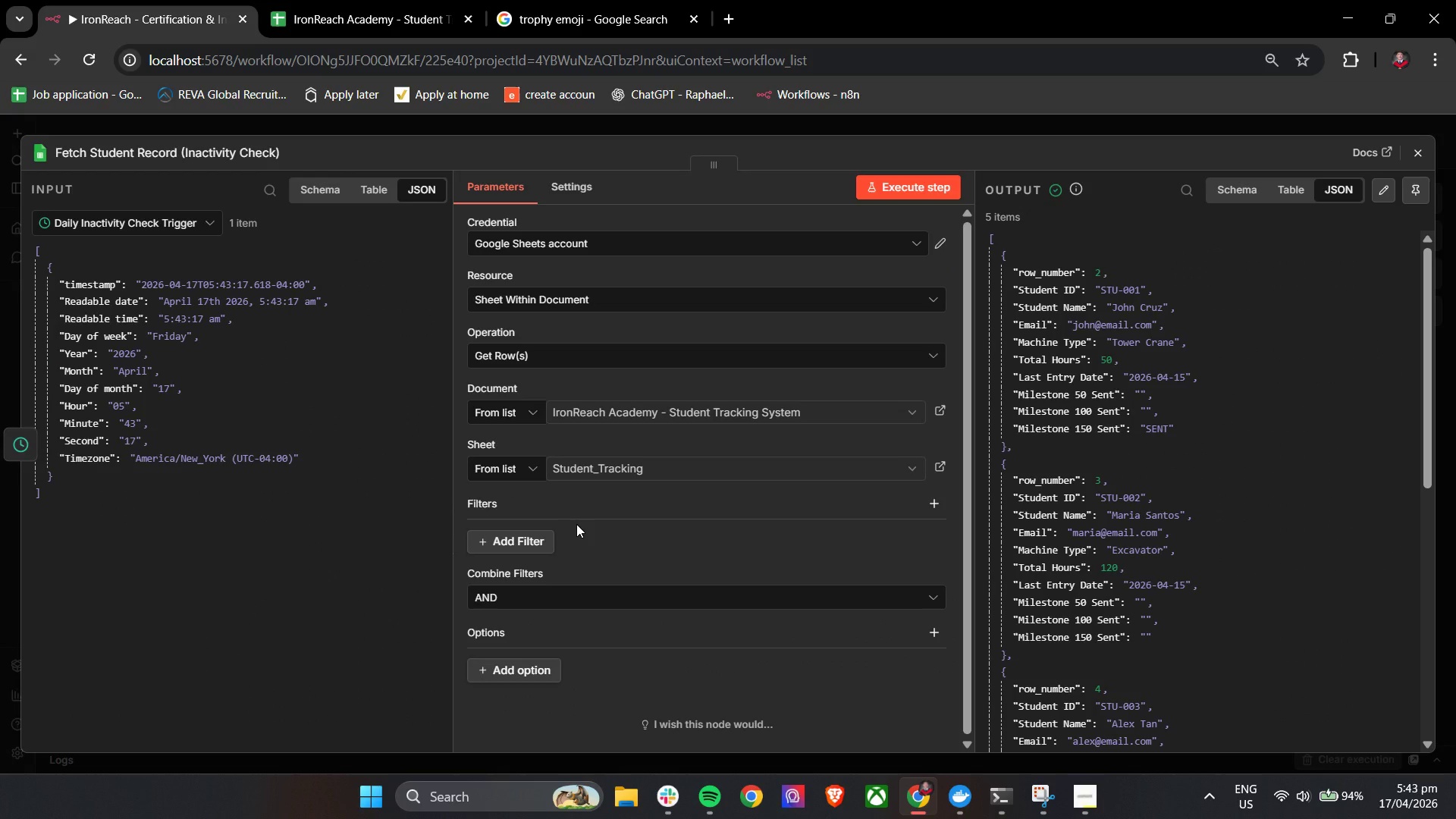 
wait(11.05)
 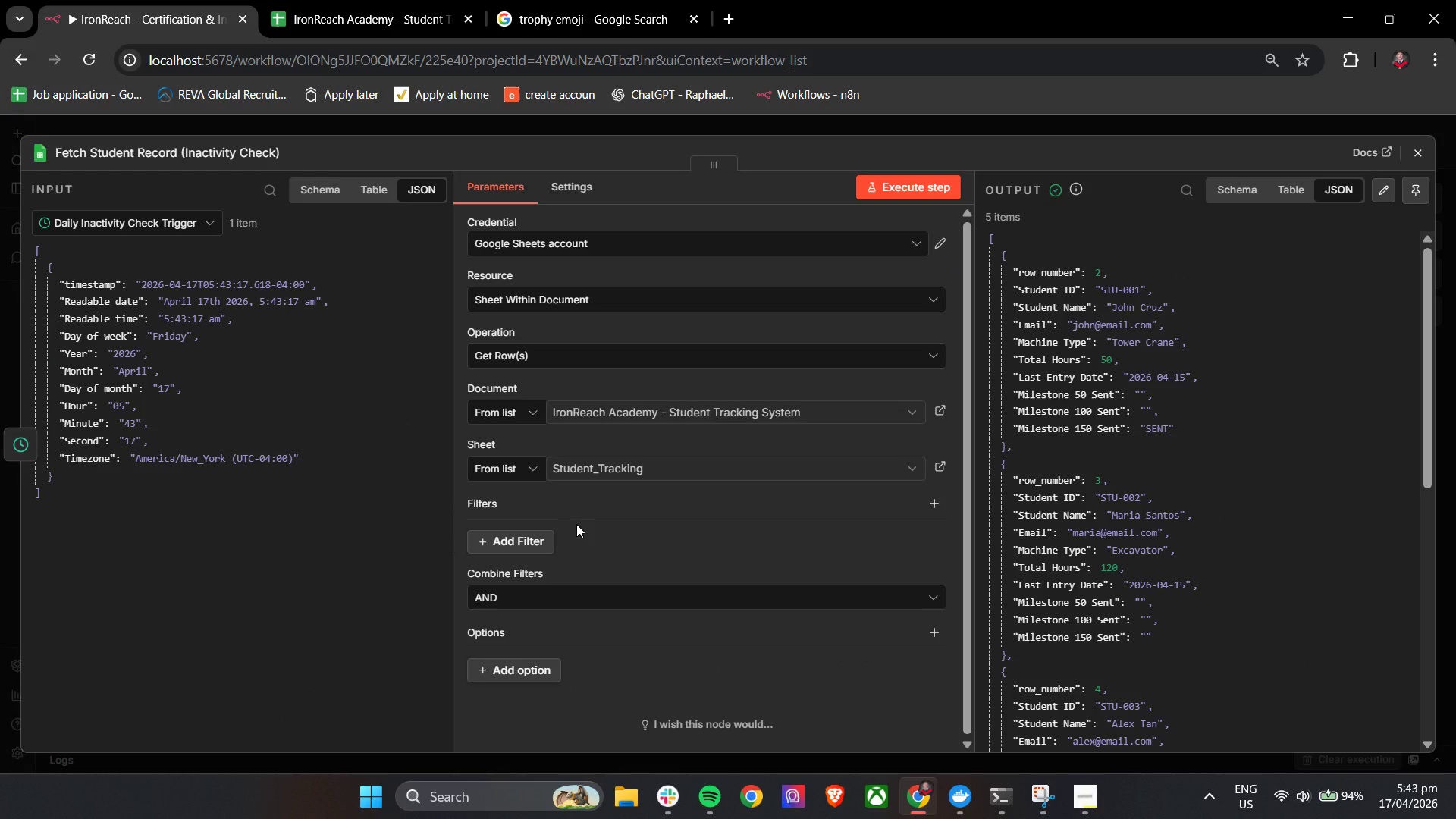 
left_click([1423, 148])
 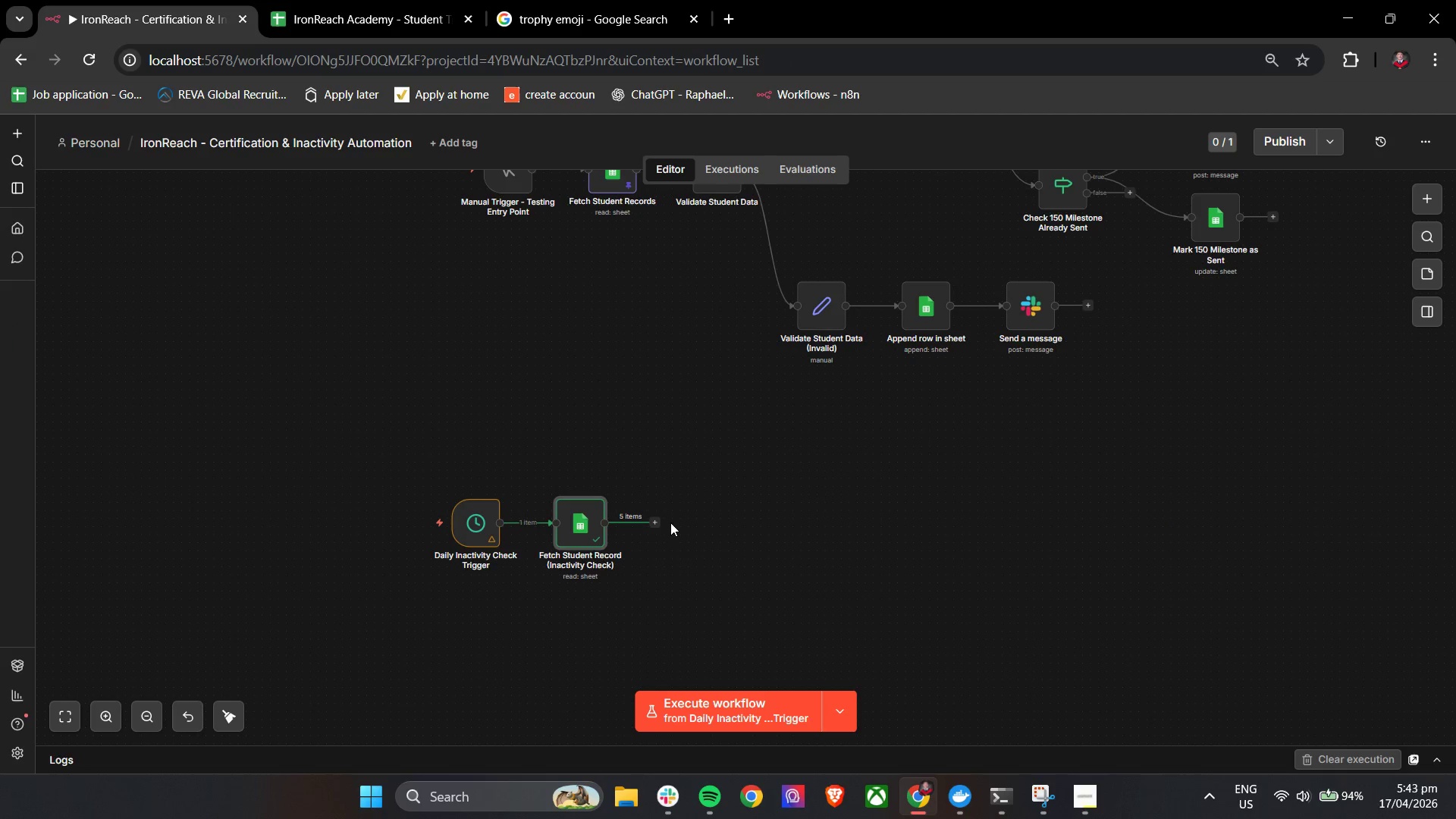 
left_click([652, 522])
 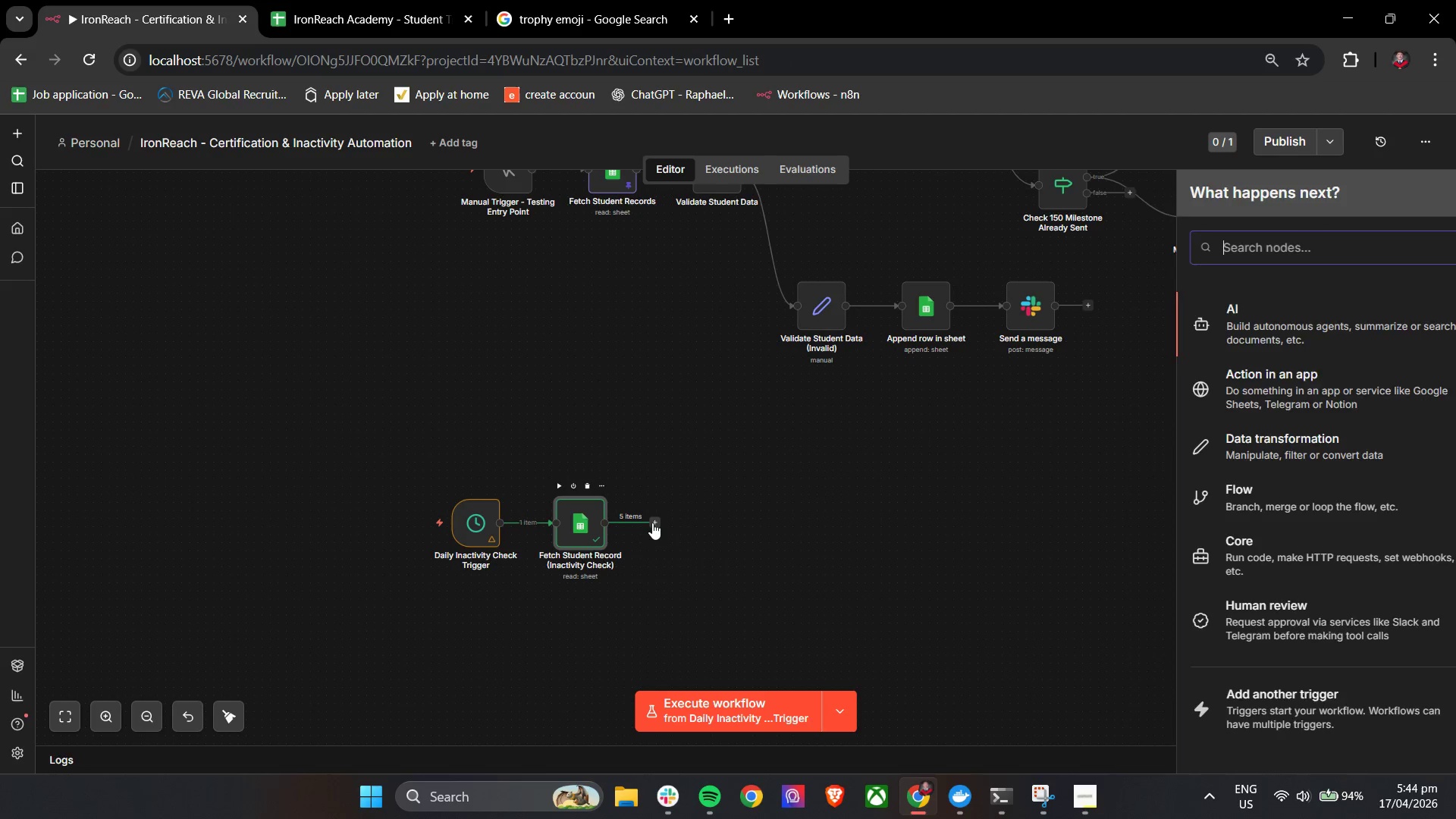 
type(se)
 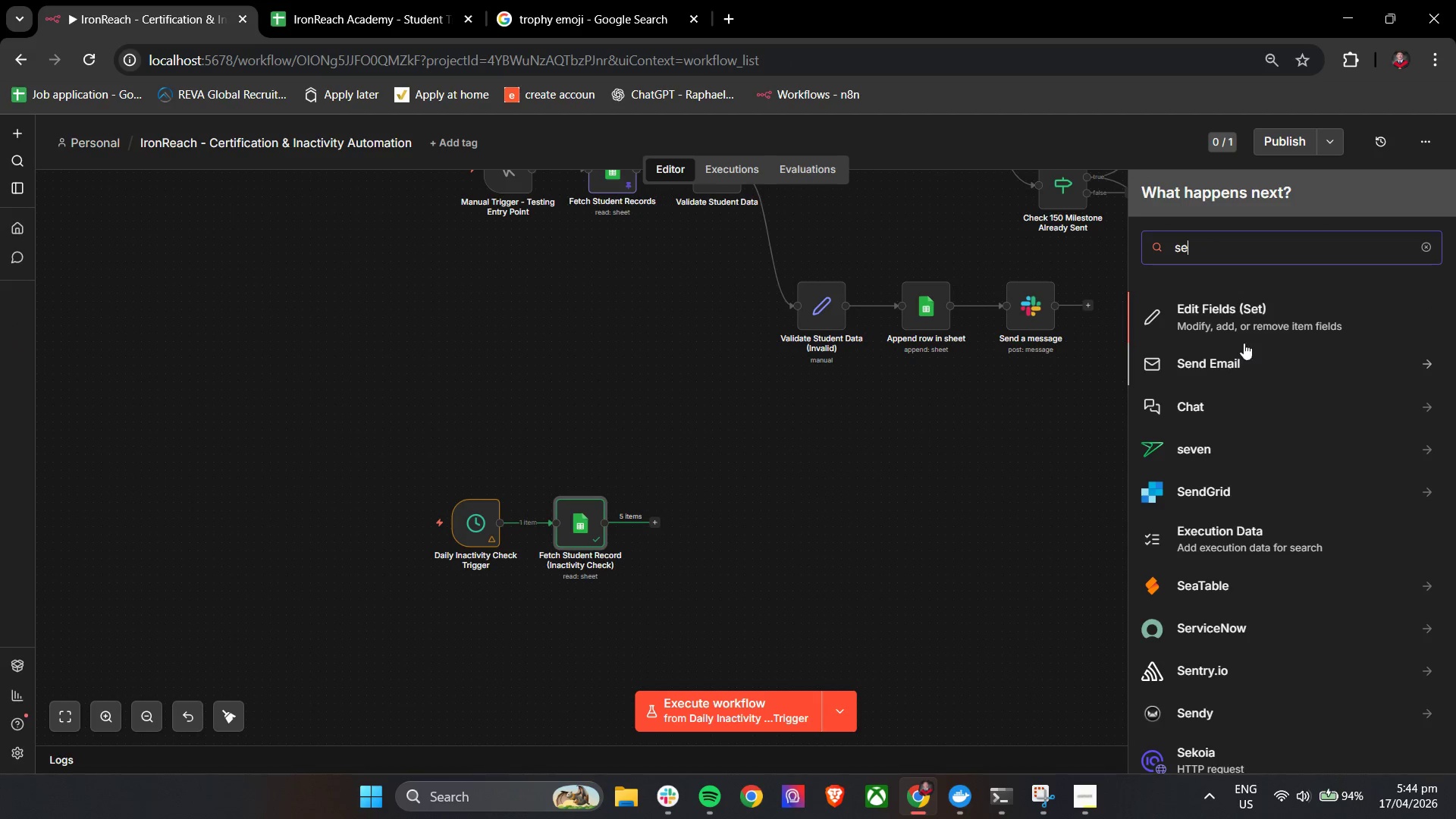 
left_click([1250, 322])
 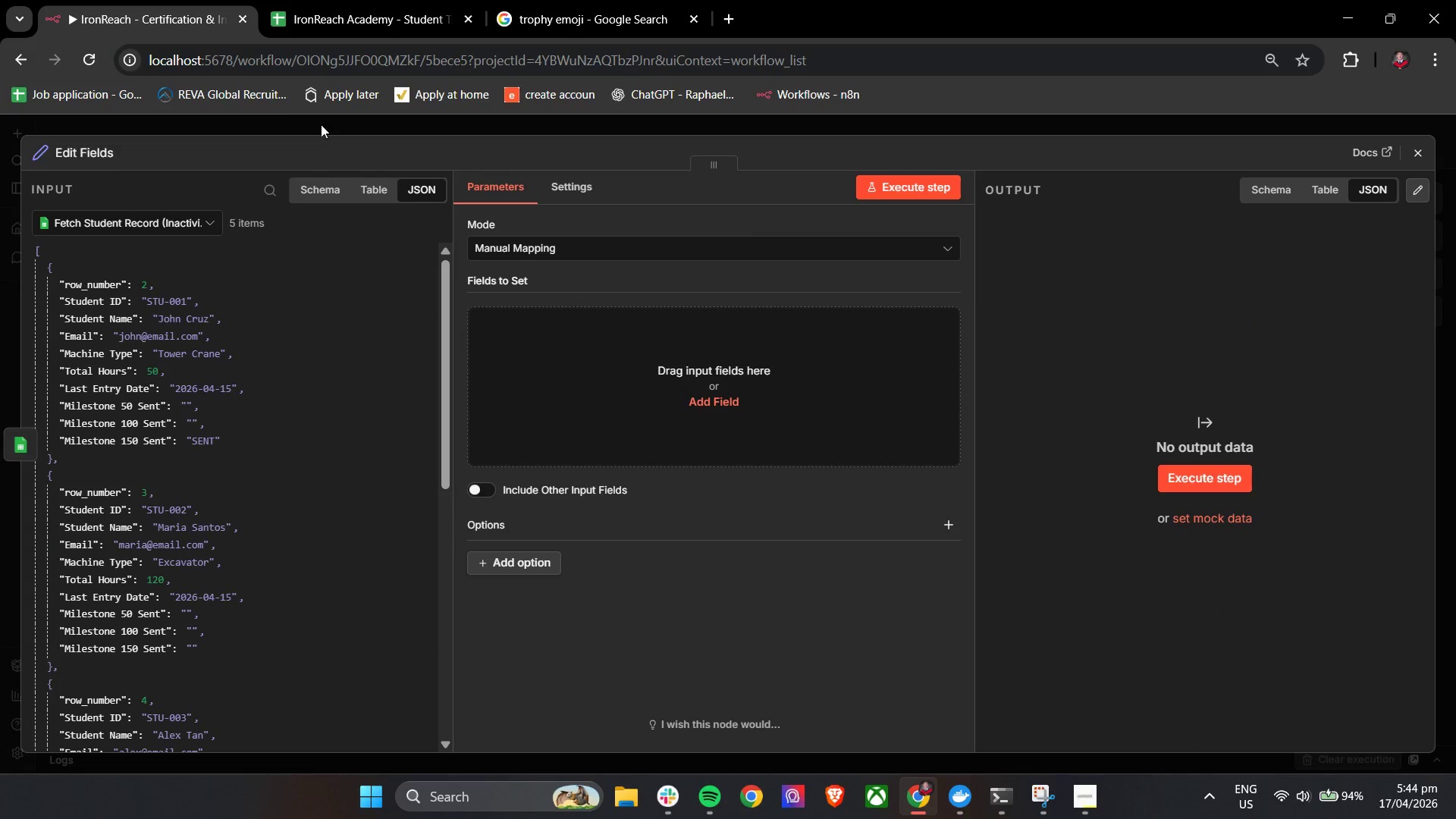 
left_click([110, 156])
 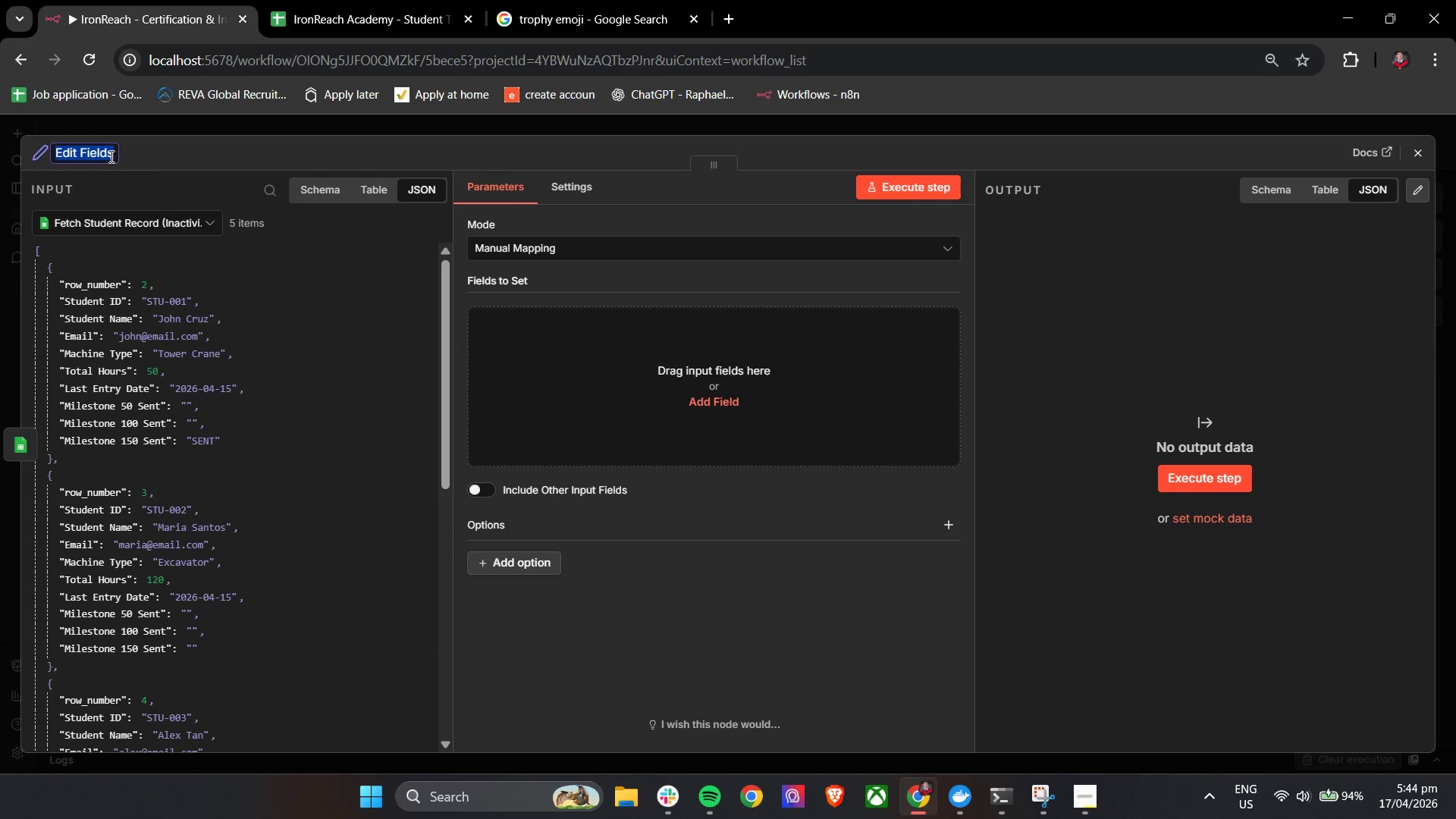 
type(Calculate Days)
key(Backspace)
key(Backspace)
type(s )
key(Backspace)
key(Backspace)
type(ys Since last Entry)
 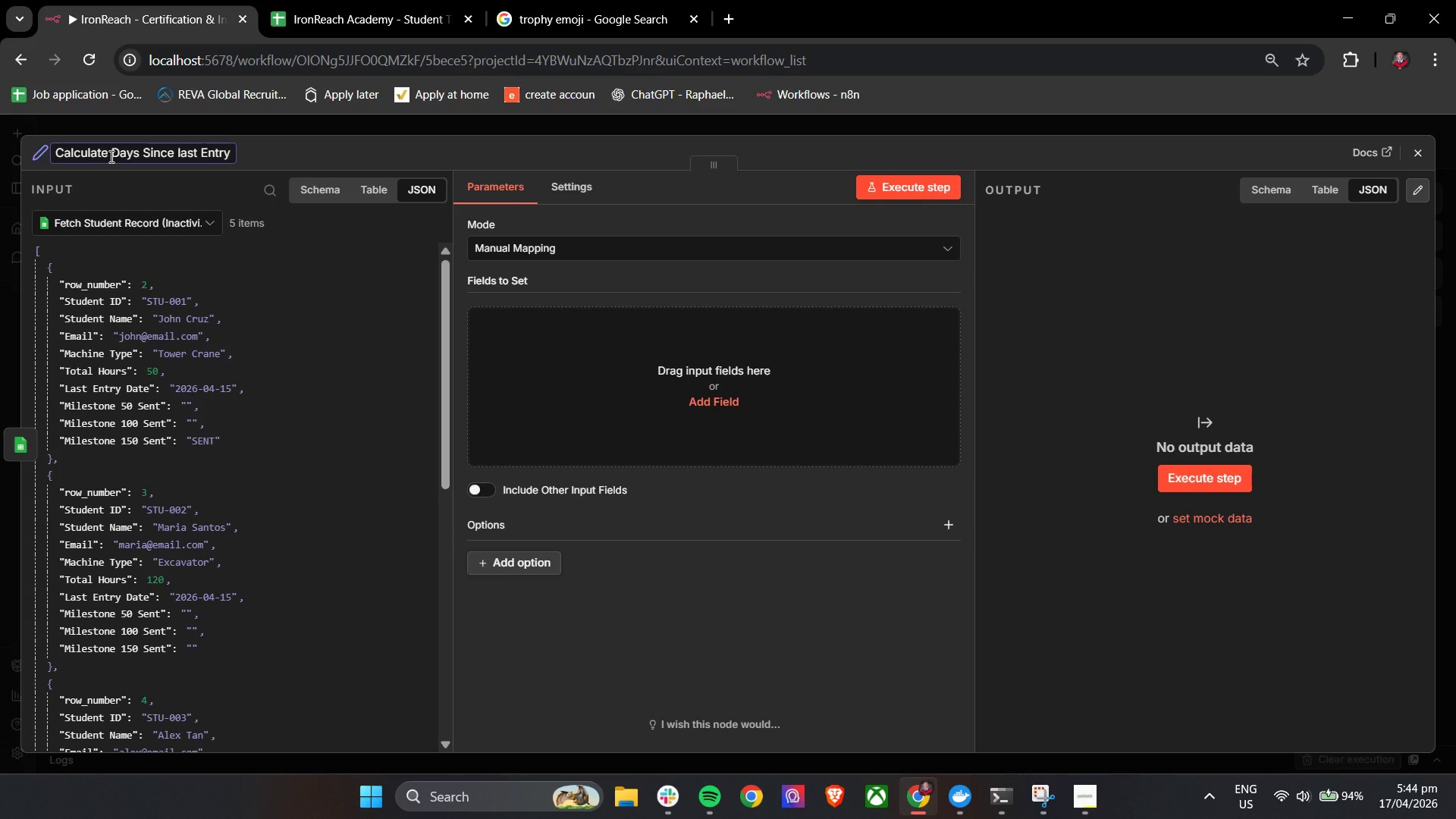 
left_click([317, 156])
 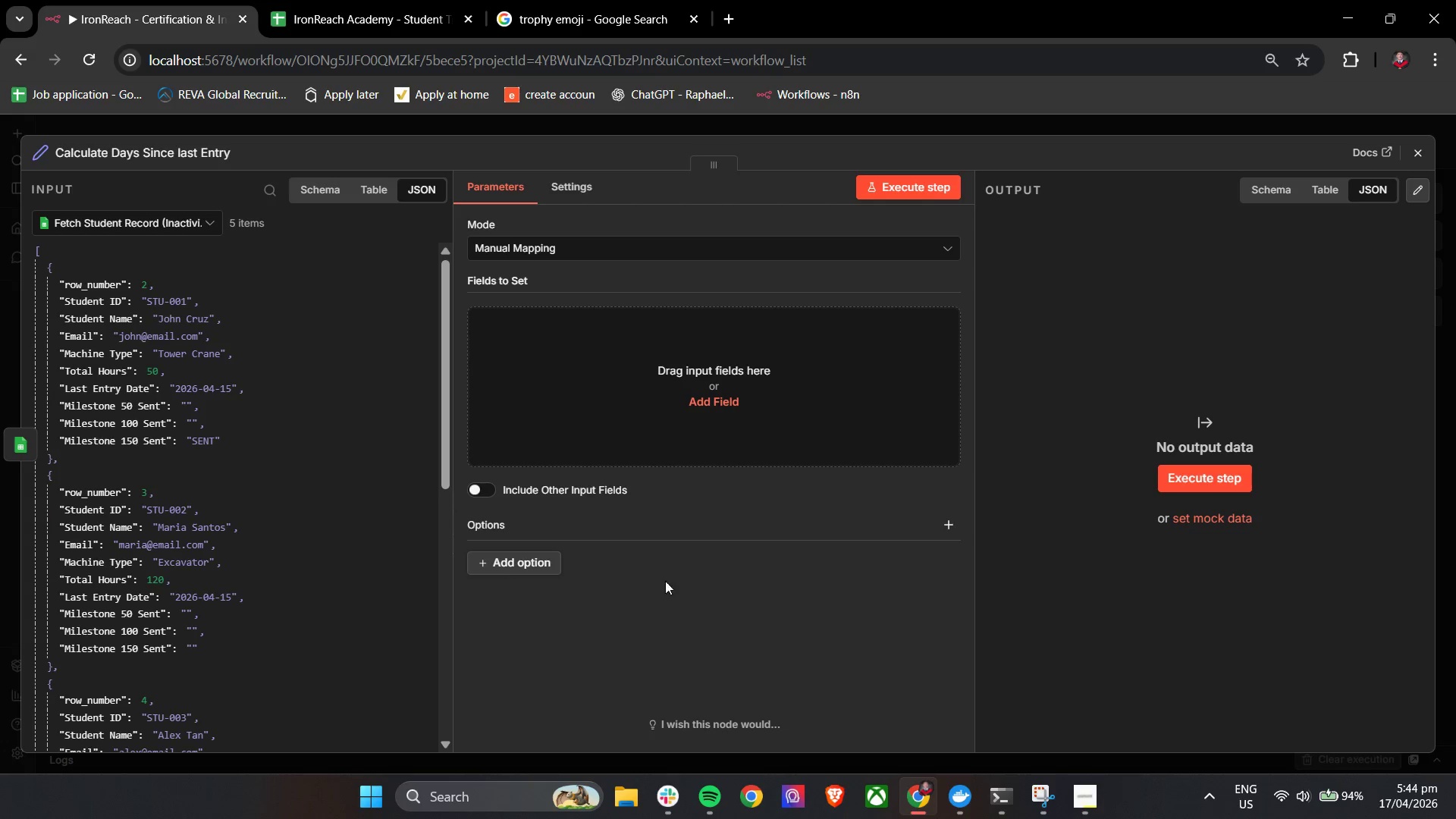 
left_click([677, 494])
 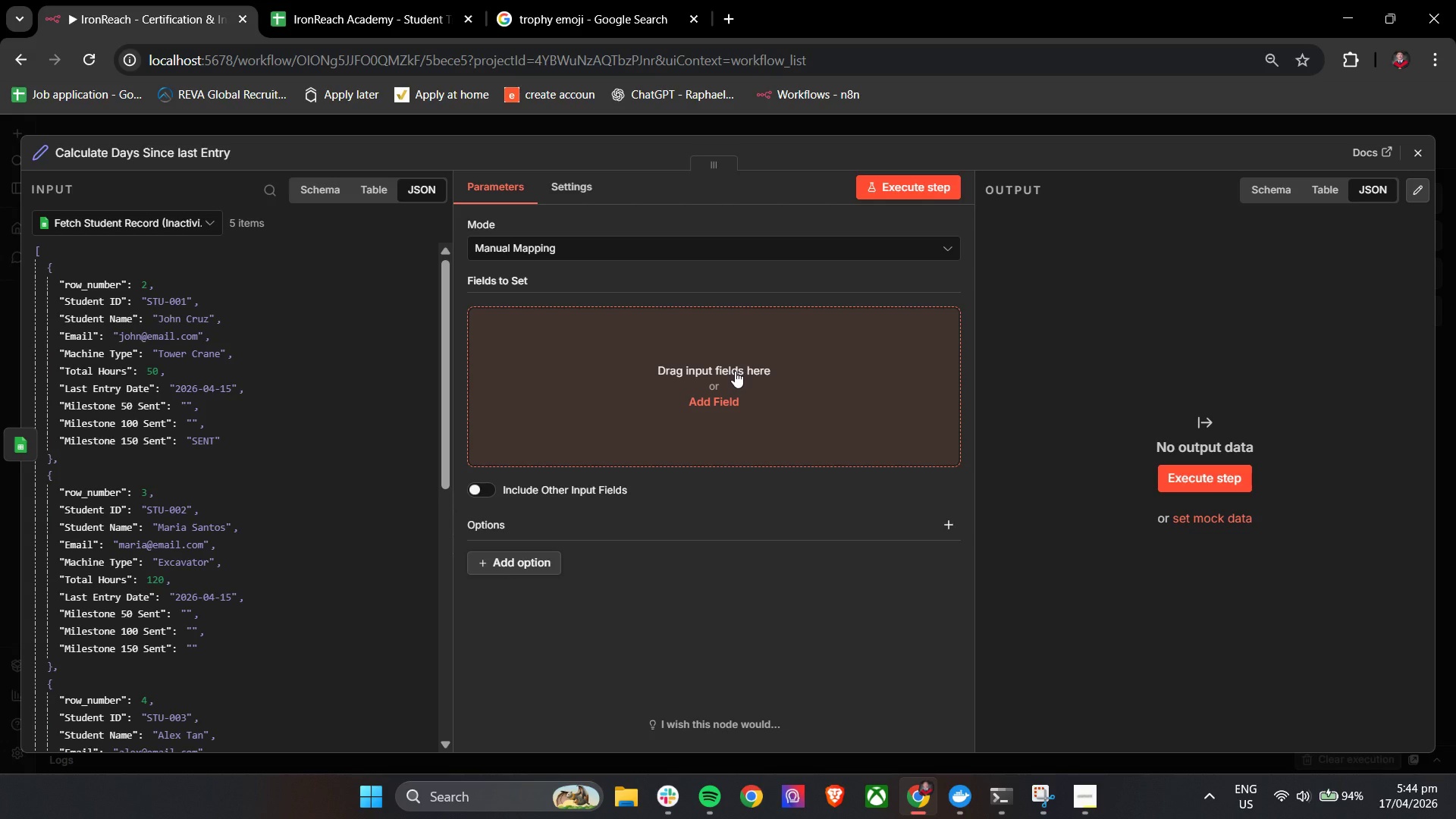 
wait(5.72)
 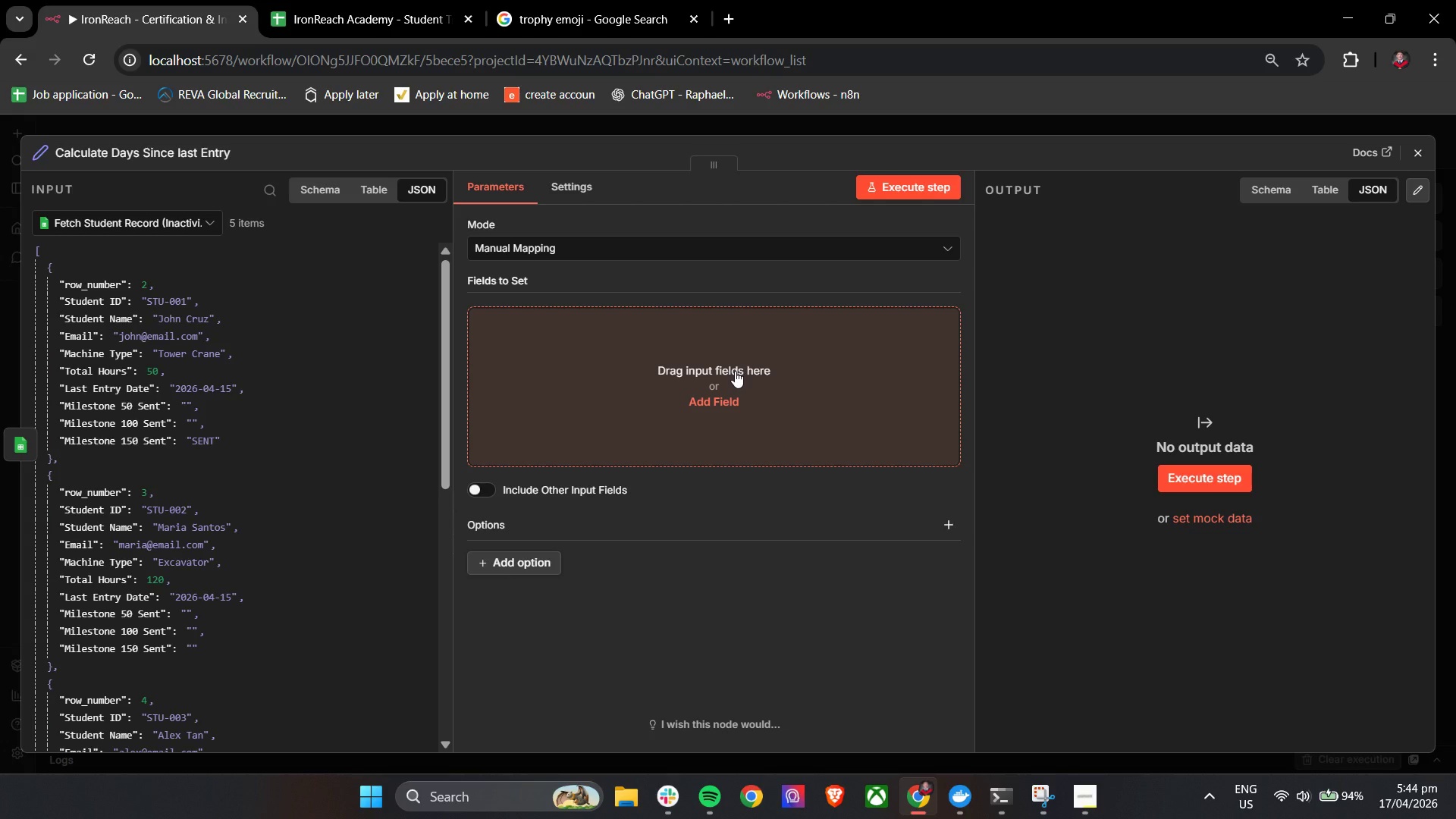 
left_click([735, 371])
 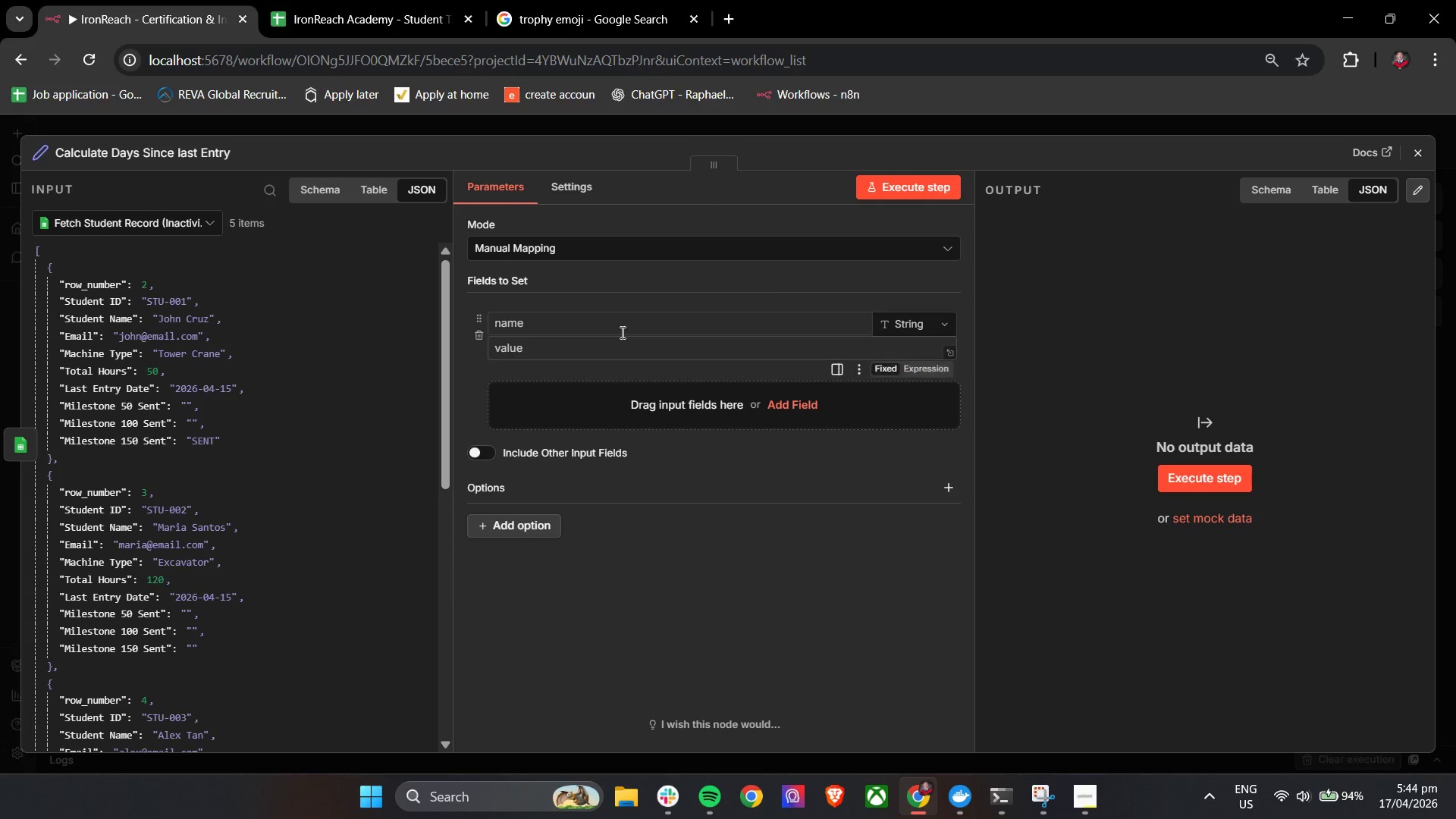 
left_click([566, 321])
 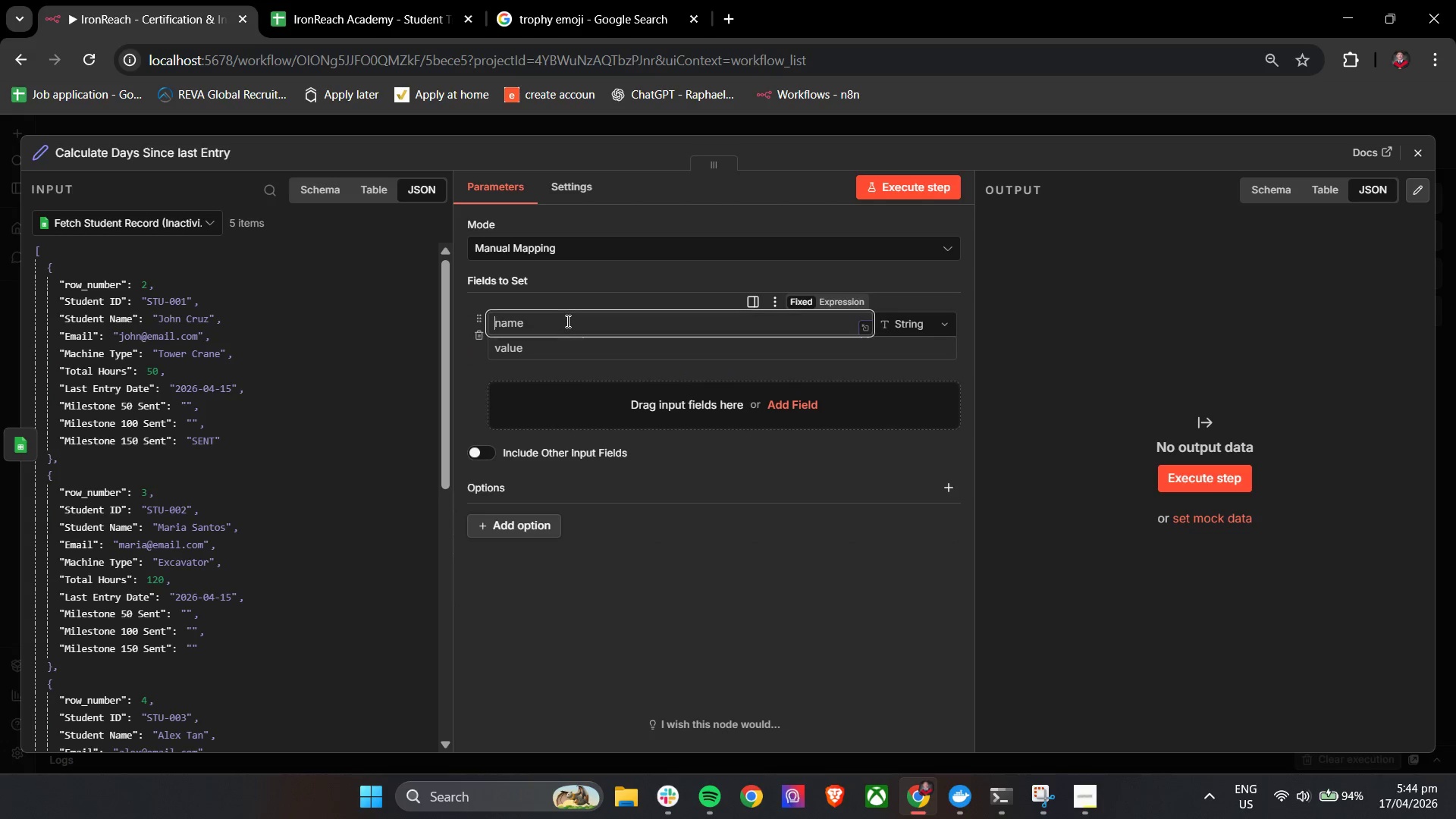 
type(Day Since Last Enty)
key(Backspace)
key(Backspace)
type(try)
 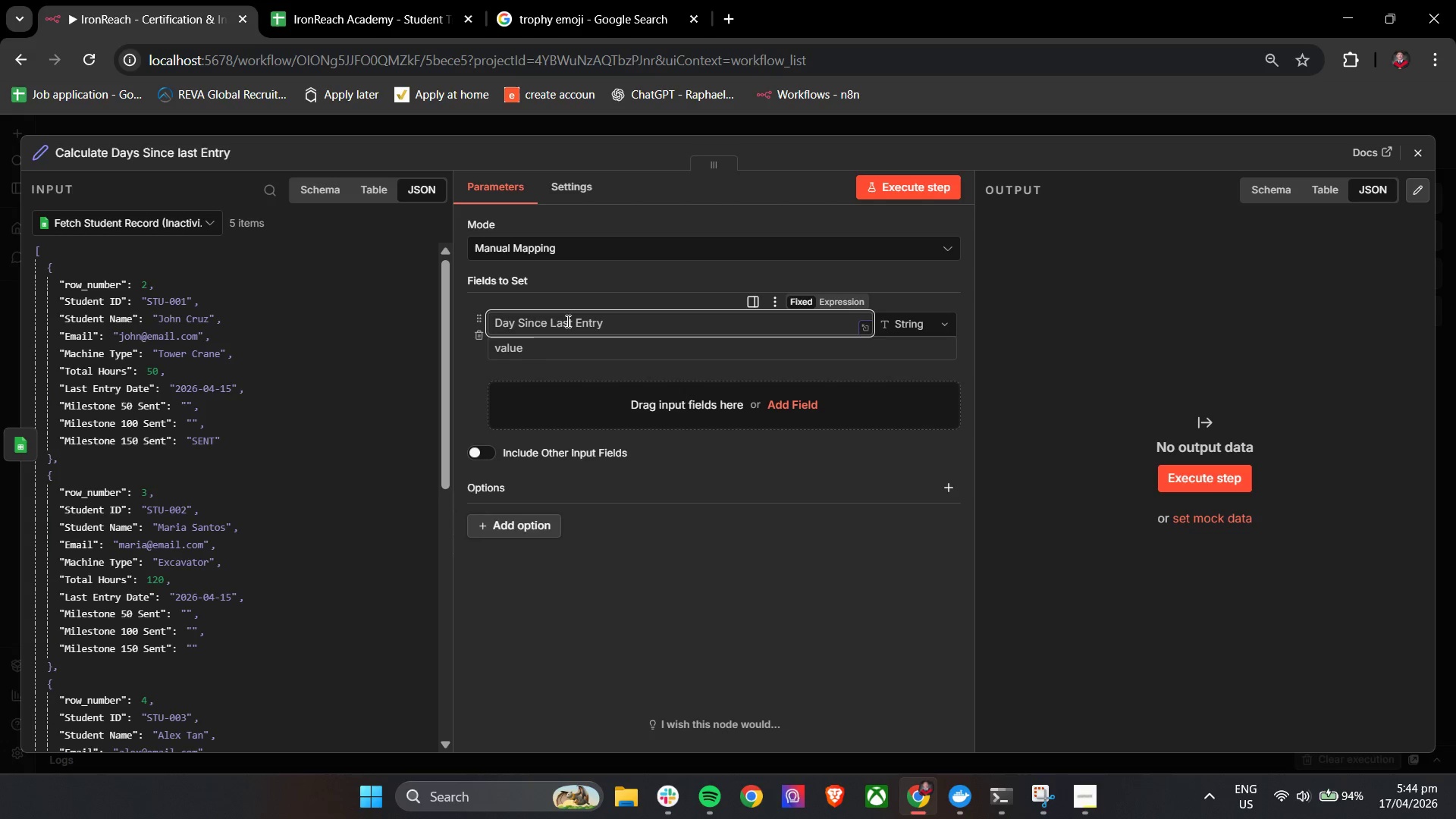 
left_click([557, 351])
 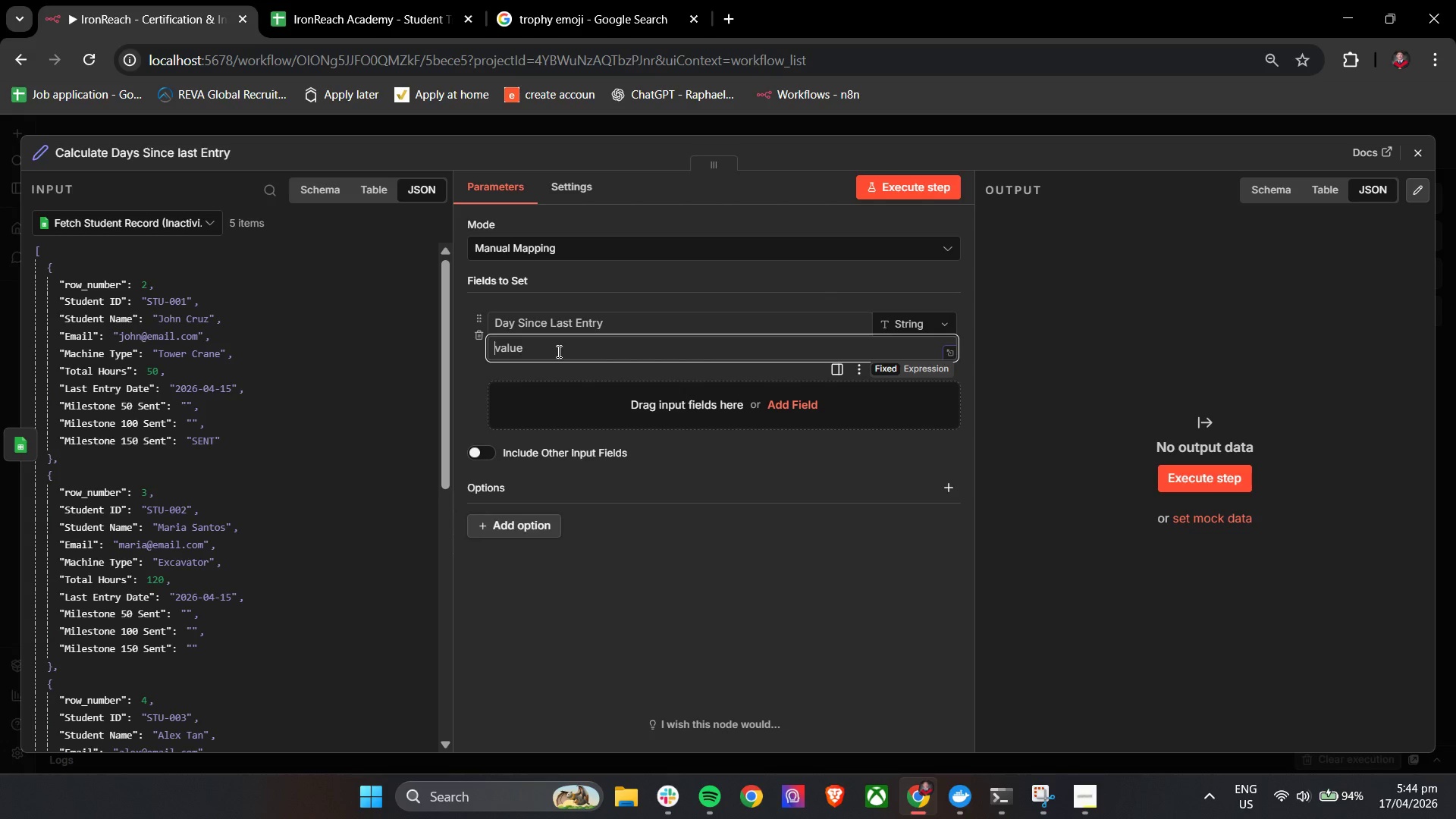 
type({{ m)
key(Backspace)
type(Math.fl)
 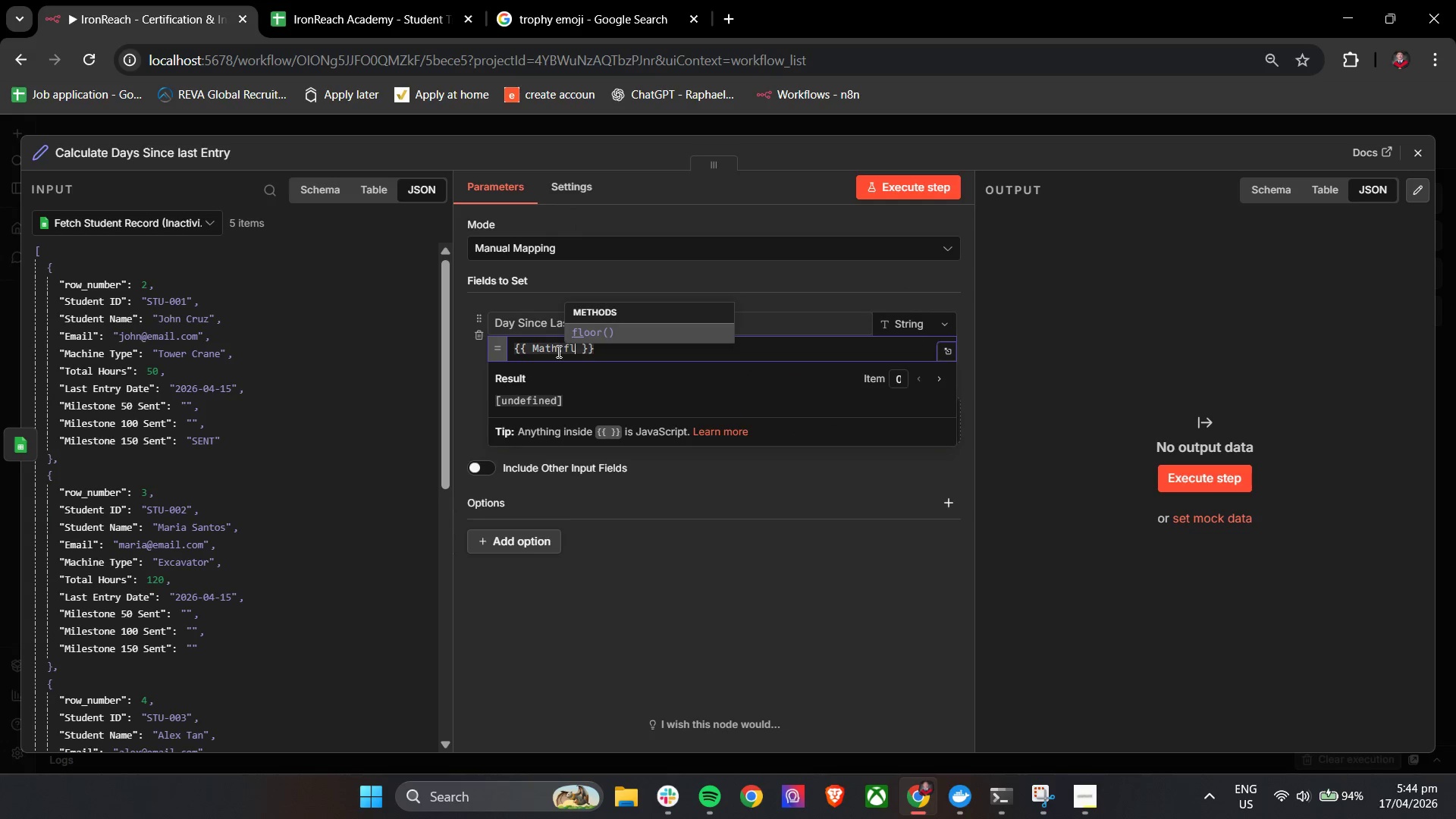 
key(Enter)
 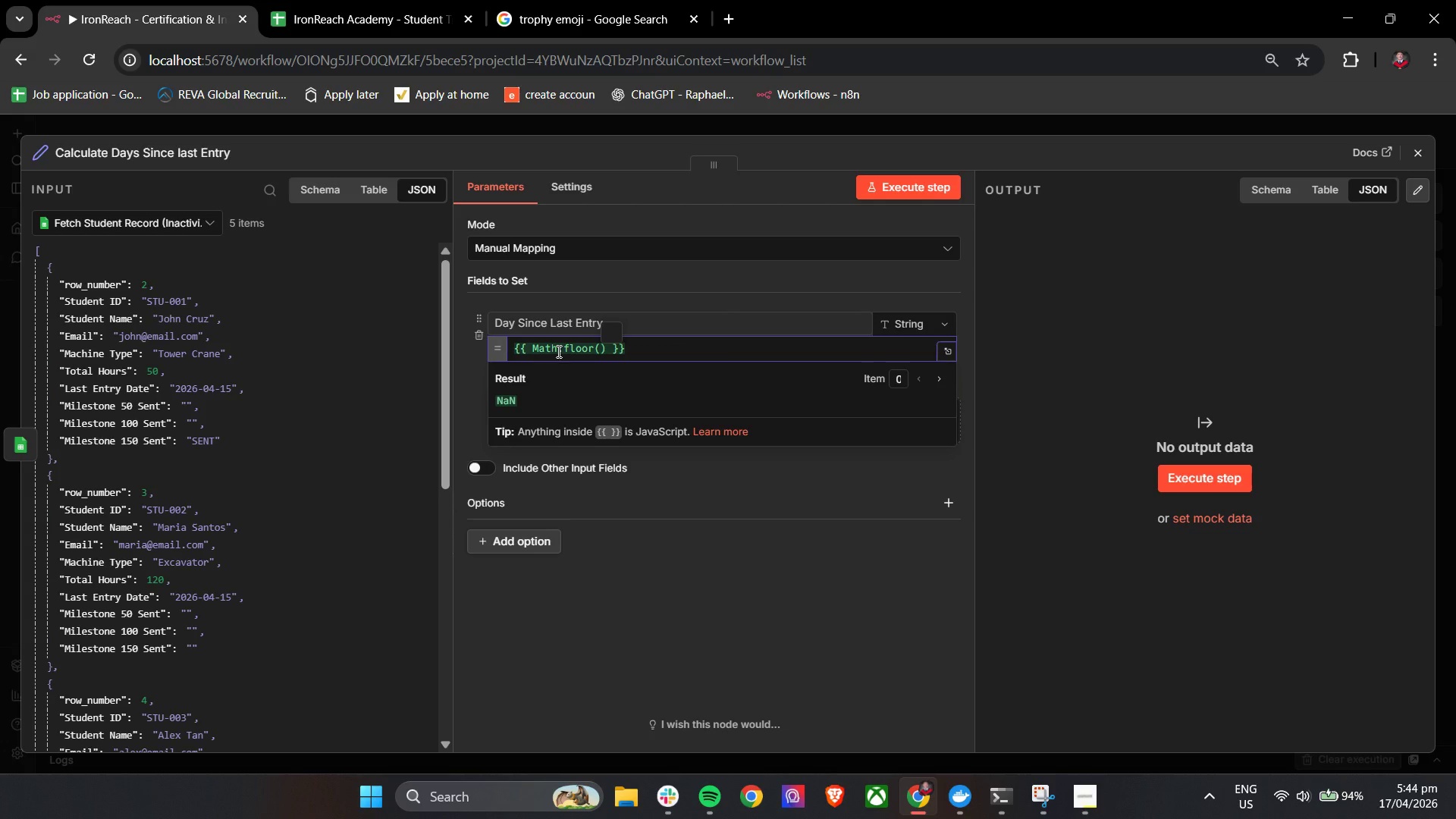 
wait(5.05)
 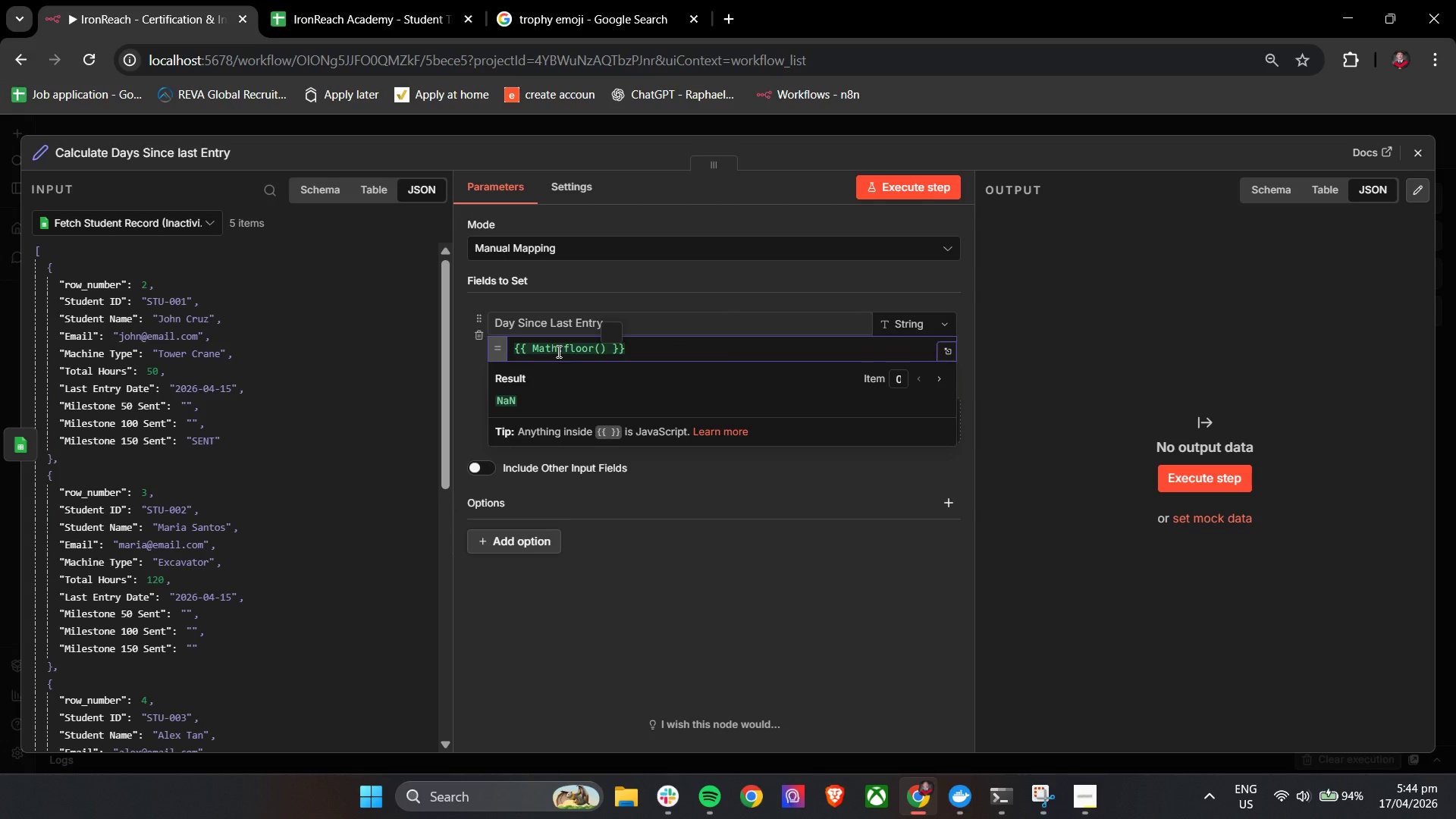 
type(())
 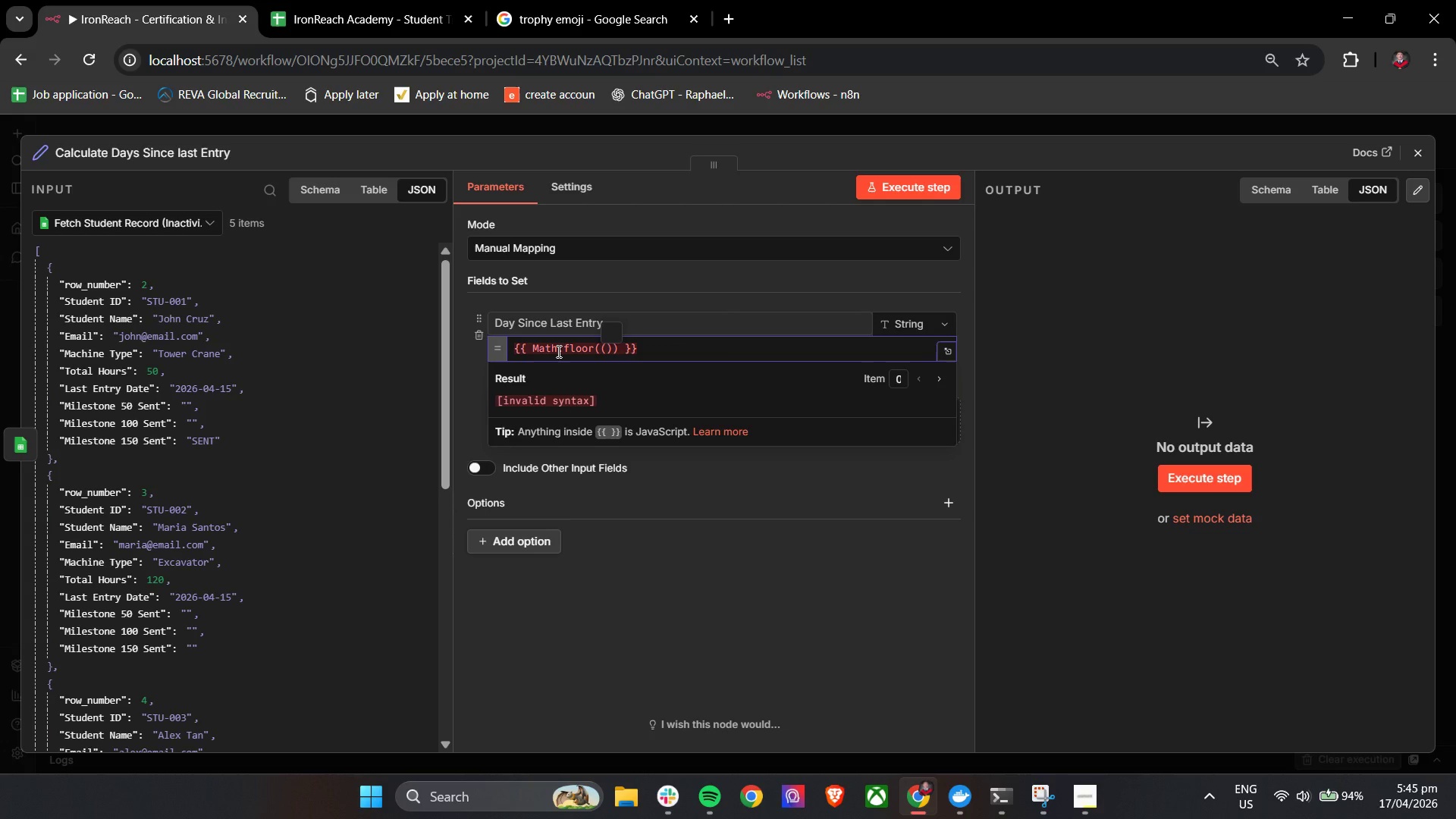 
key(ArrowLeft)
 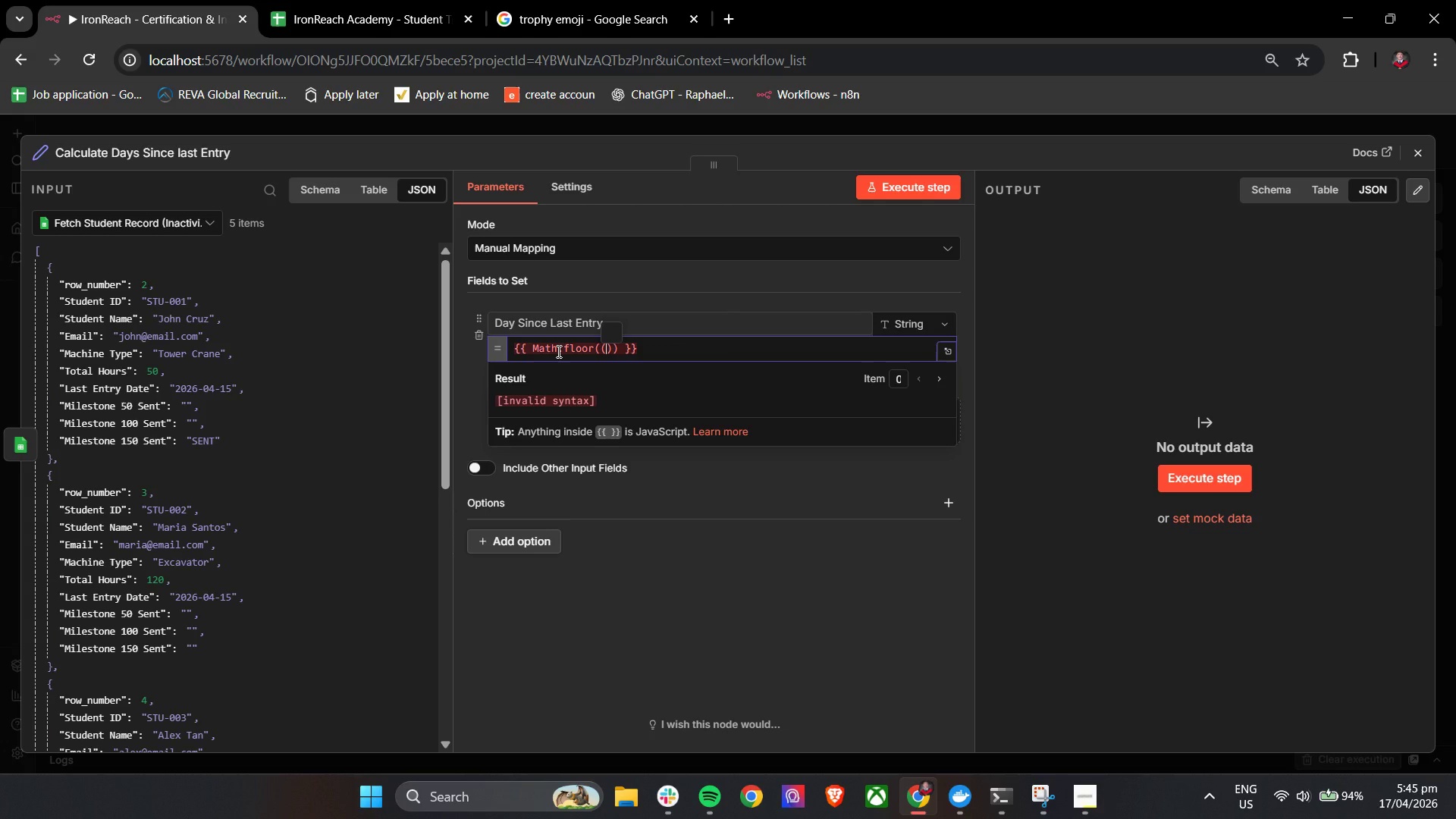 
type(N)
key(Backspace)
type(new Date().set)
 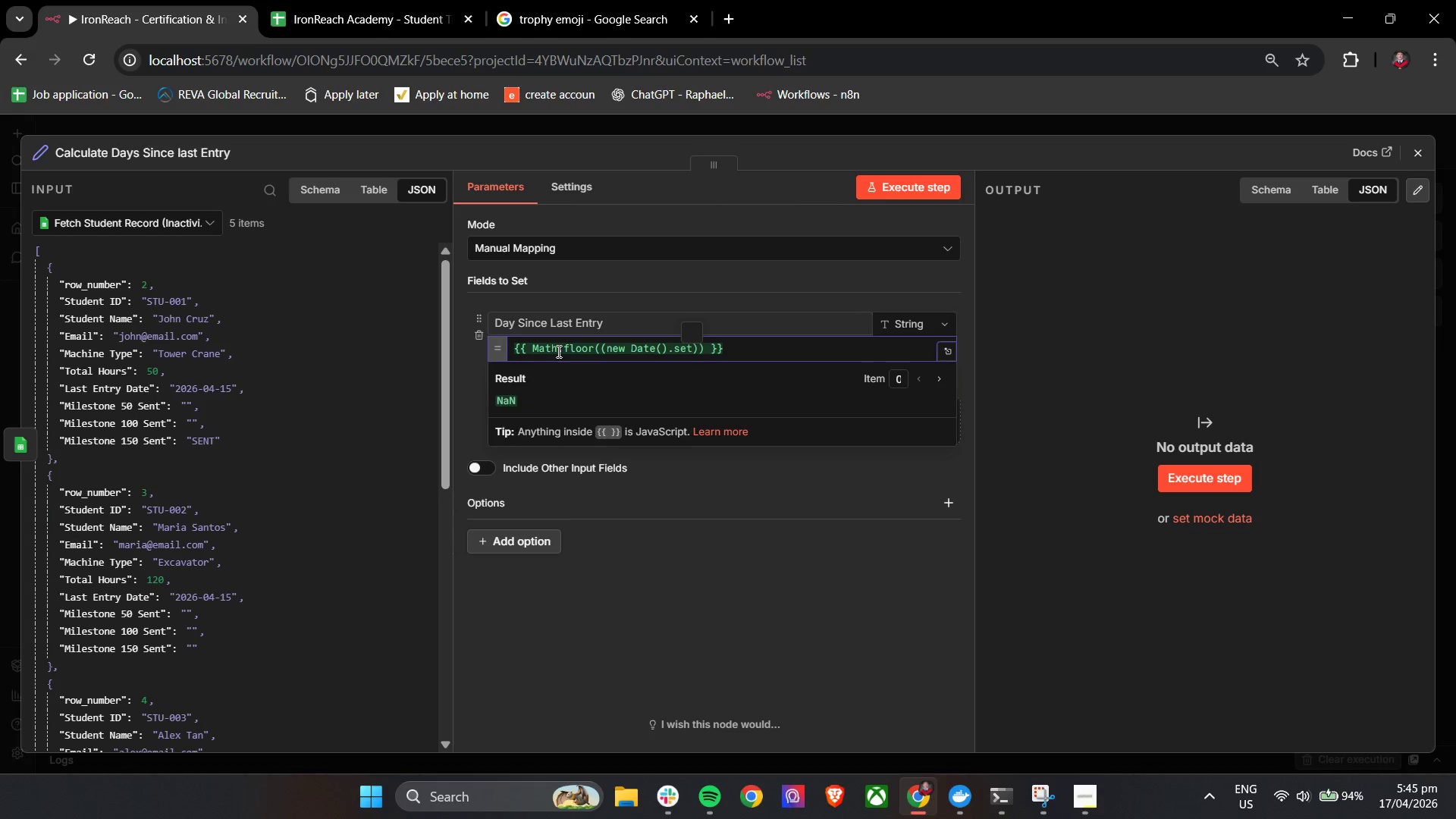 
wait(6.73)
 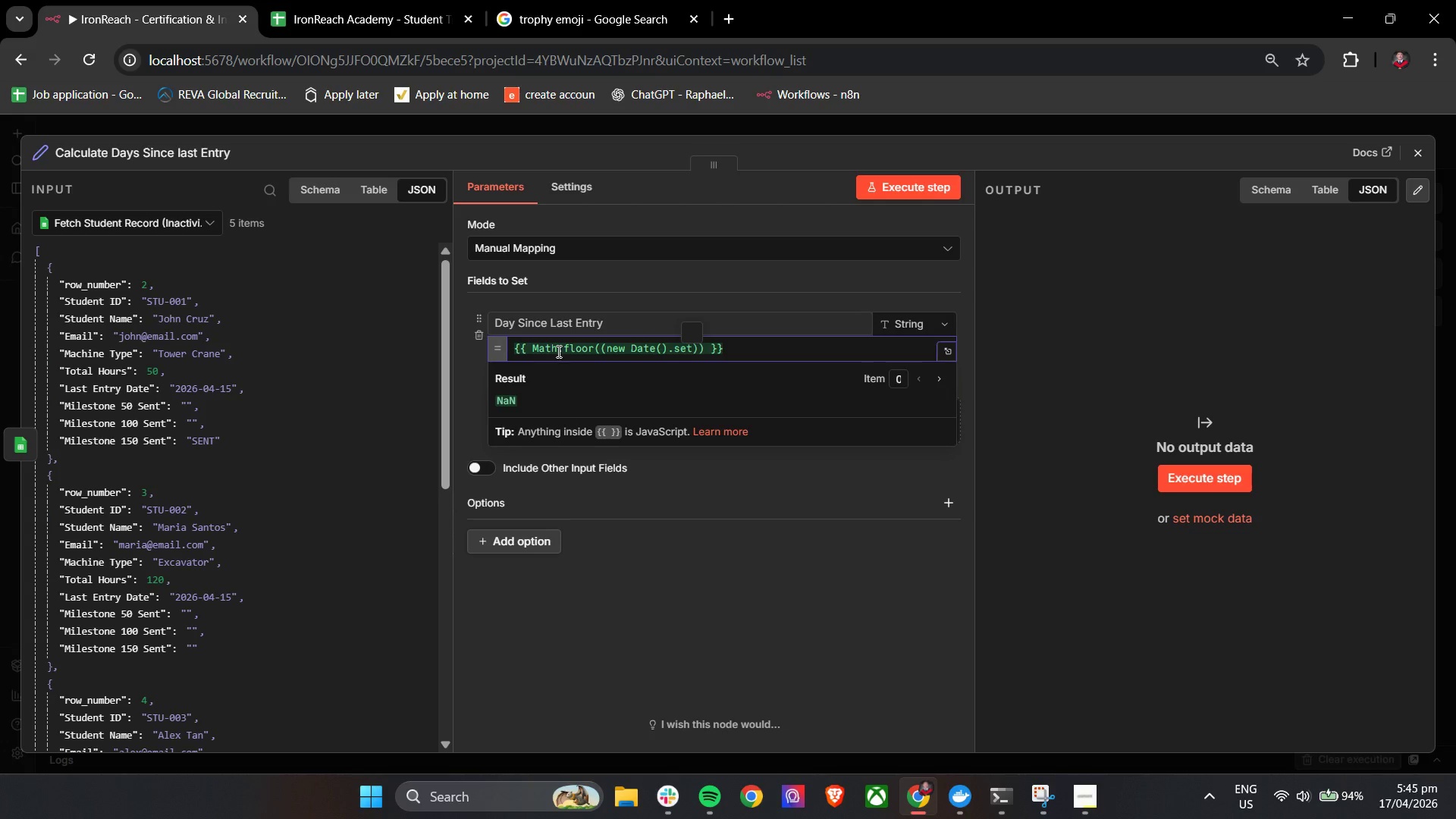 
type(Hours()
 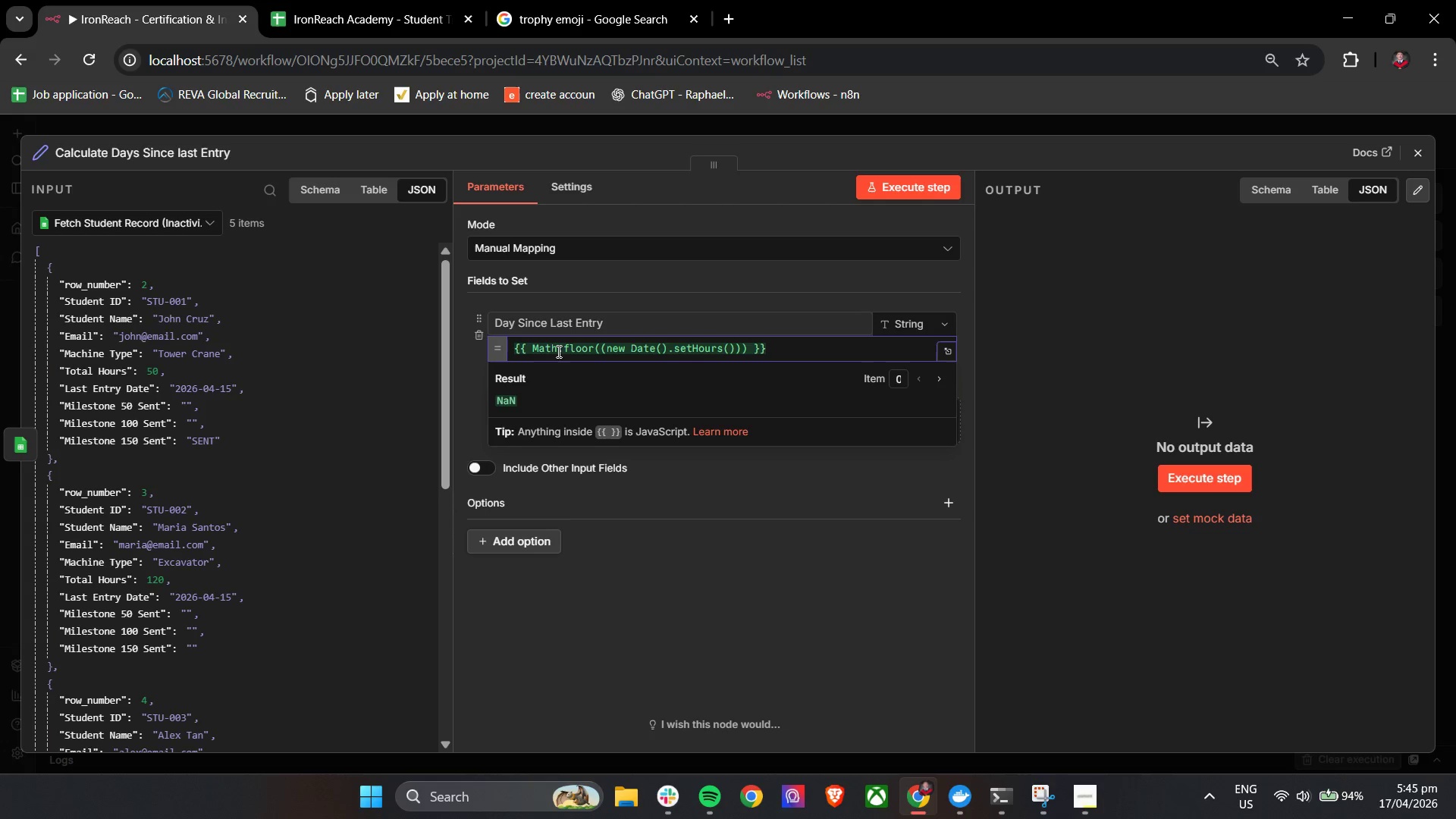 
key(0)
 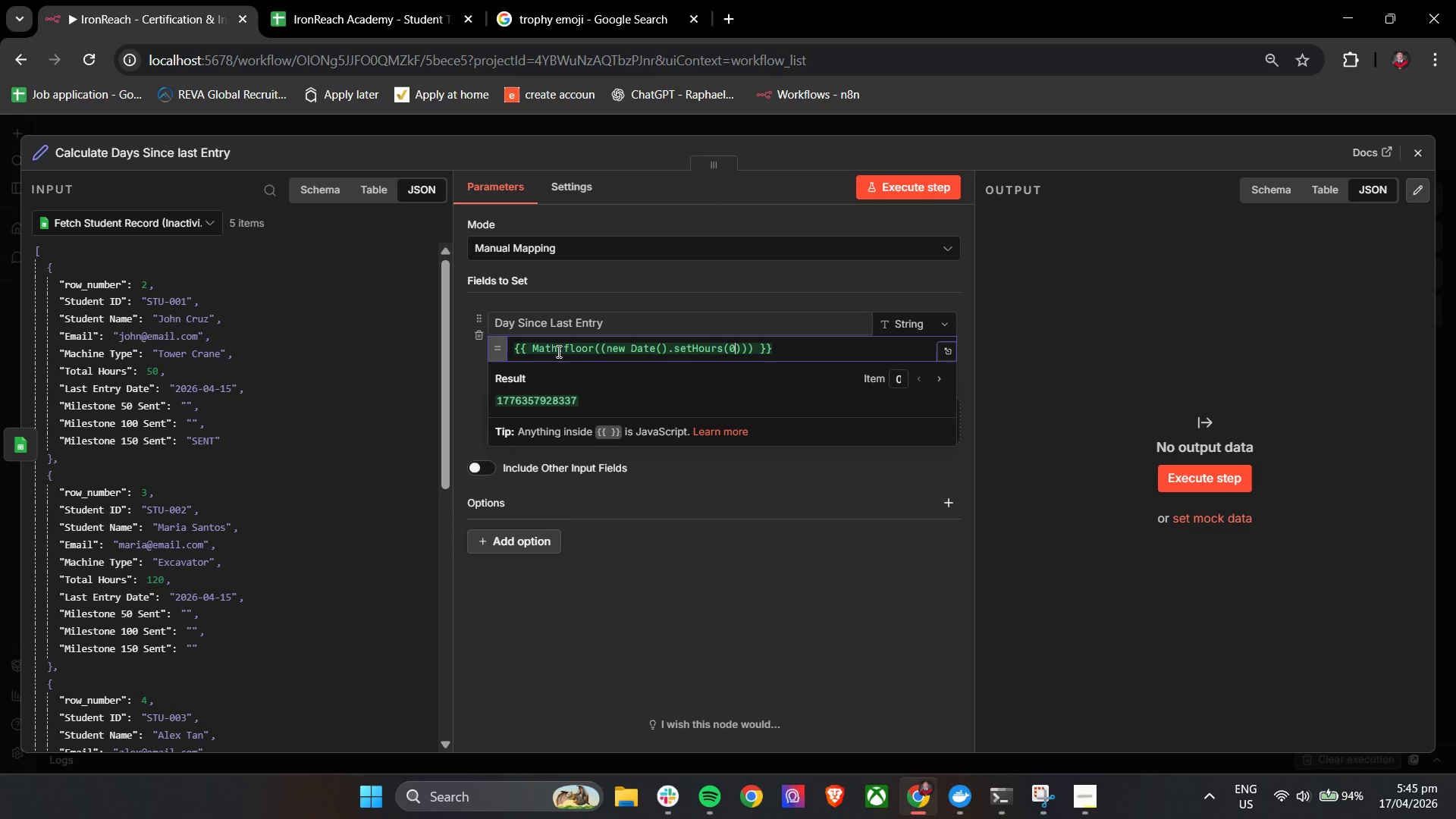 
key(Comma)
 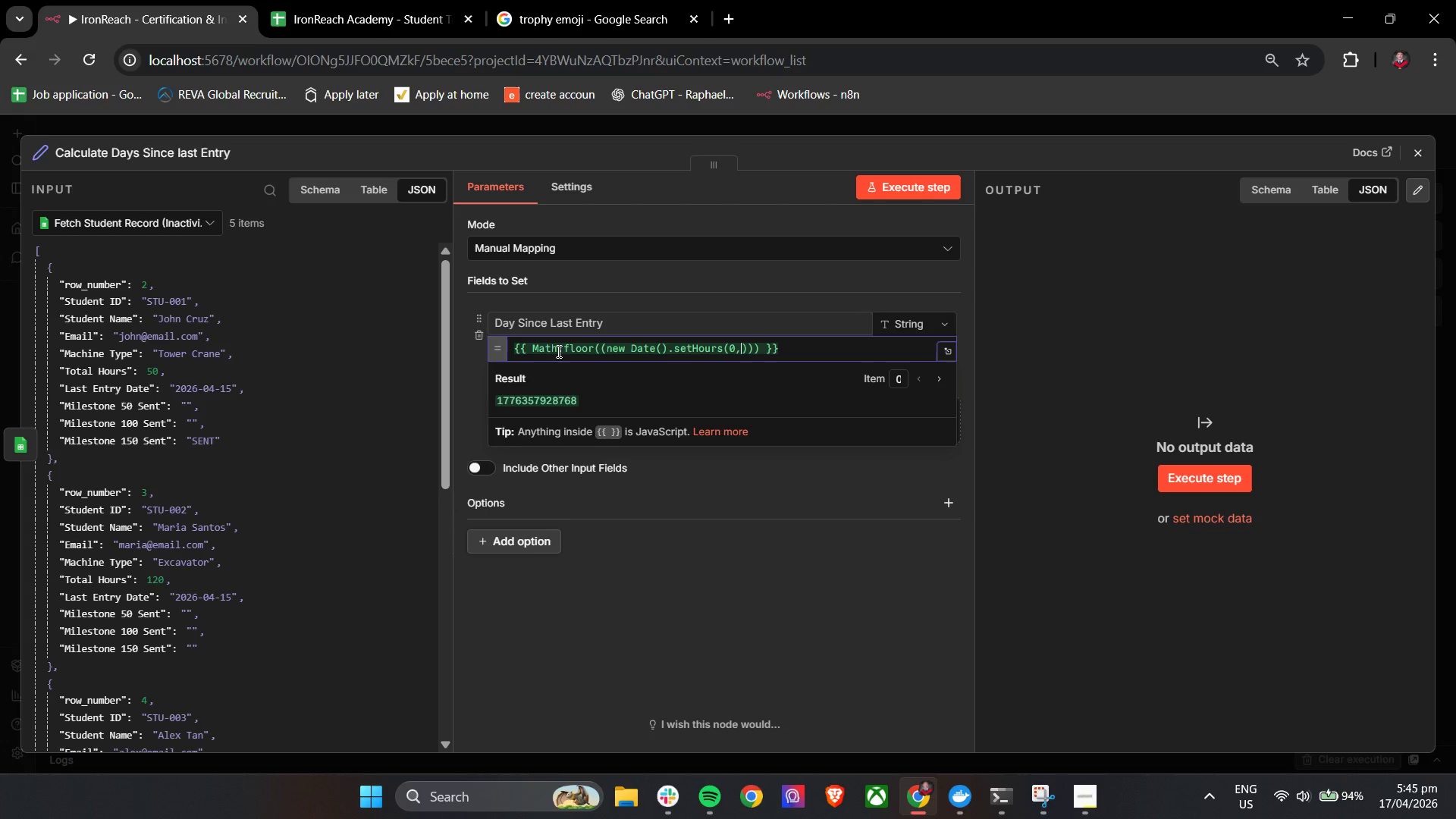 
key(0)
 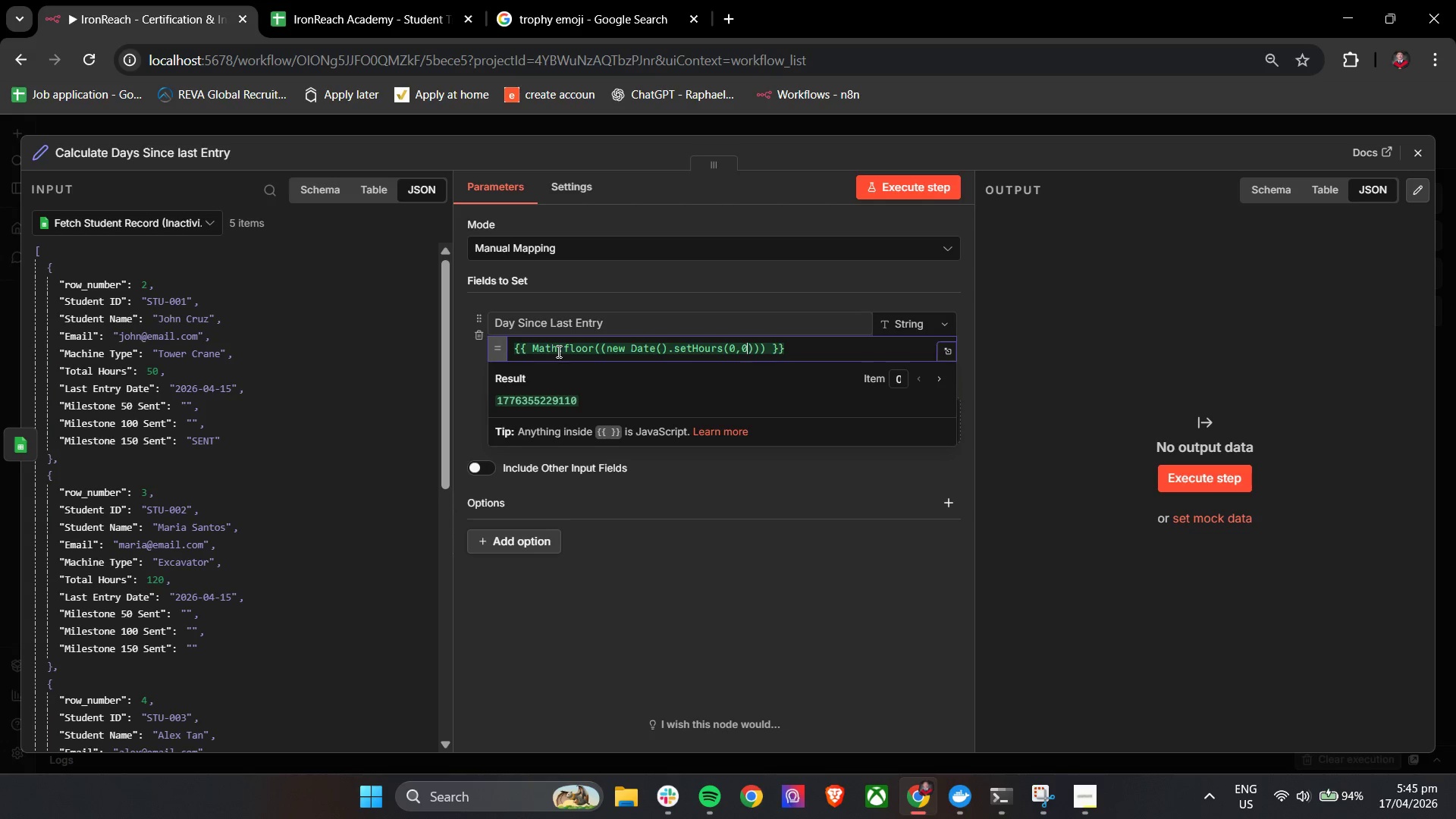 
key(Comma)
 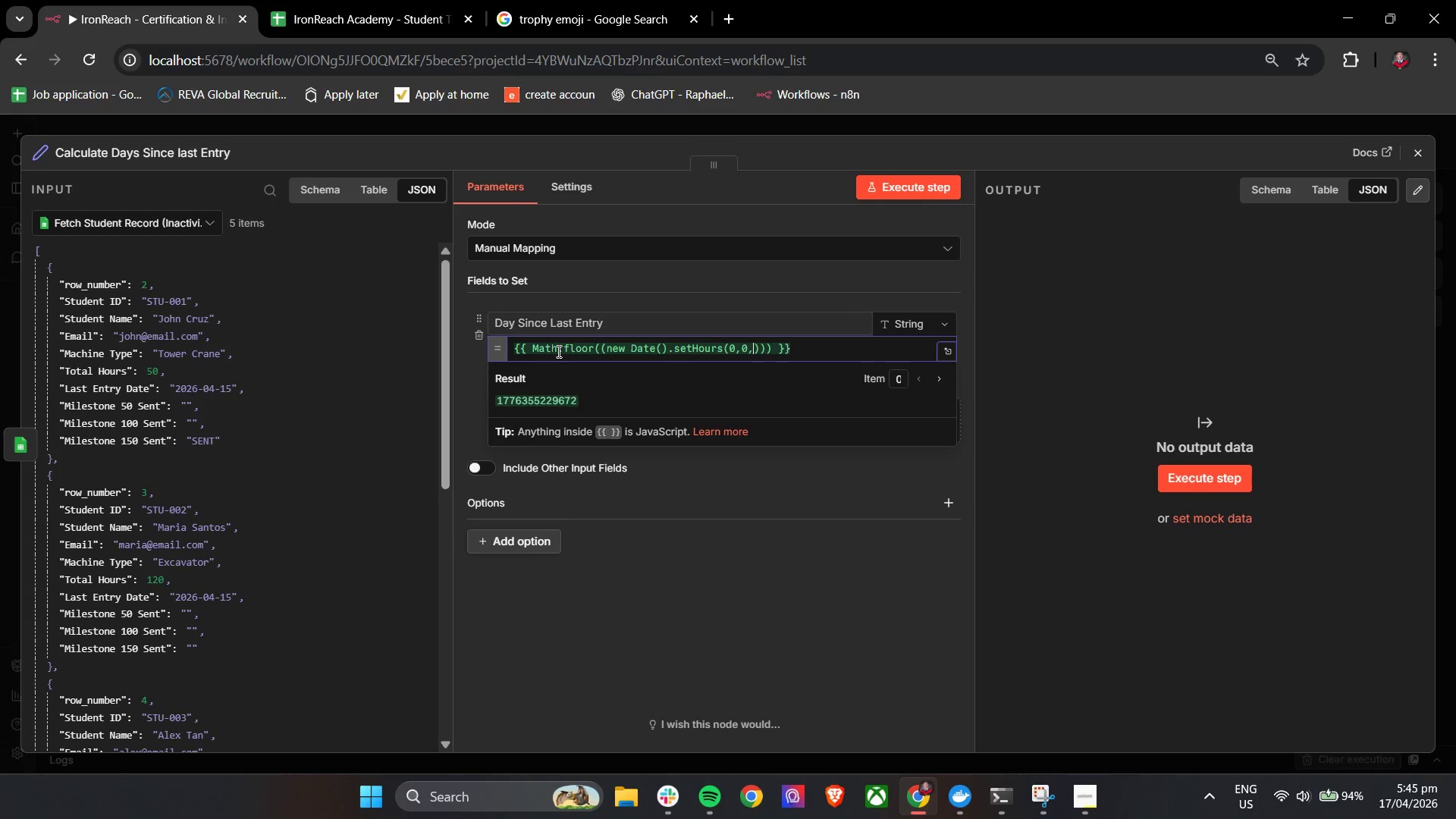 
key(0)
 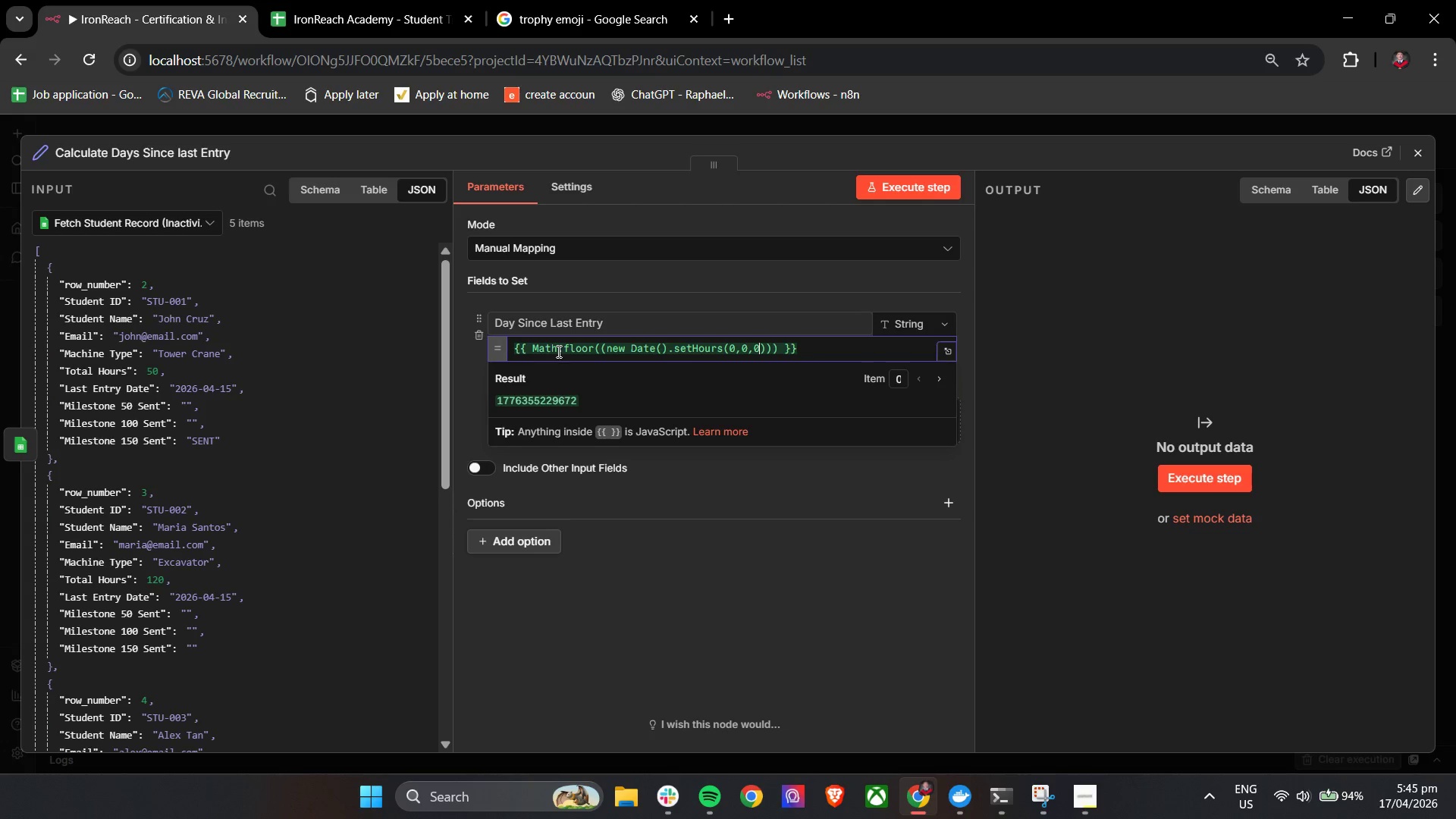 
key(Comma)
 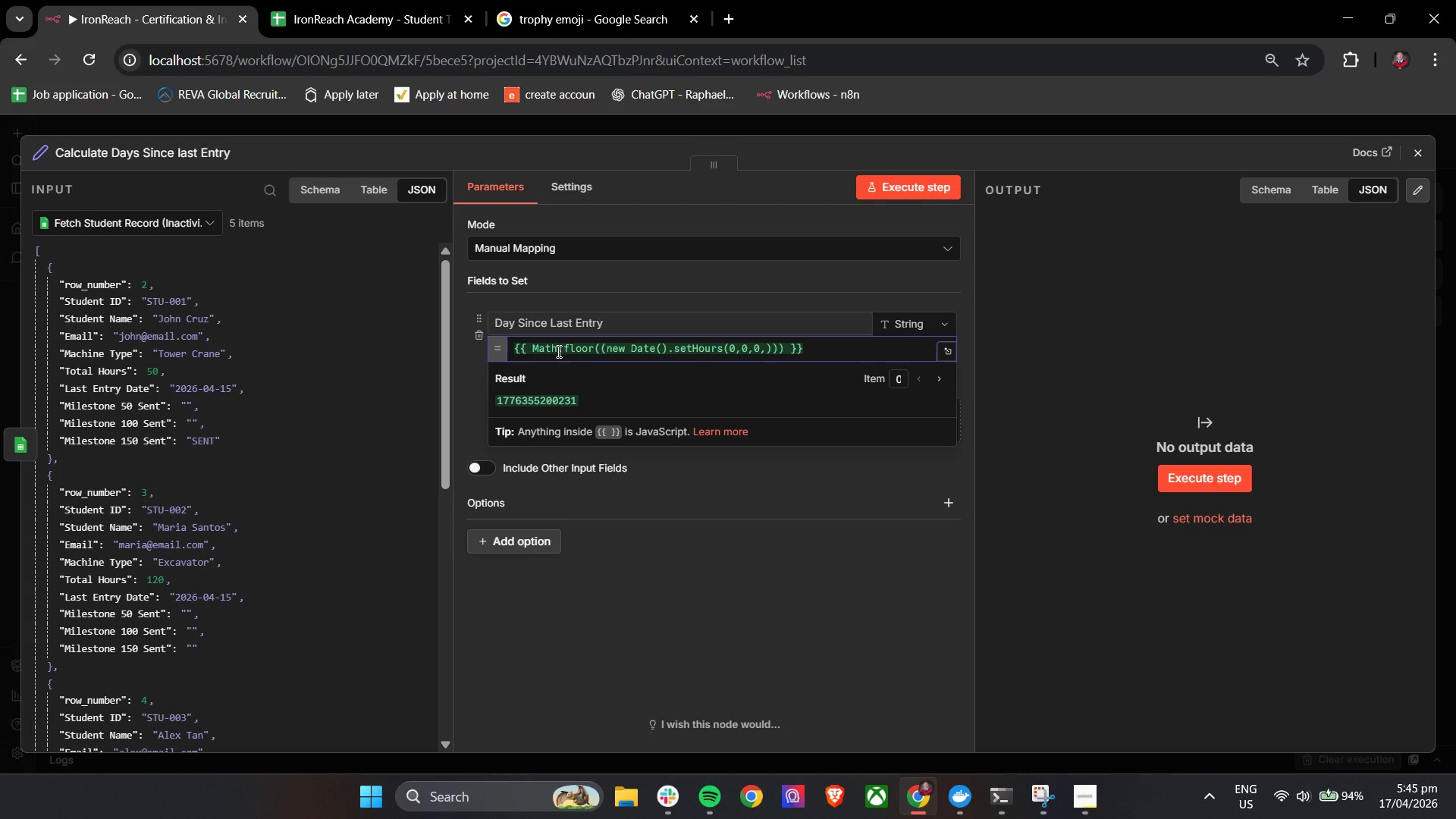 
key(0)
 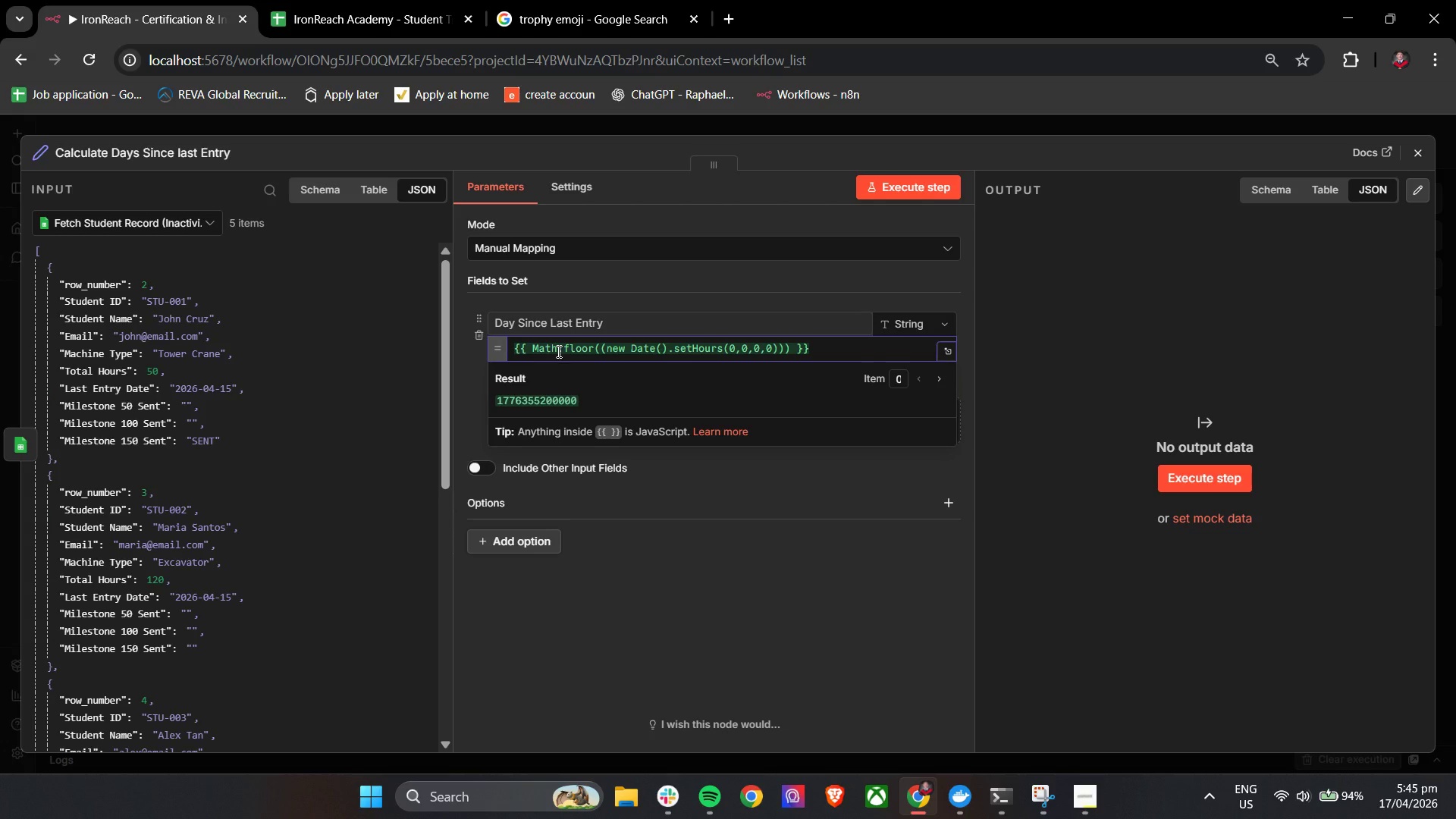 
key(ArrowRight)
 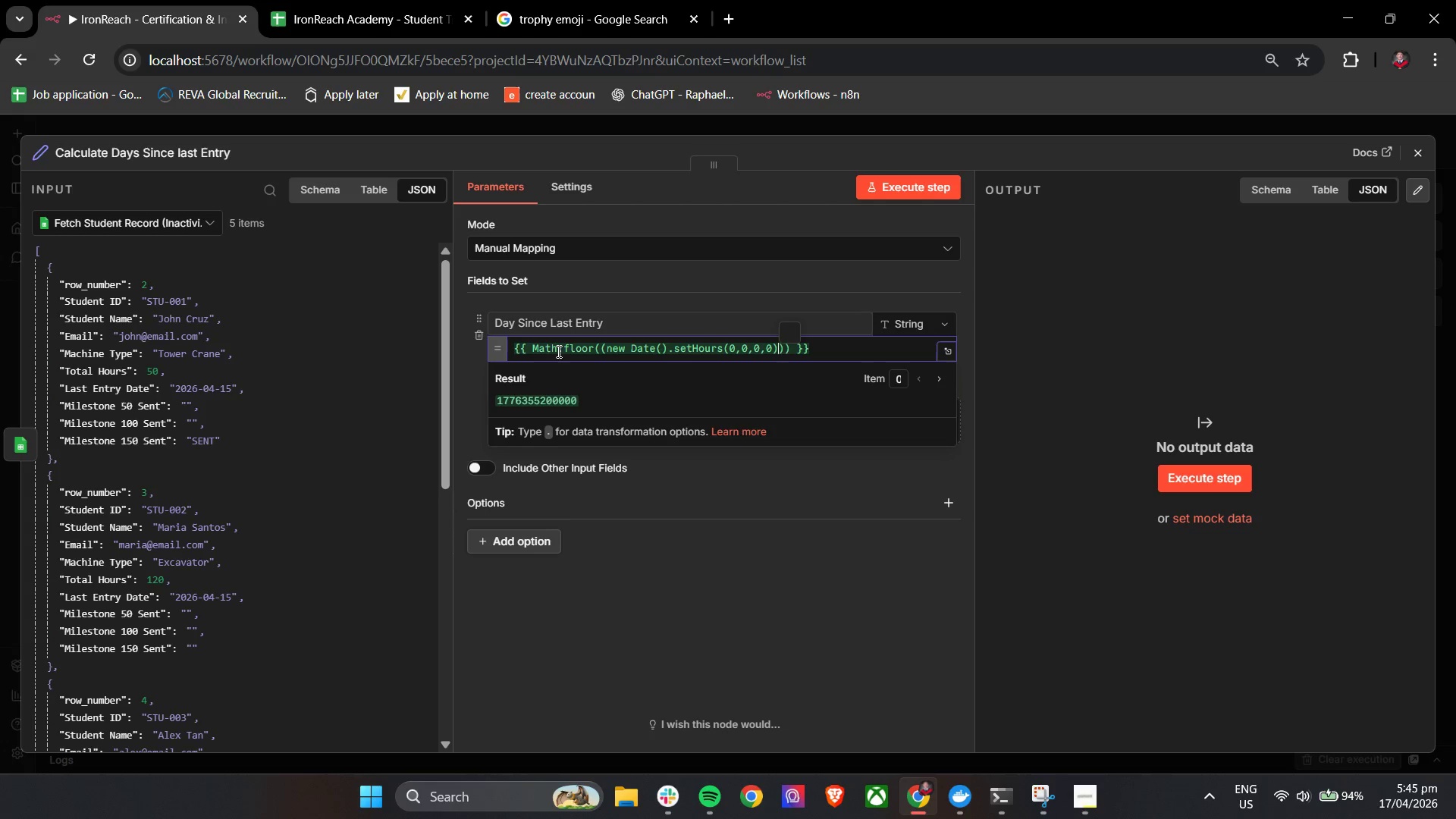 
type( - new date)
key(Backspace)
key(Backspace)
key(Backspace)
key(Backspace)
type(Date)
 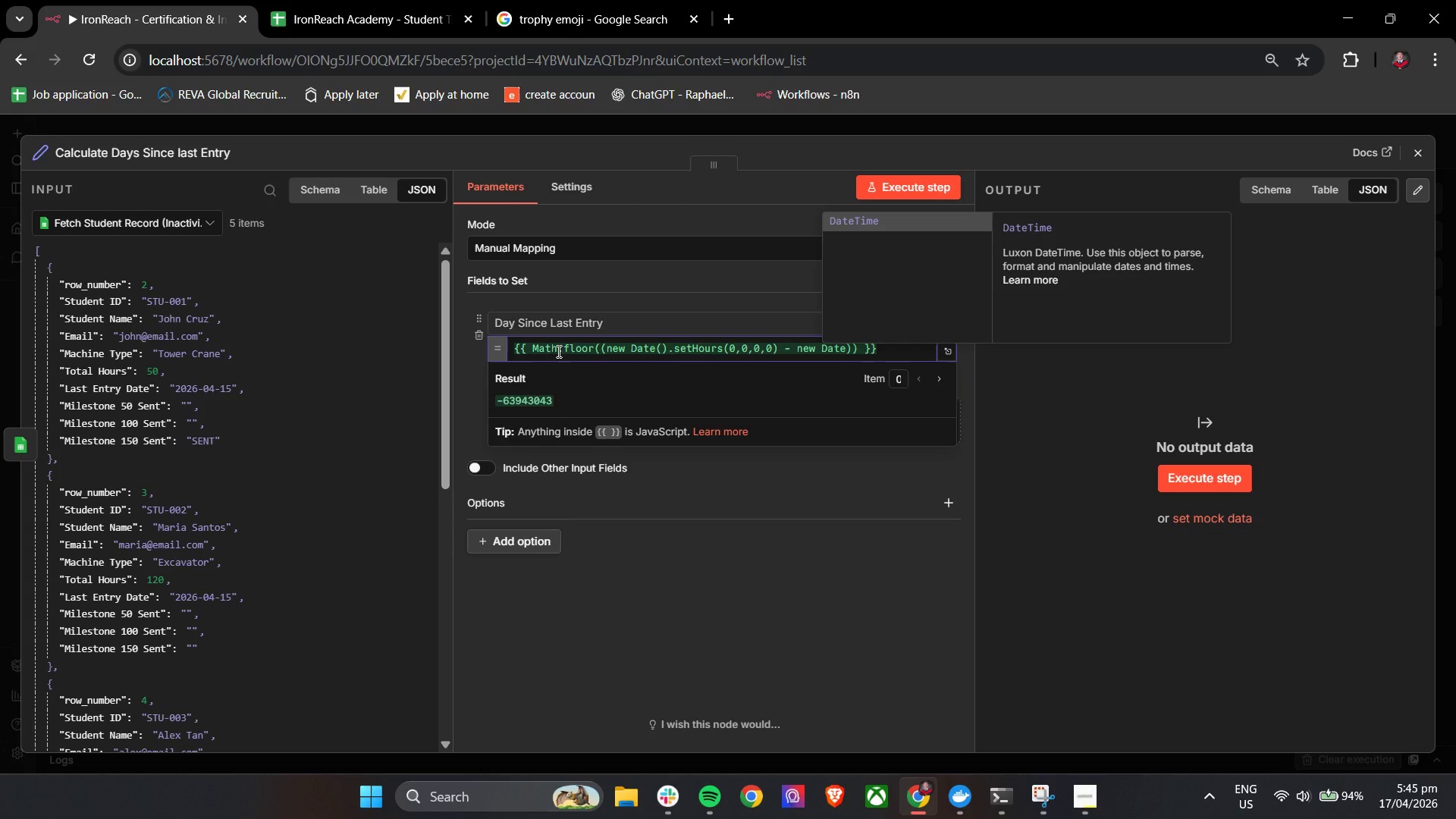 
wait(6.11)
 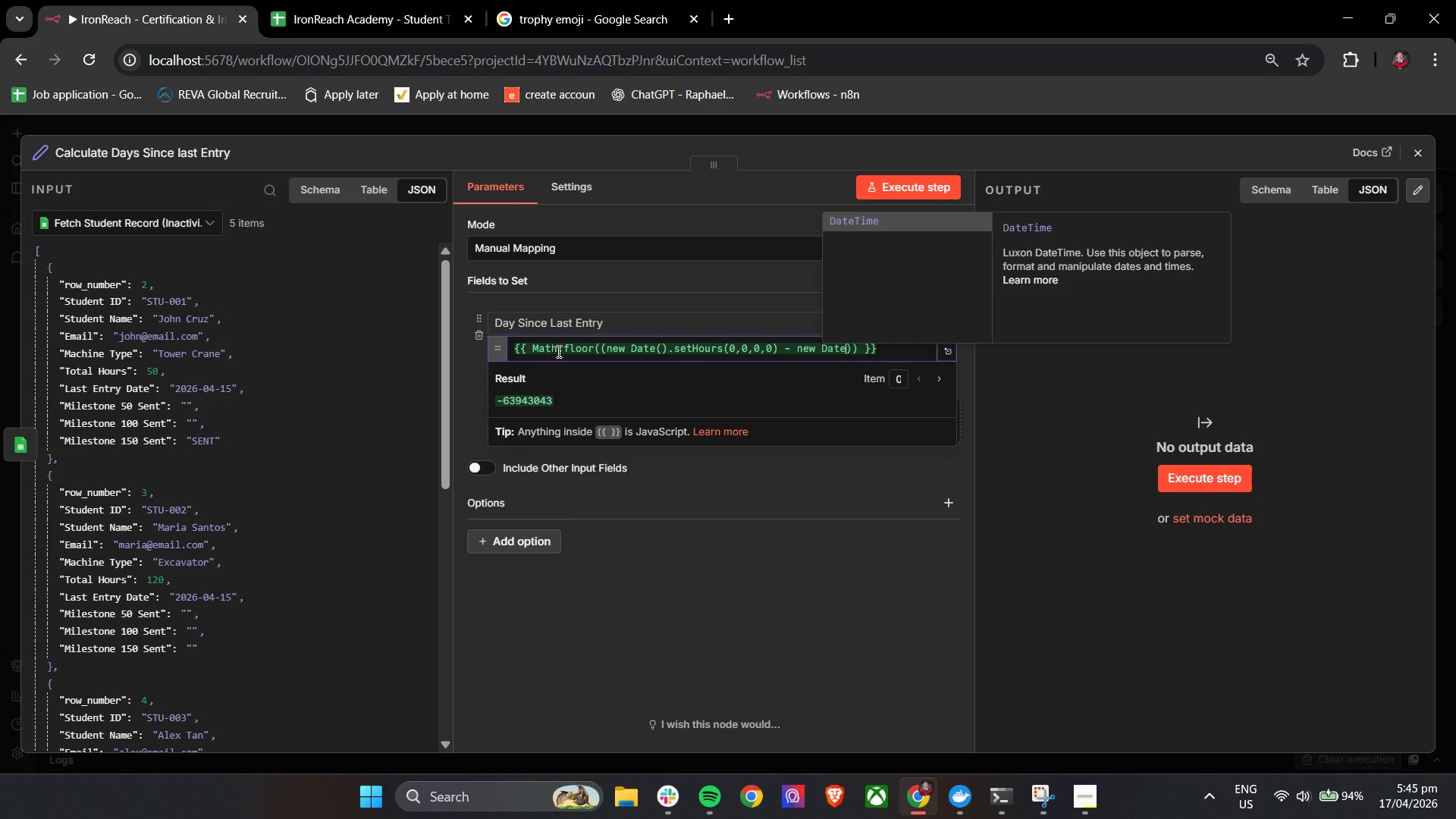 
type(($)
 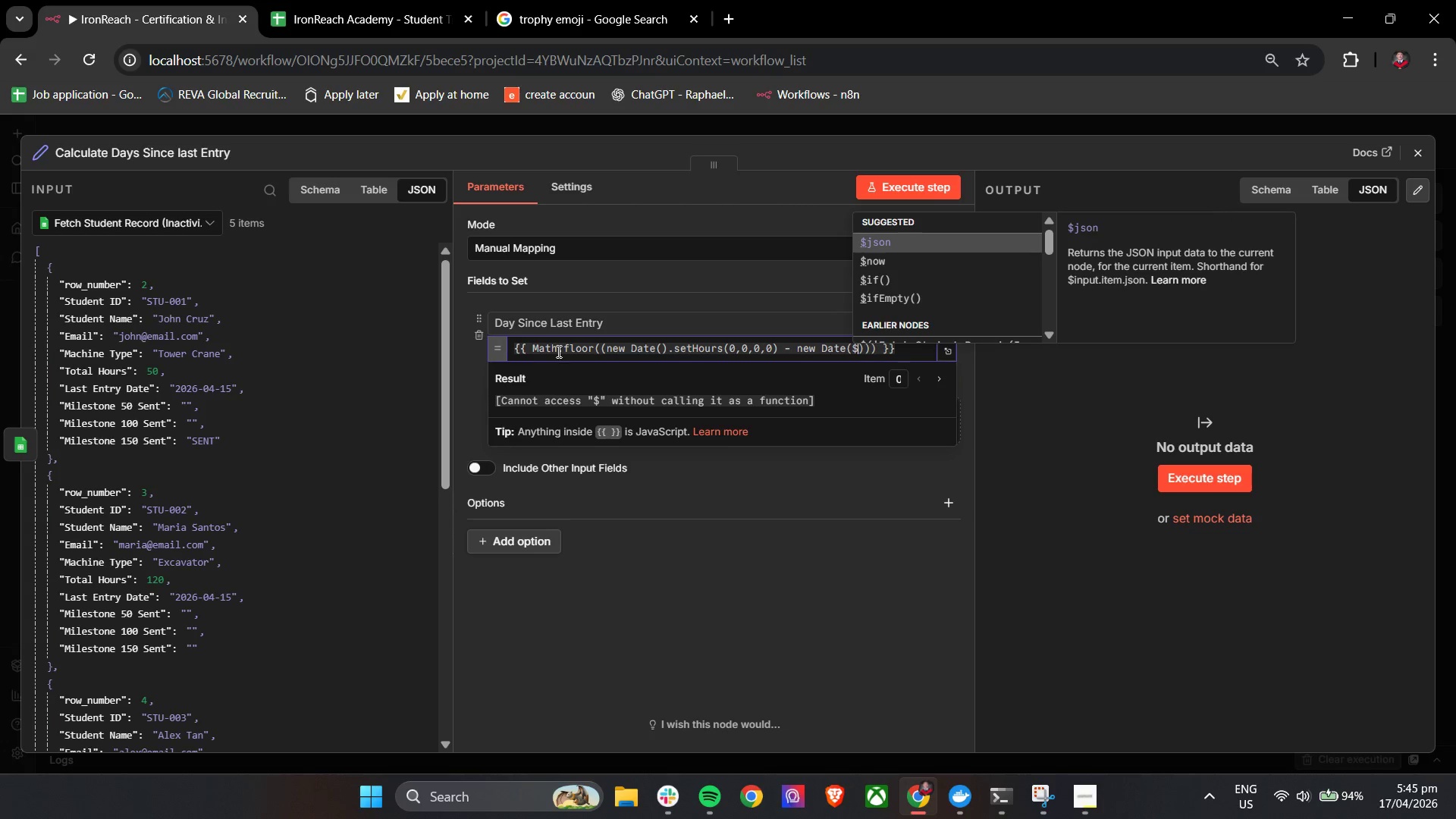 
key(Enter)
 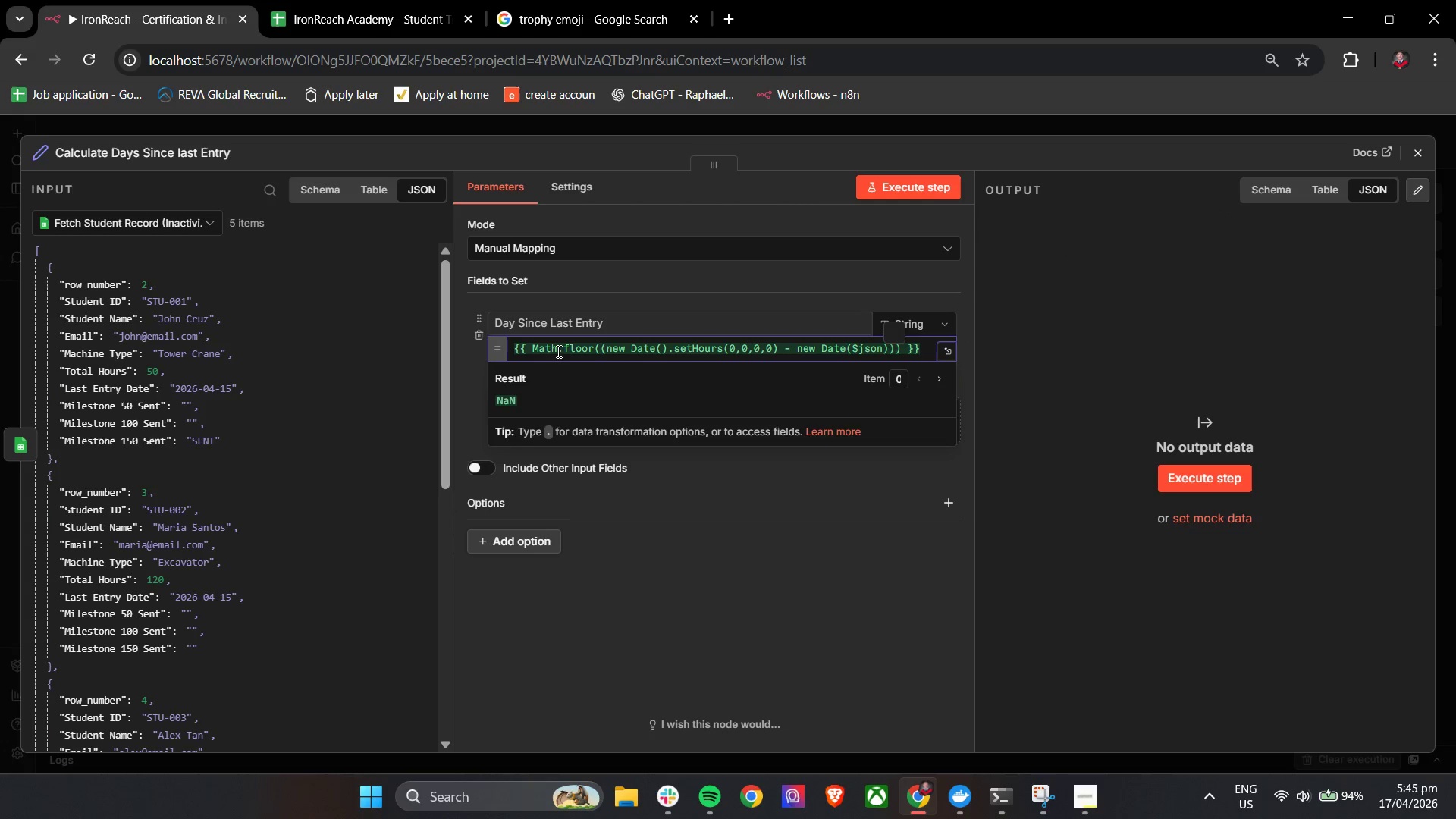 
key(BracketLeft)
 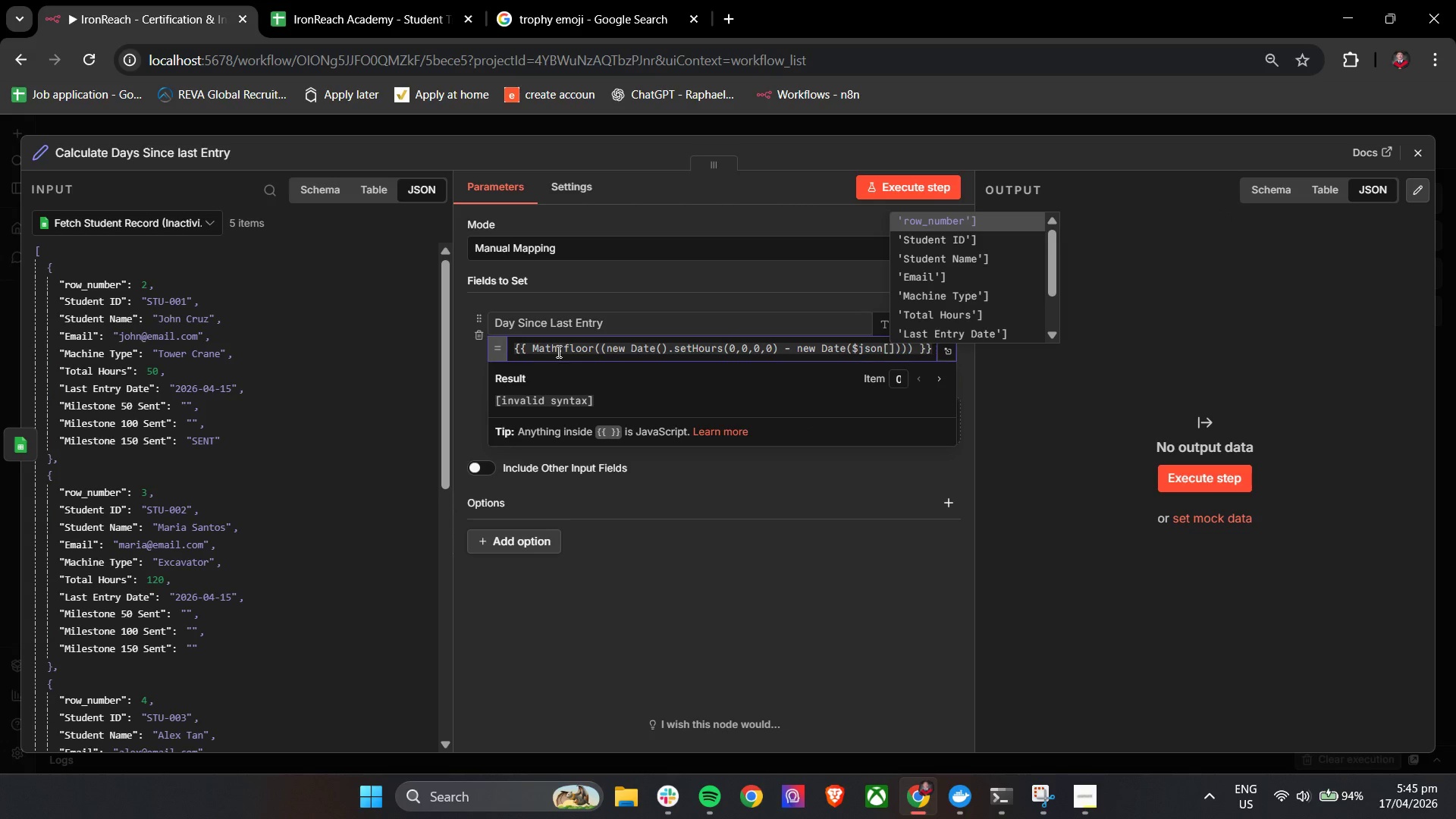 
key(ArrowDown)
 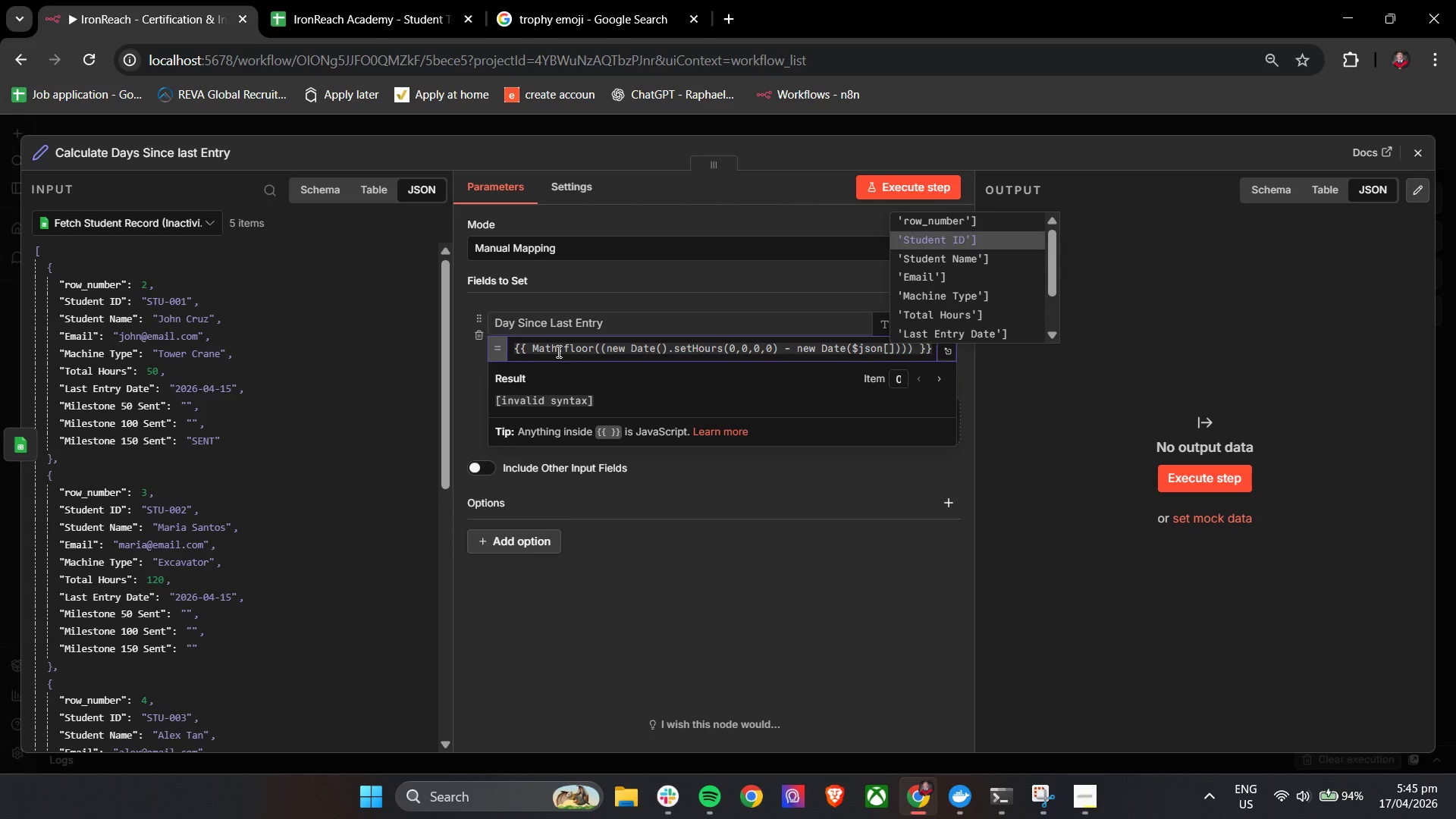 
key(ArrowDown)
 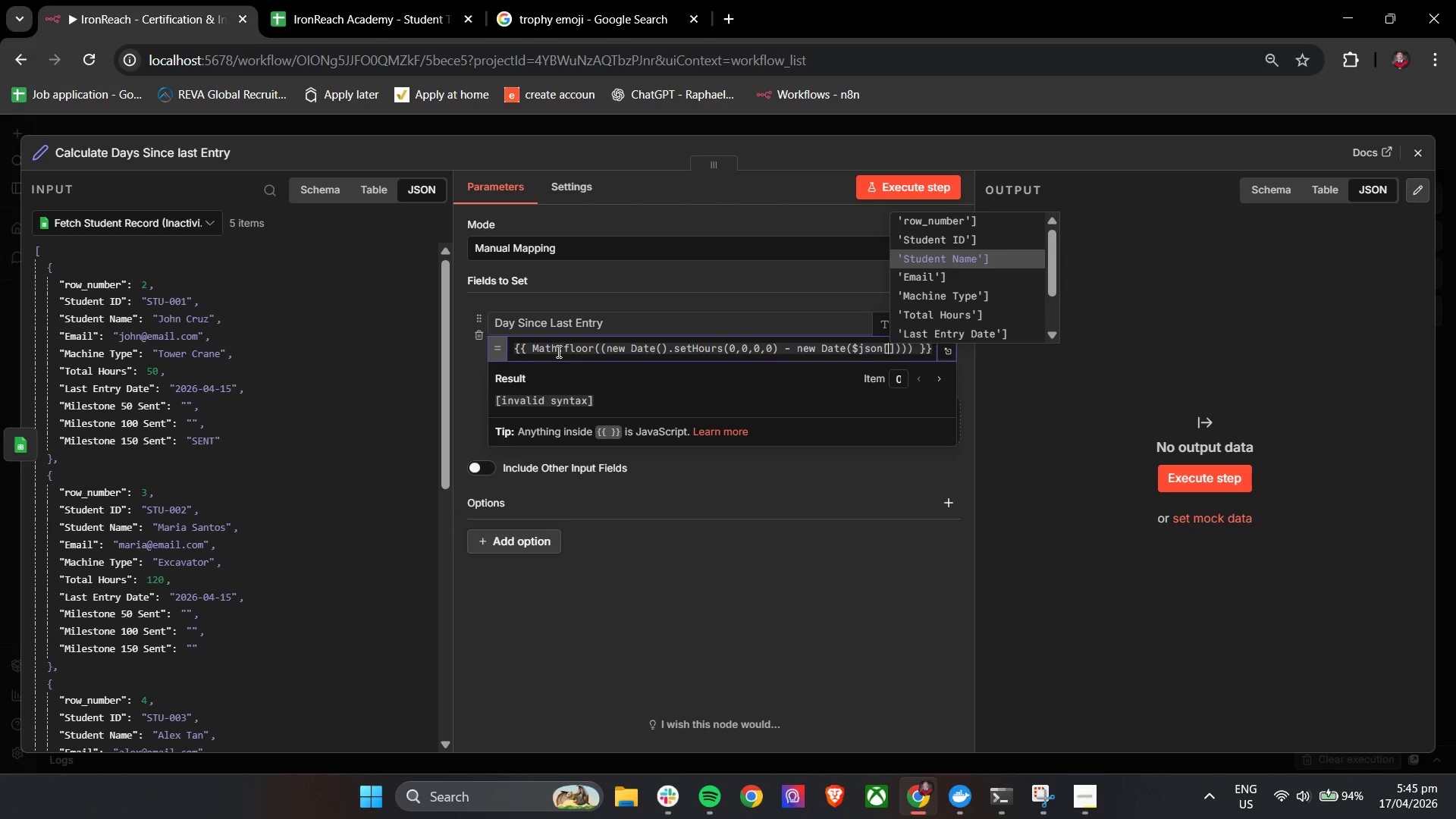 
key(ArrowDown)
 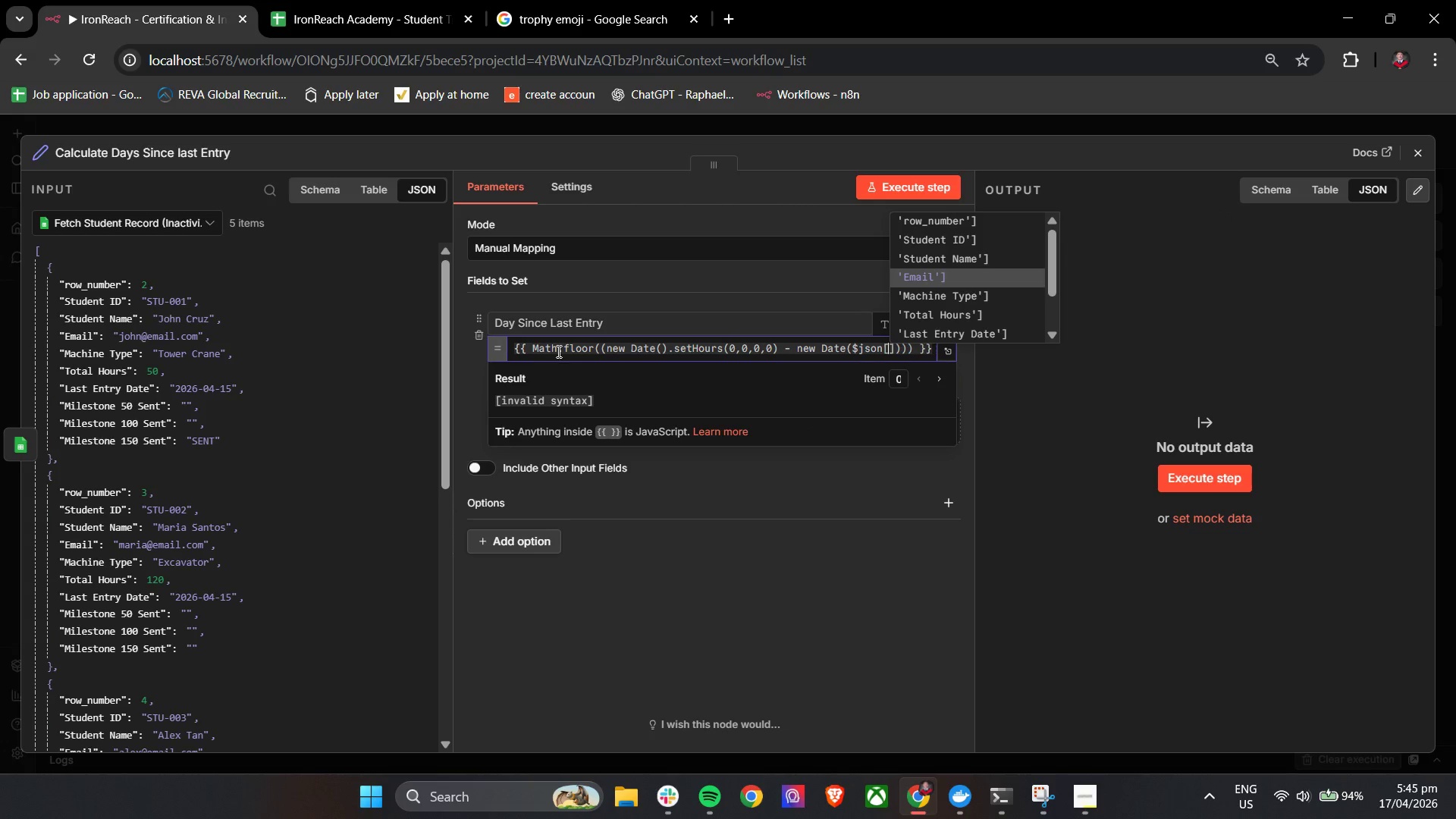 
key(ArrowDown)
 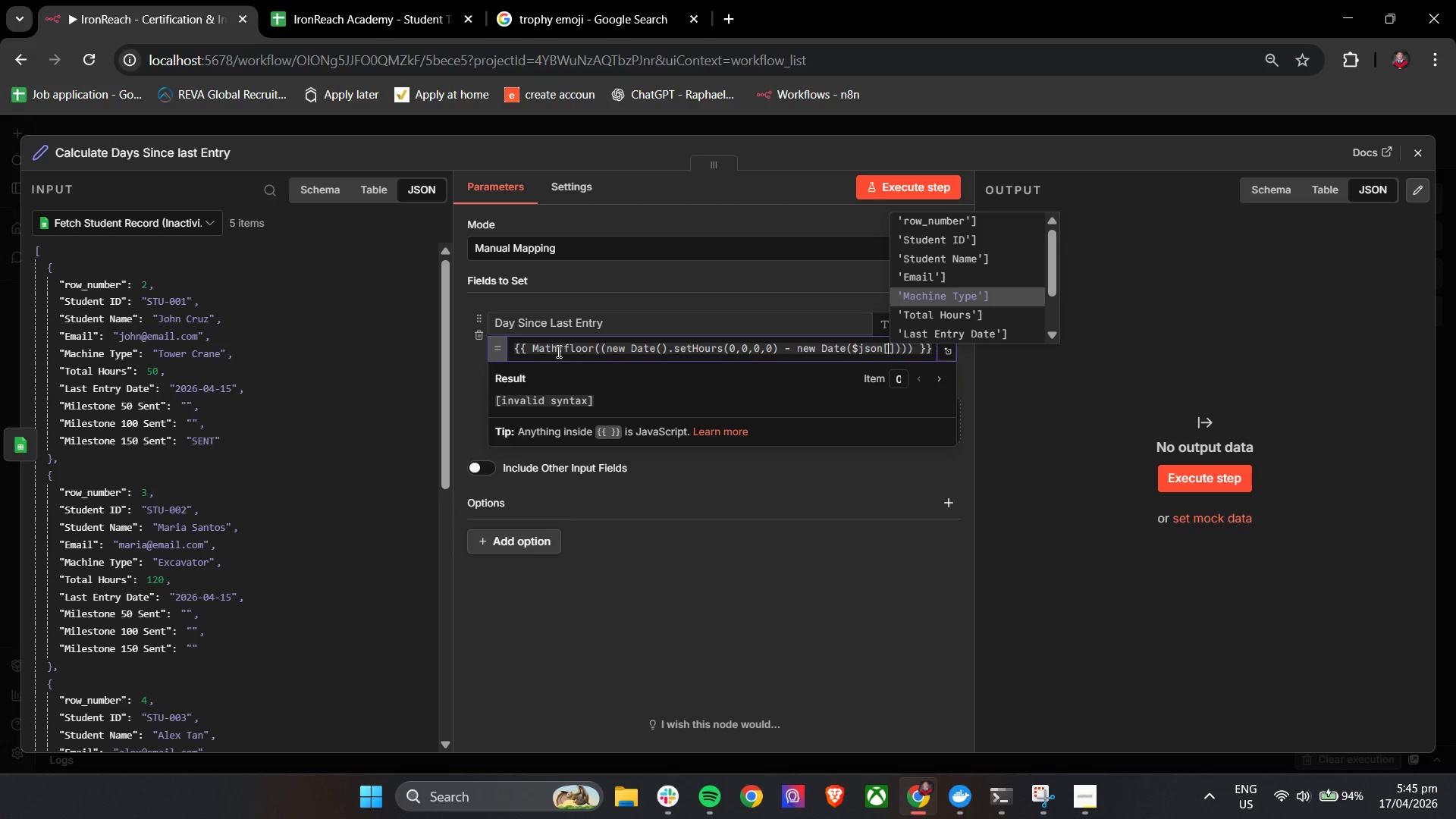 
key(ArrowDown)
 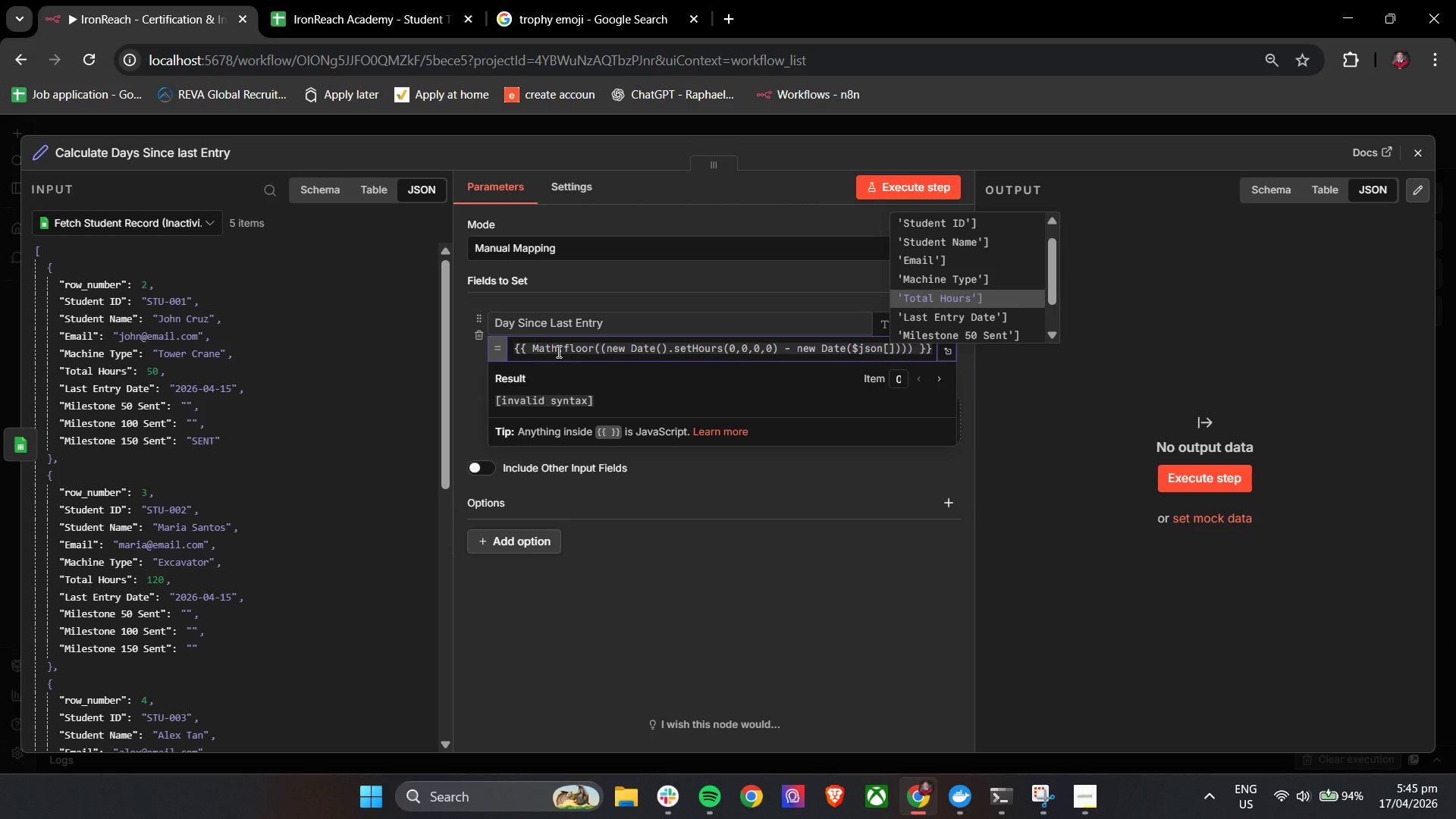 
key(ArrowDown)
 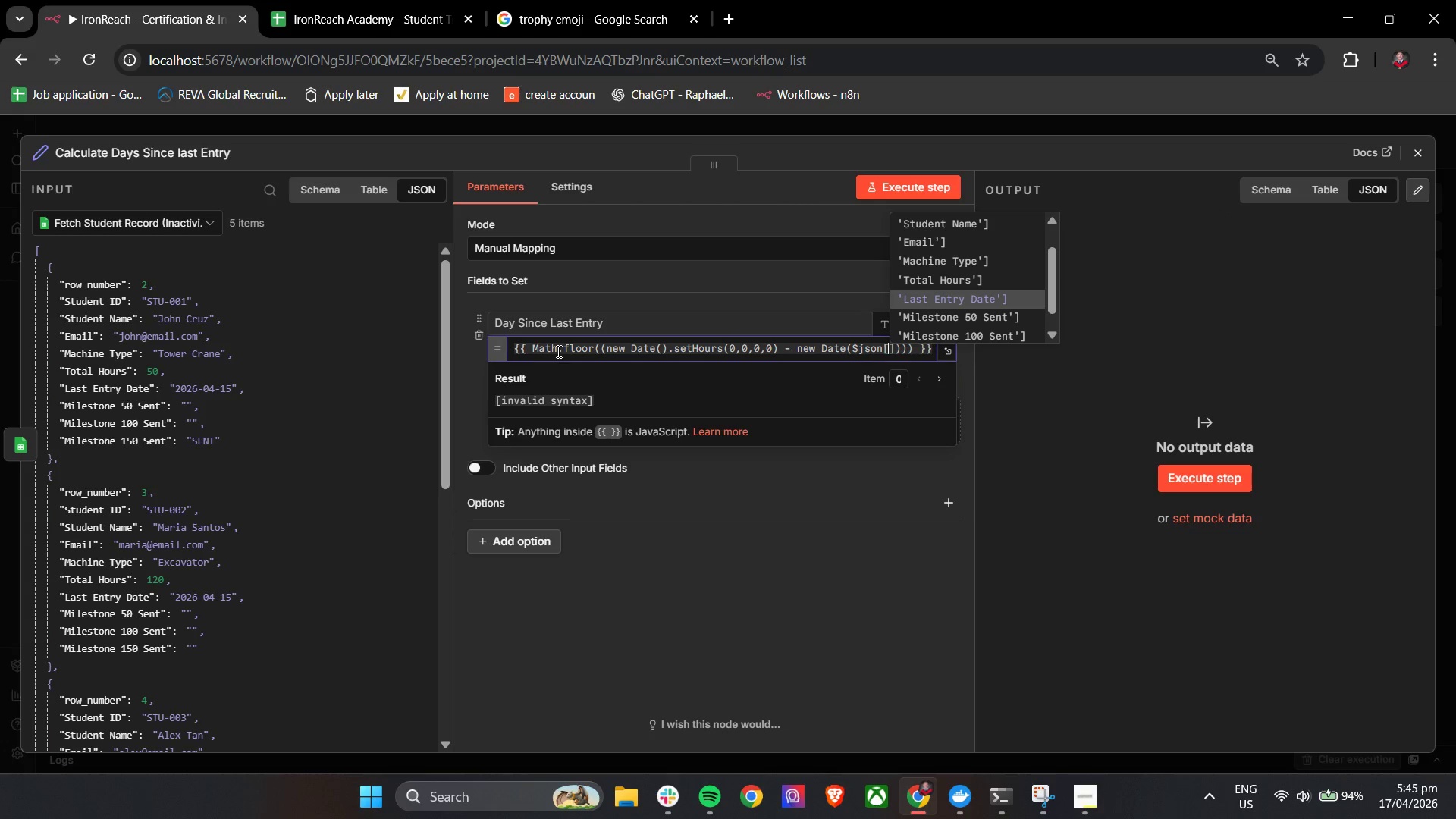 
key(Enter)
 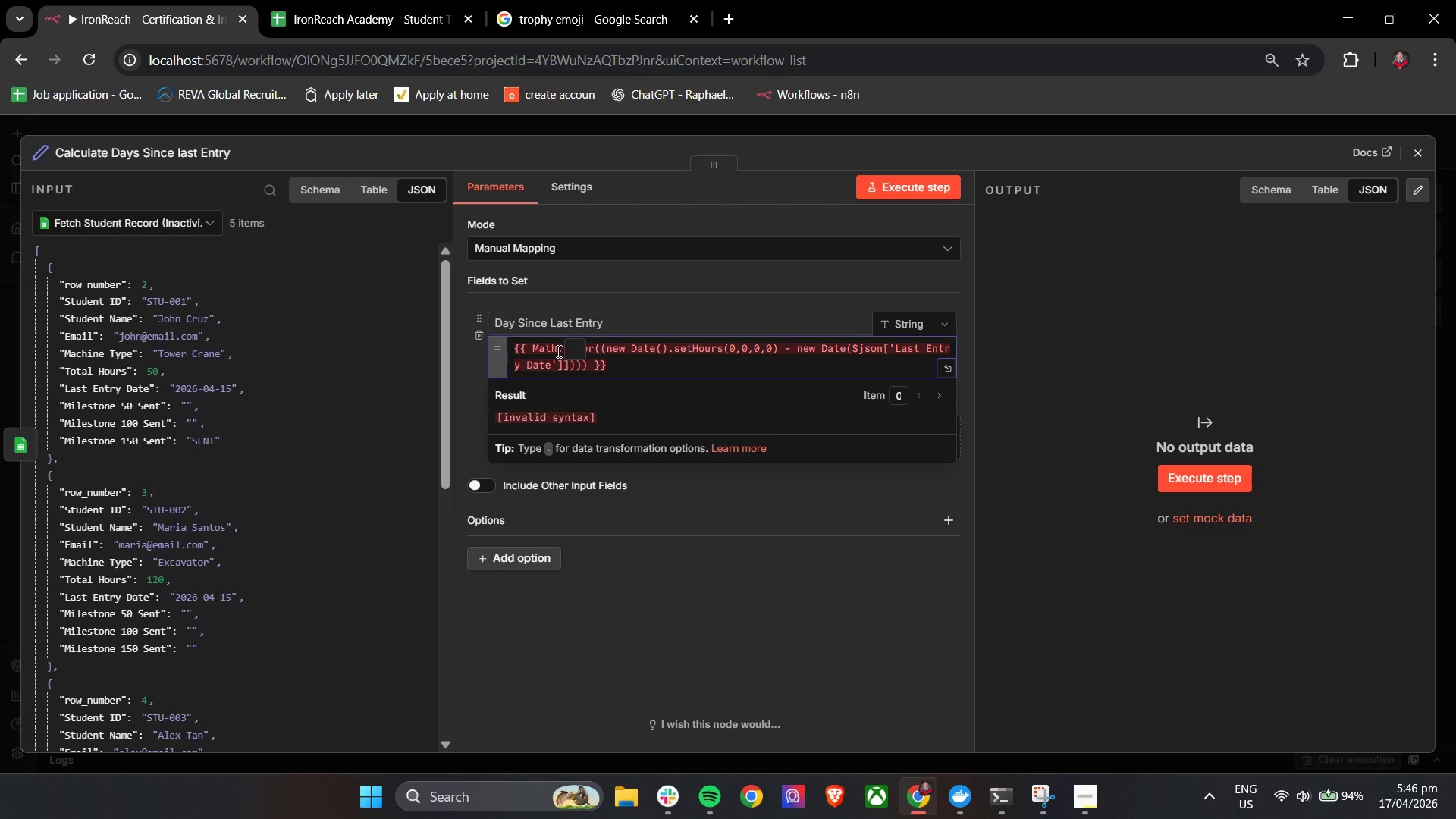 
key(Backspace)
 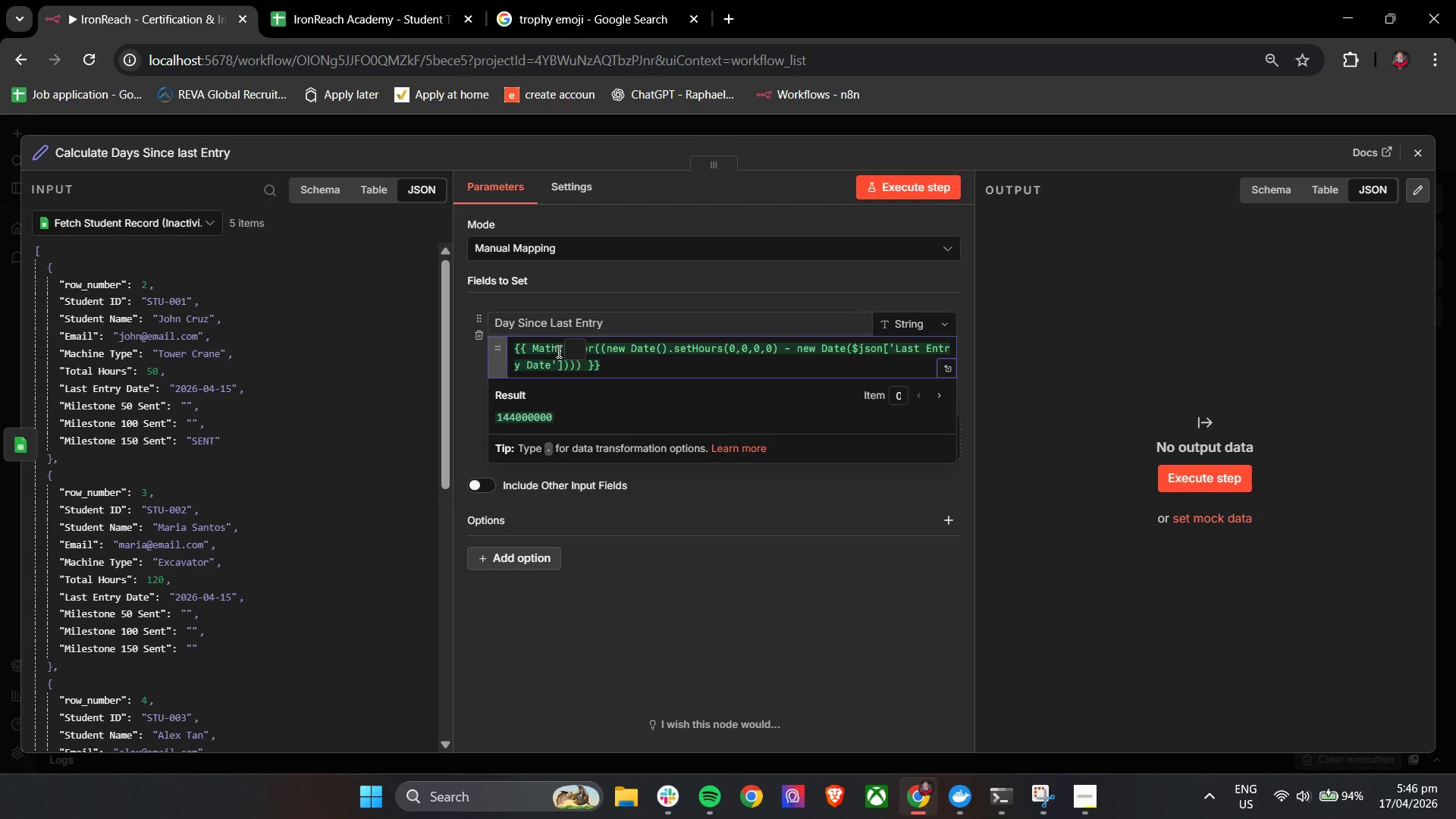 
key(ArrowRight)
 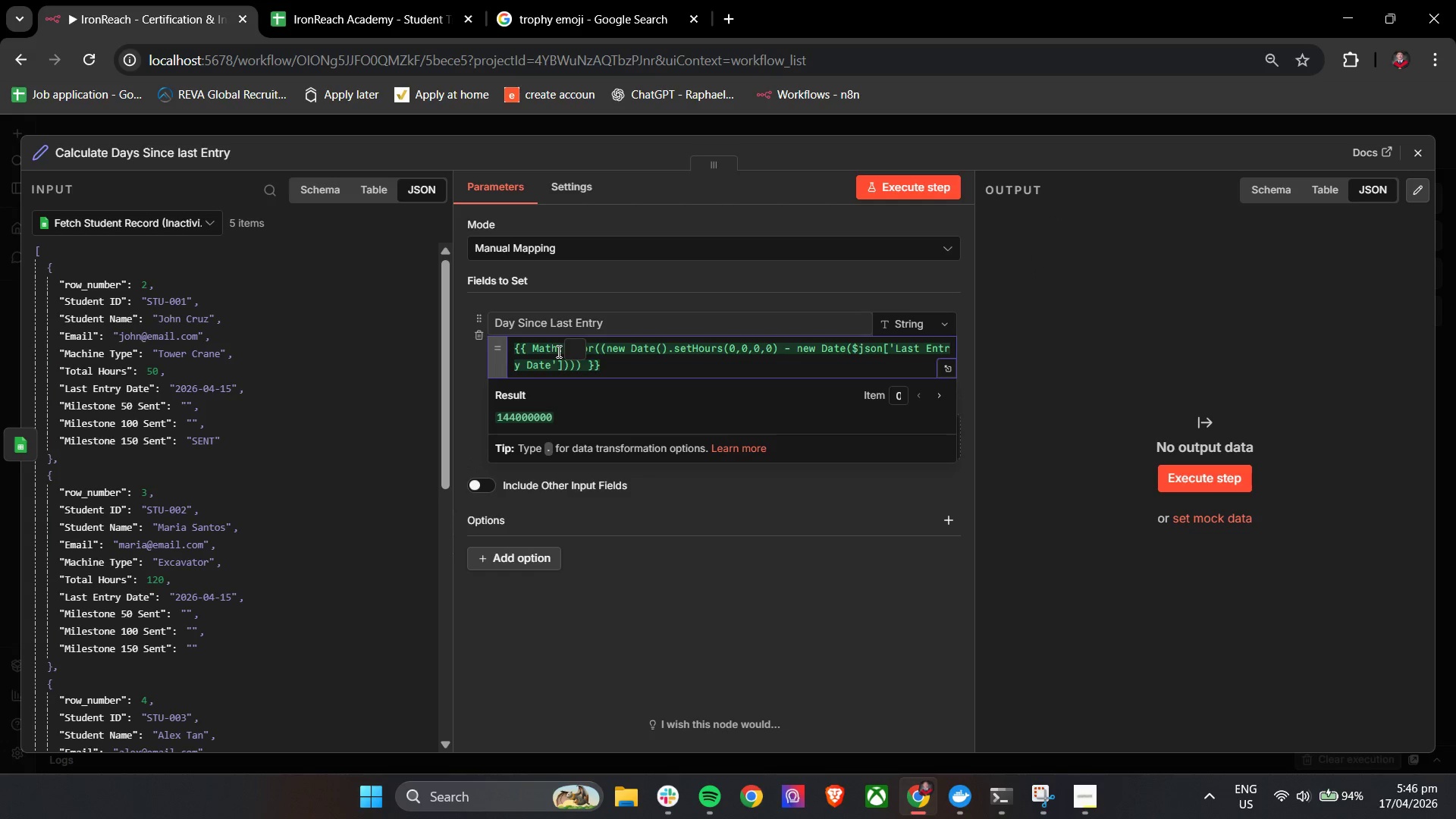 
key(ArrowRight)
 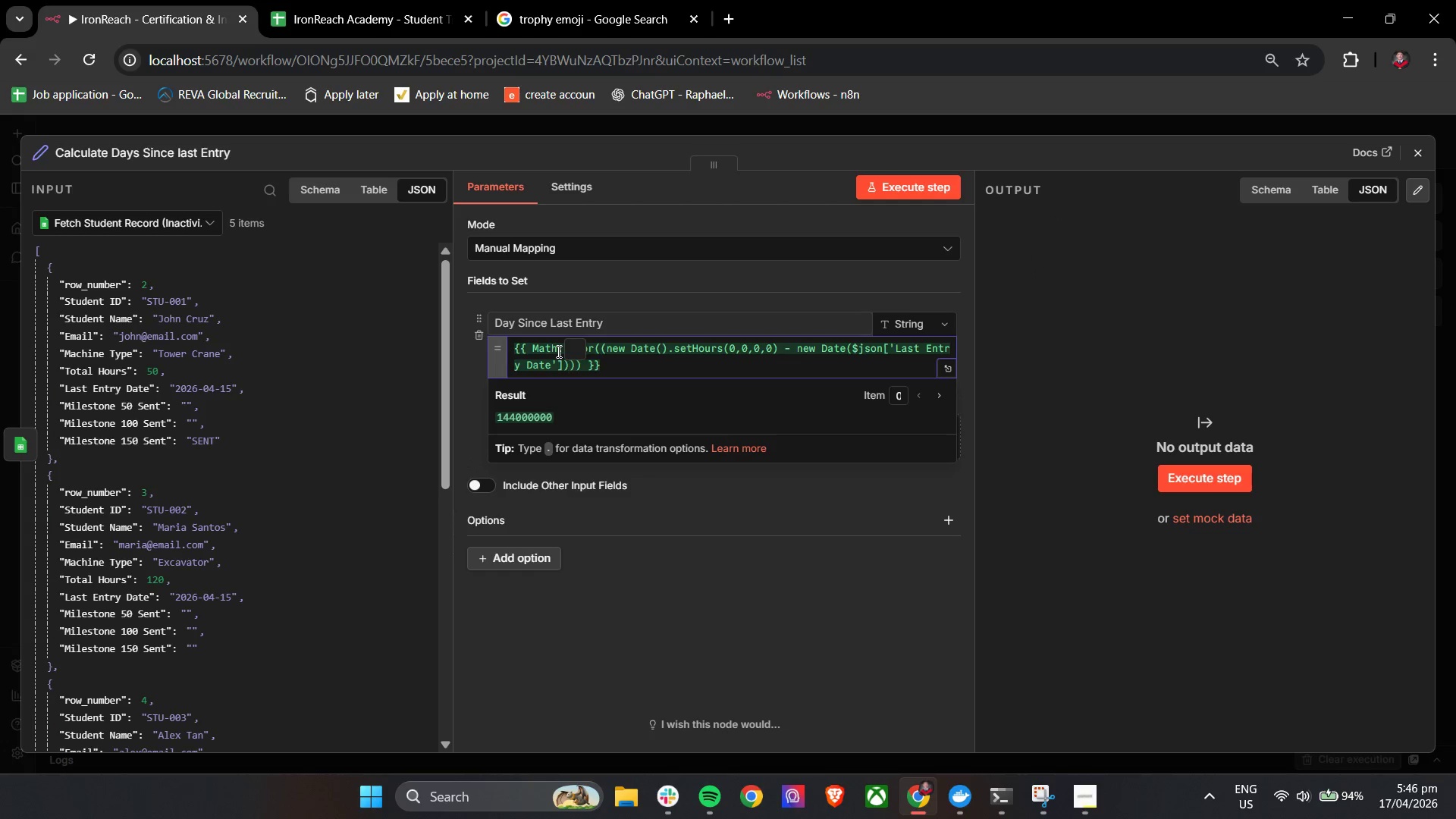 
type(.setHours()
 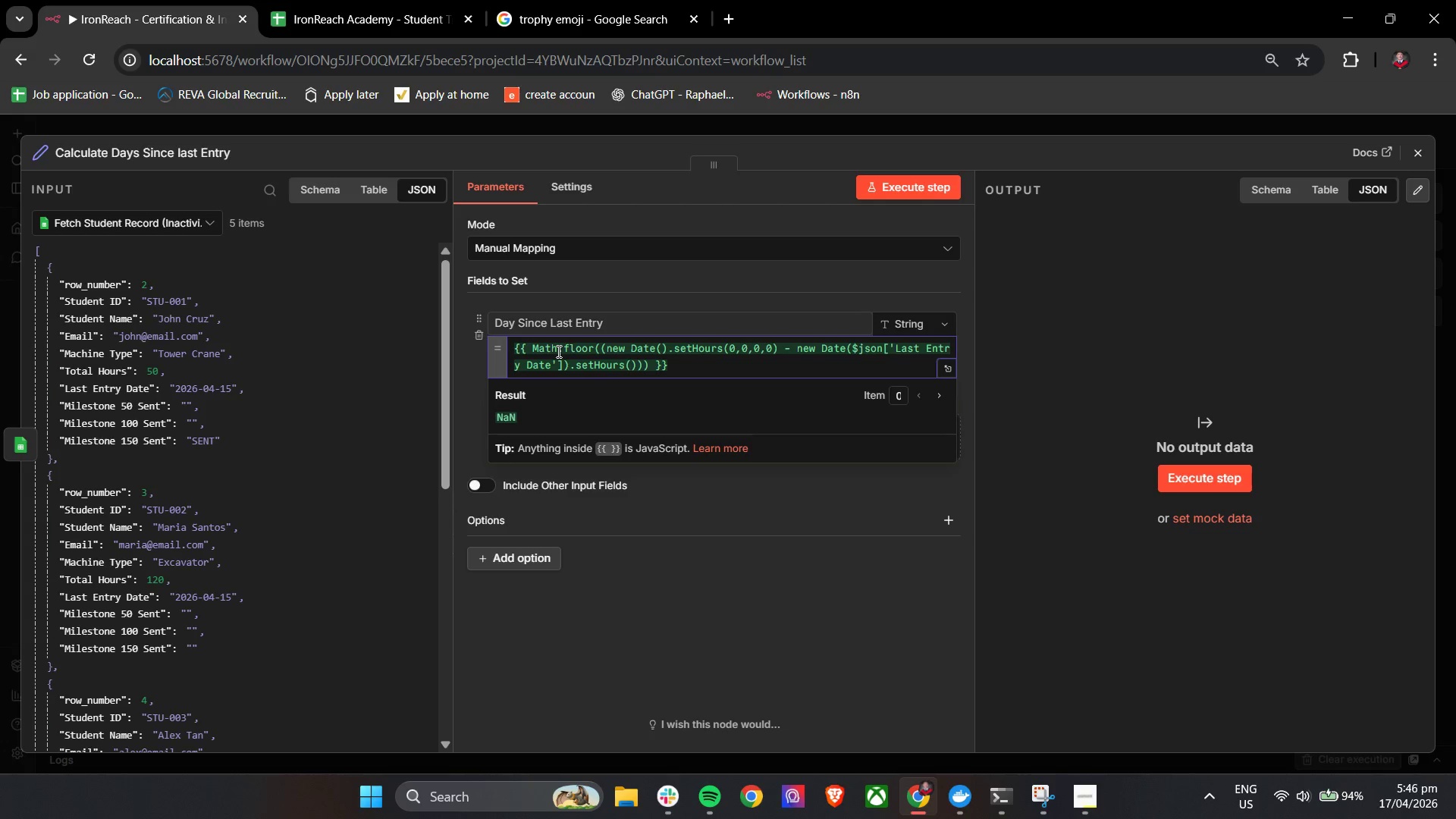 
key(0)
 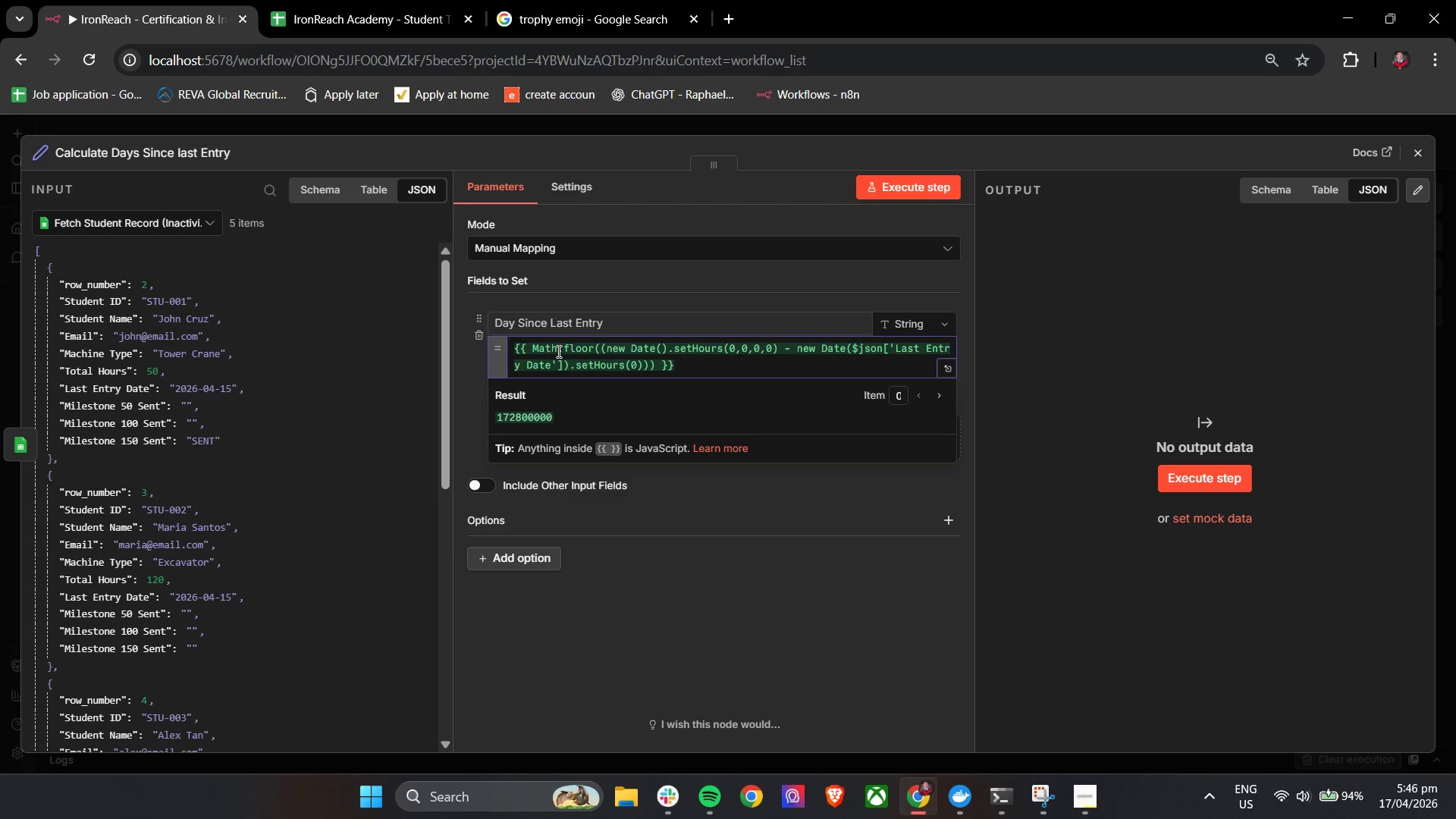 
key(Comma)
 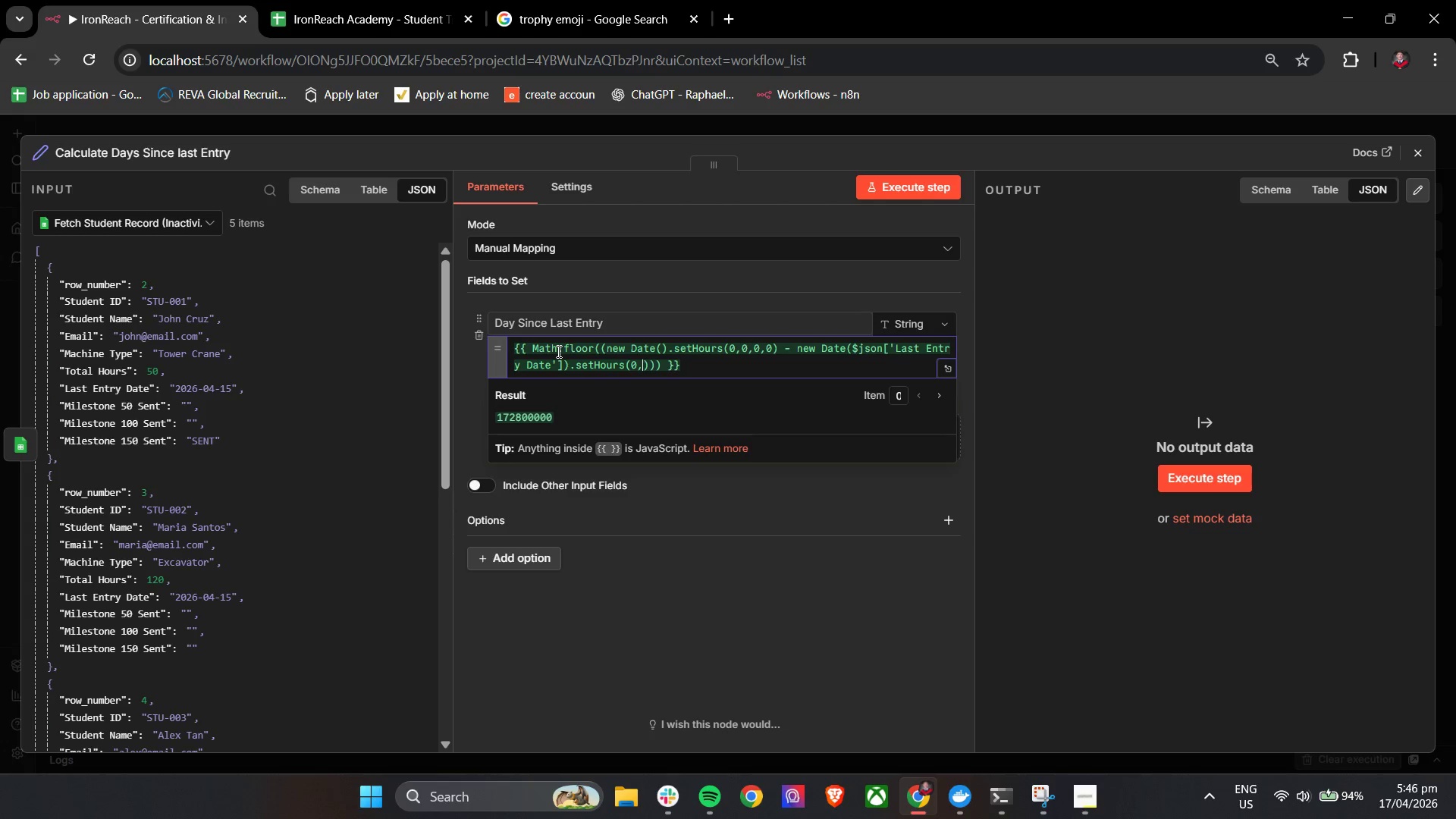 
key(0)
 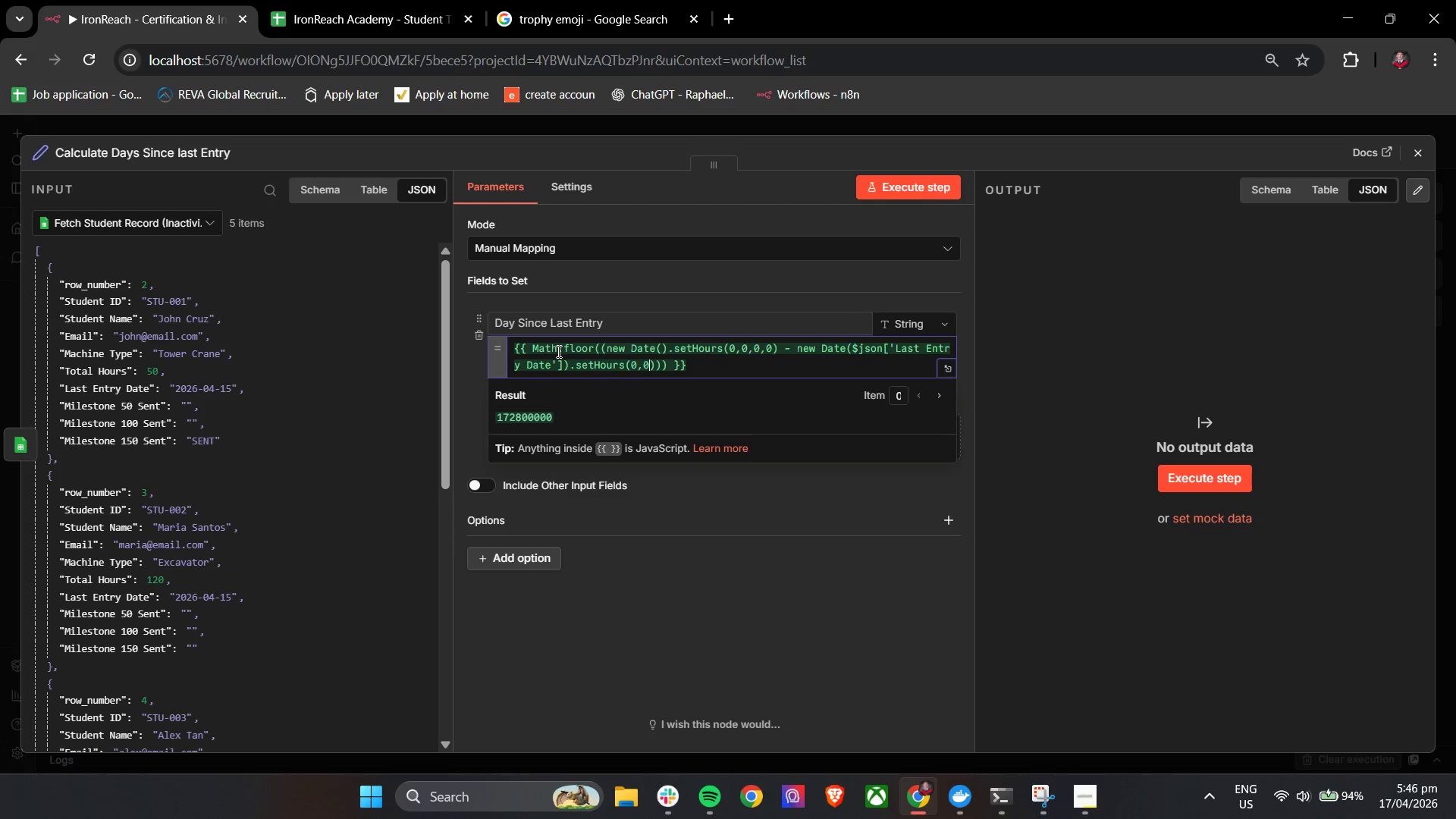 
key(Comma)
 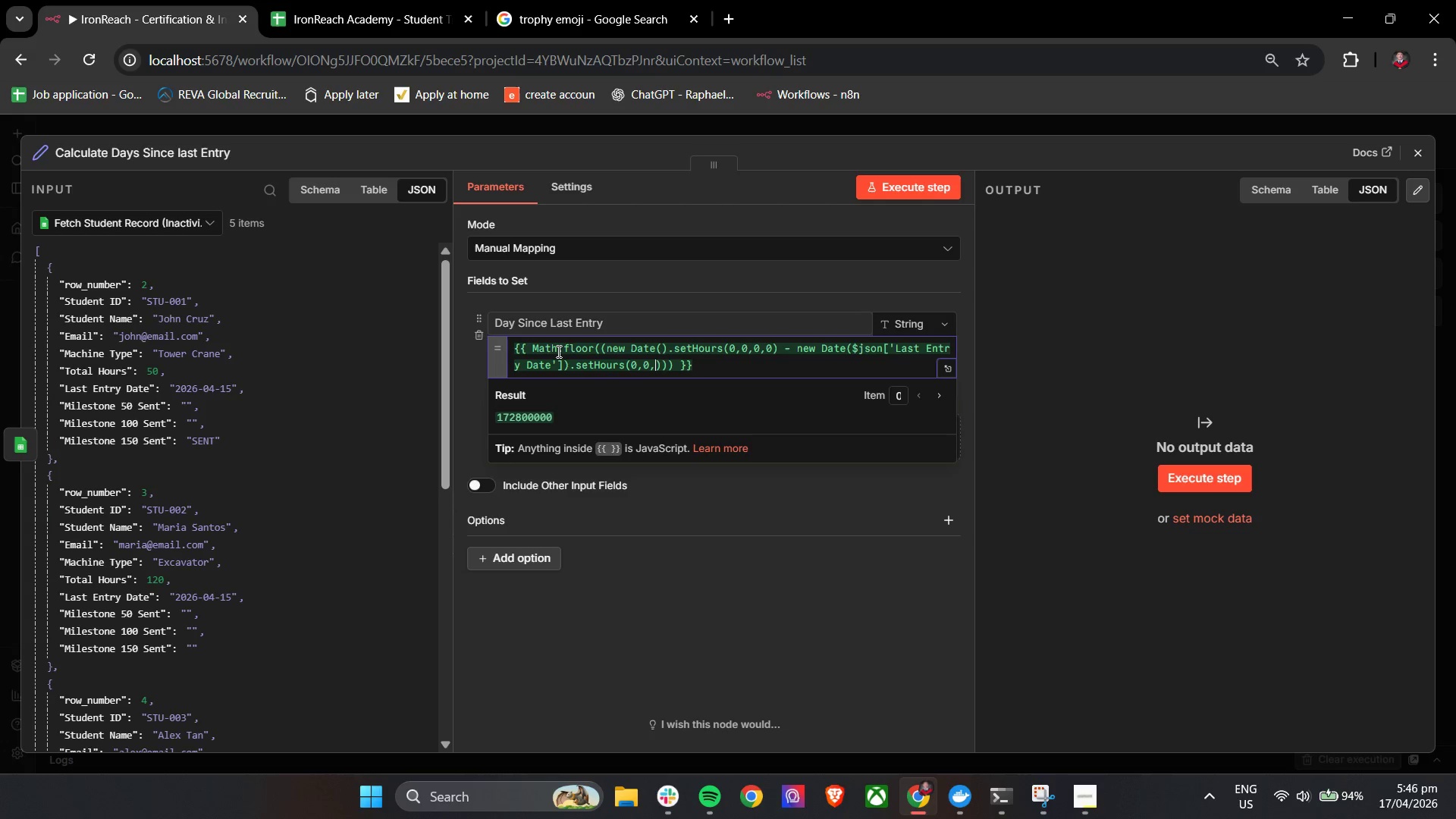 
key(0)
 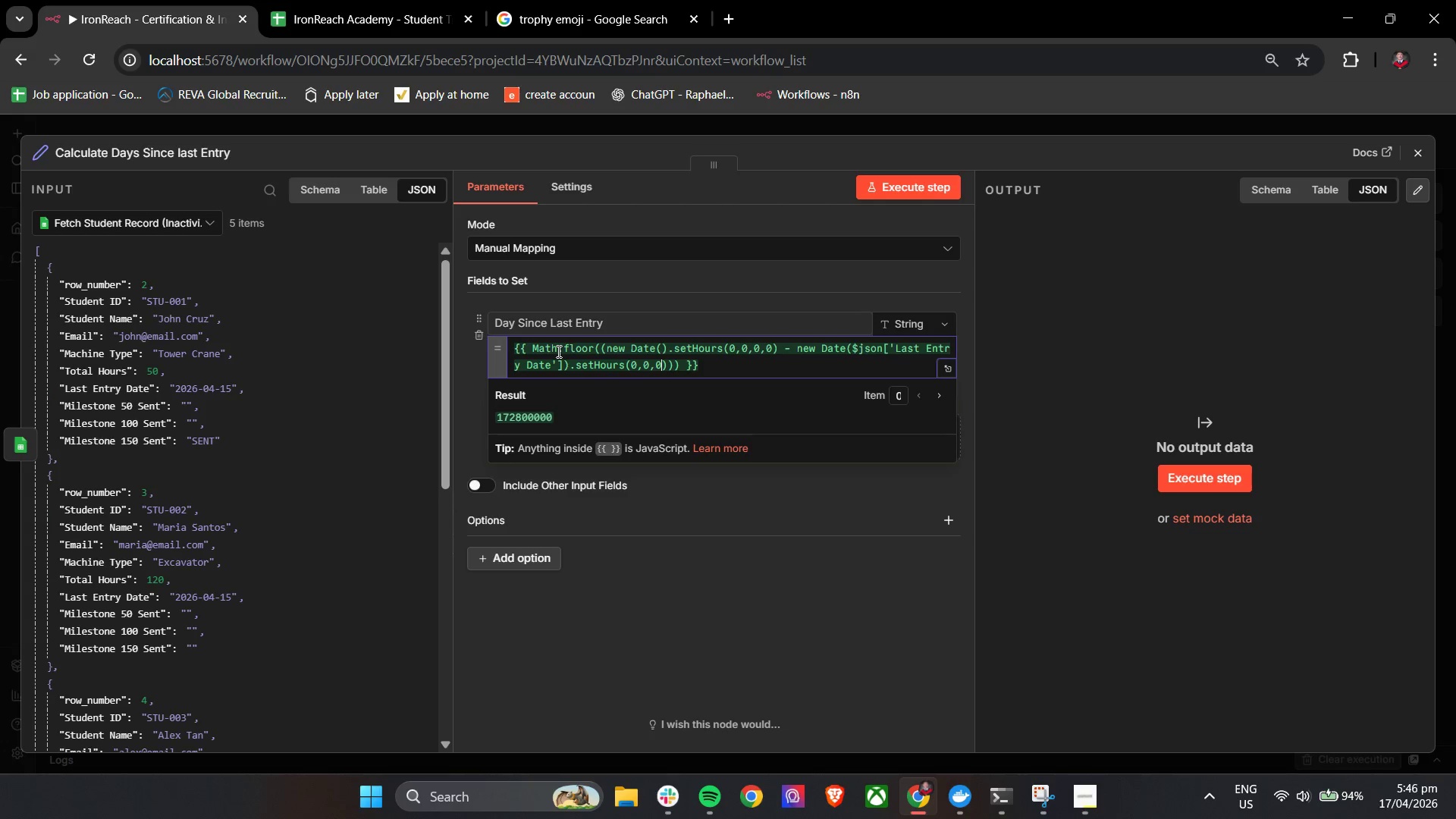 
key(Comma)
 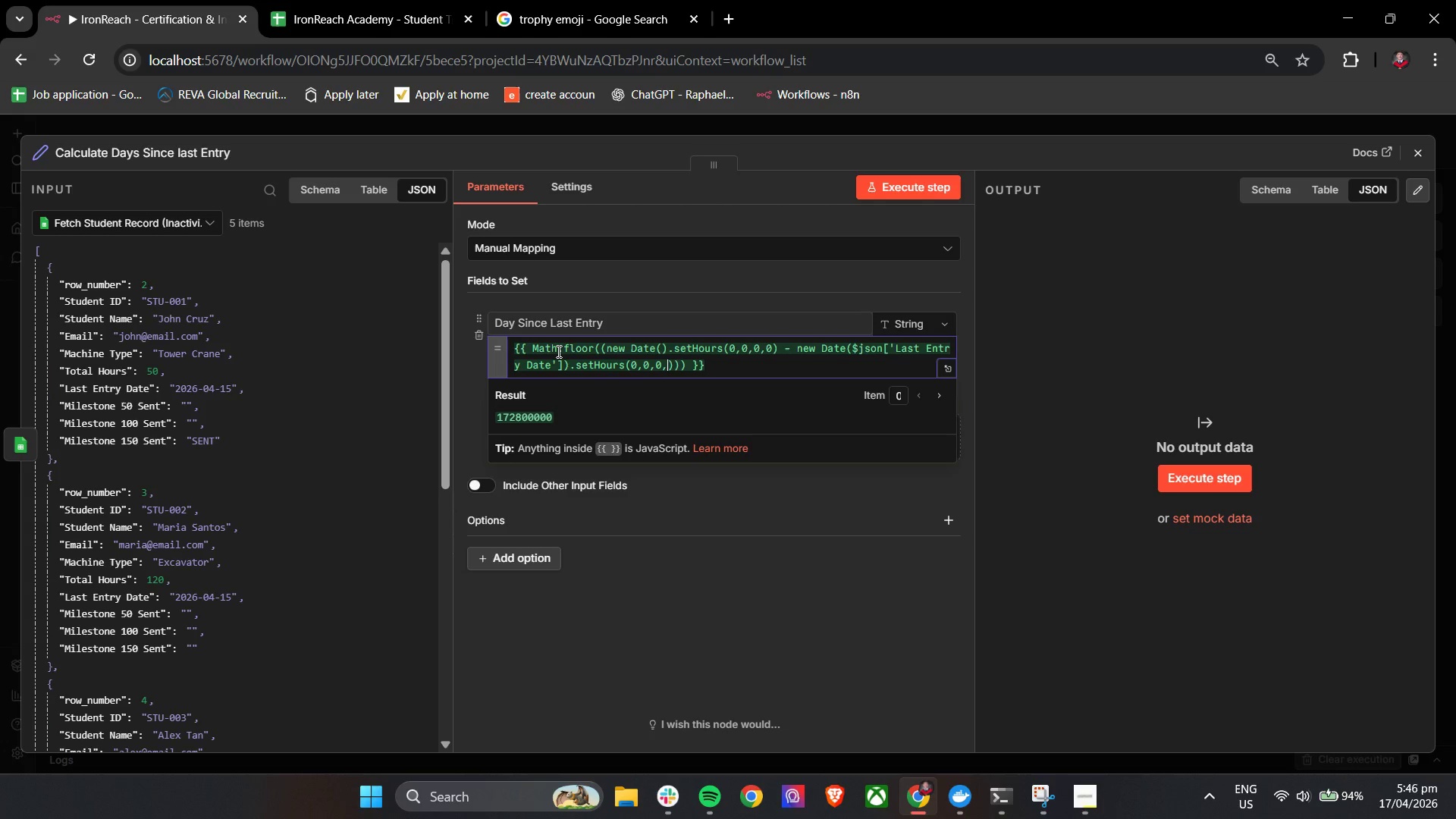 
key(0)
 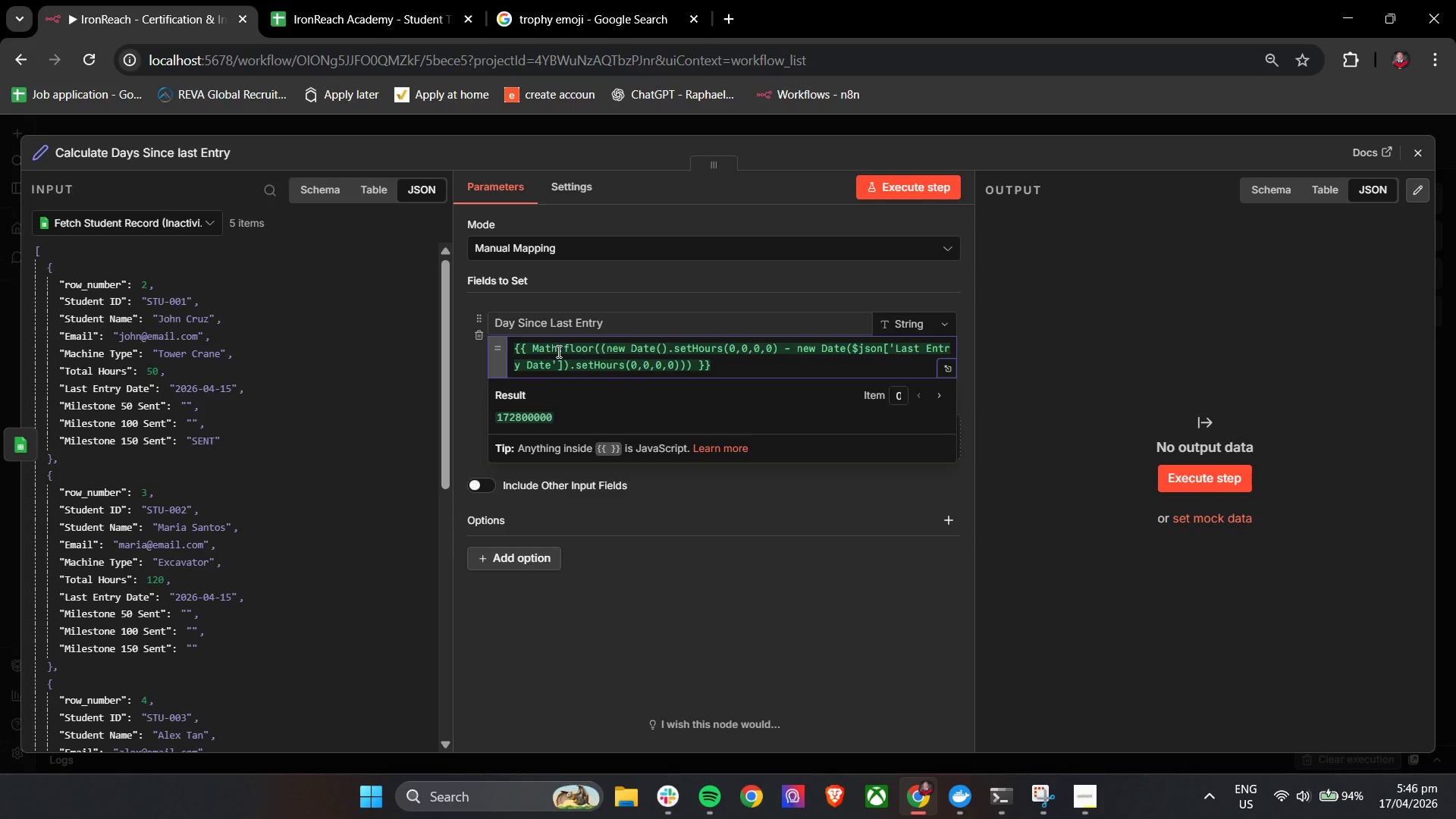 
key(ArrowRight)
 